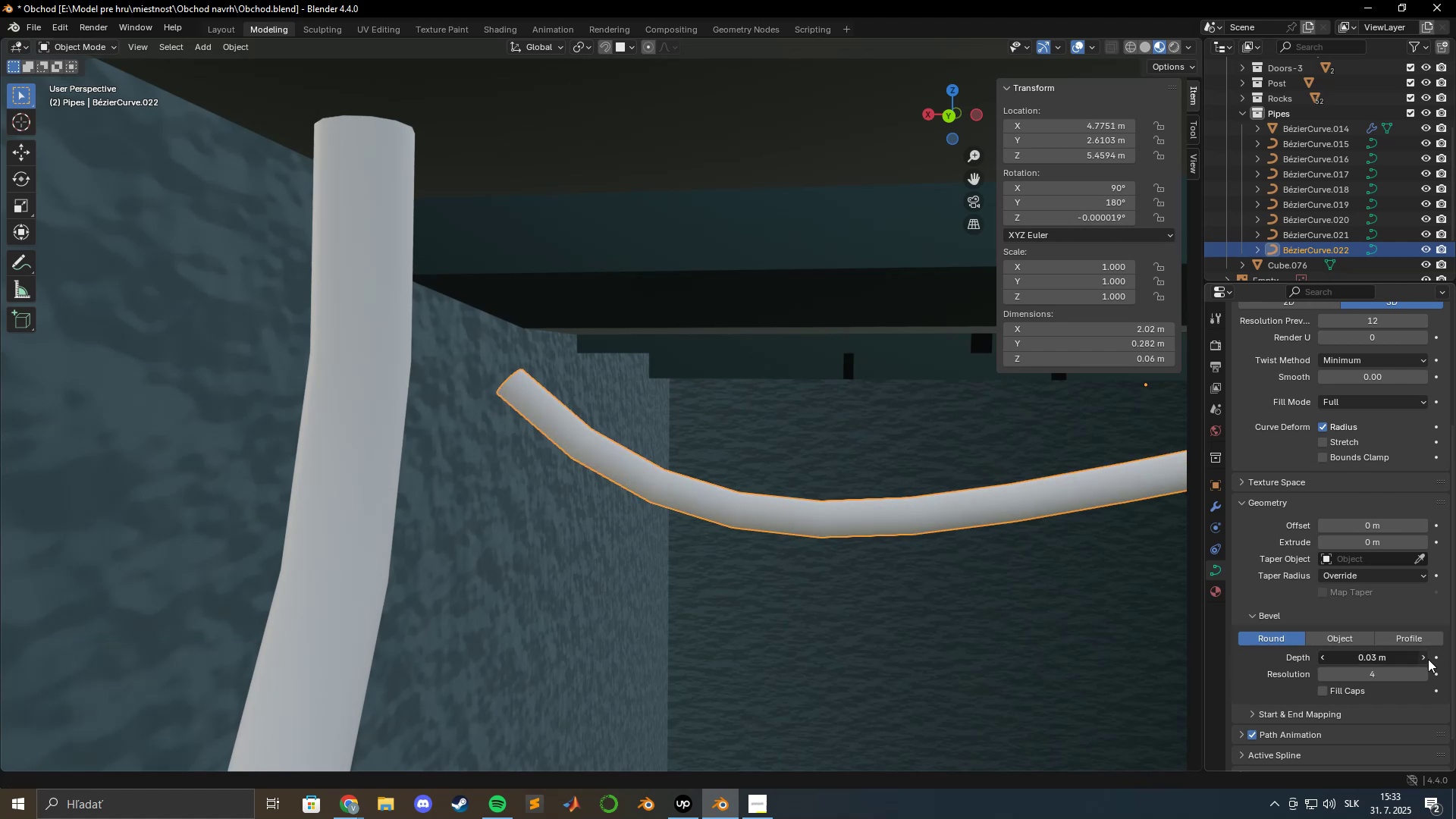 
triple_click([1428, 659])
 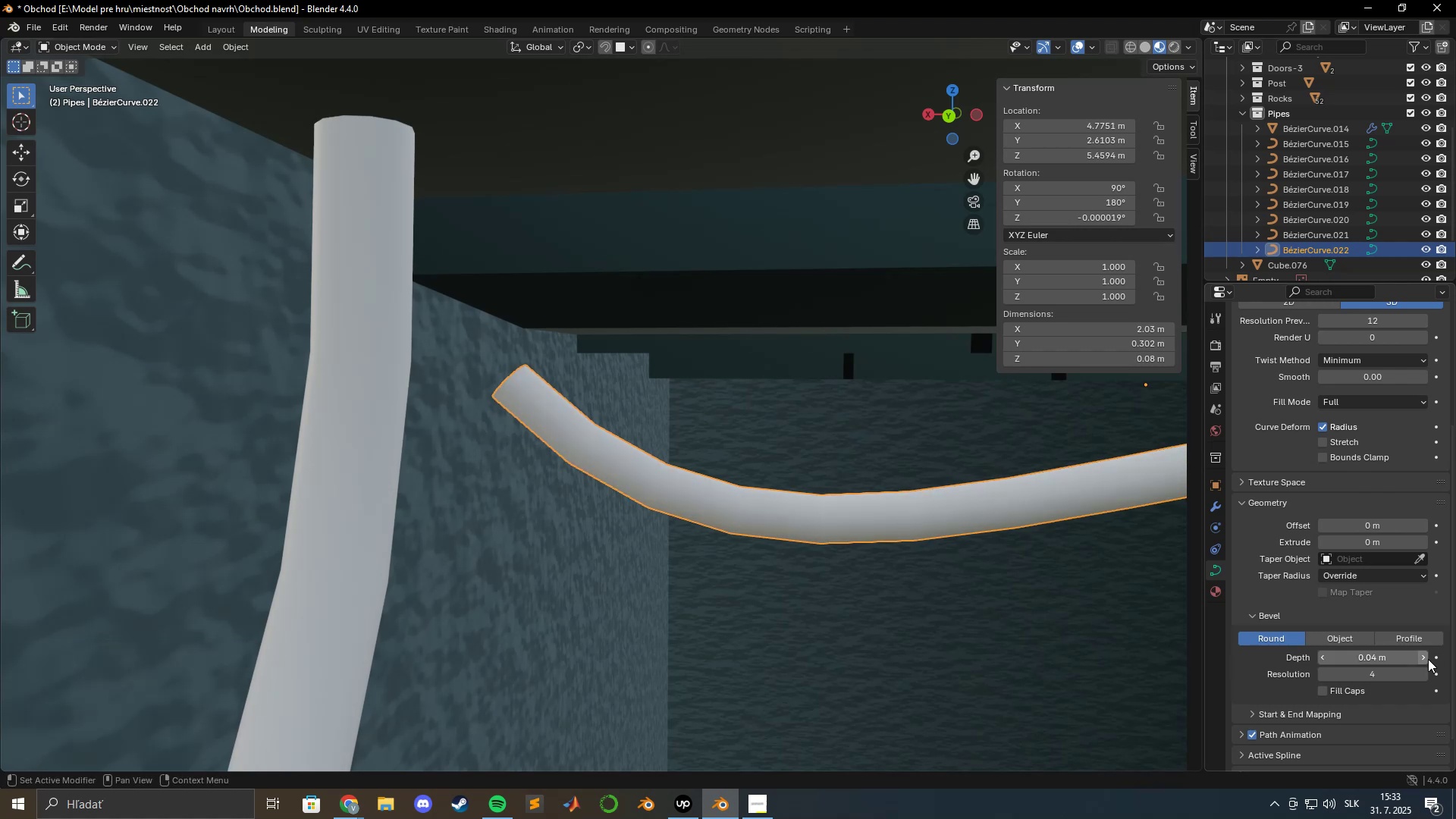 
left_click_drag(start_coordinate=[1428, 659], to_coordinate=[262, 179])
 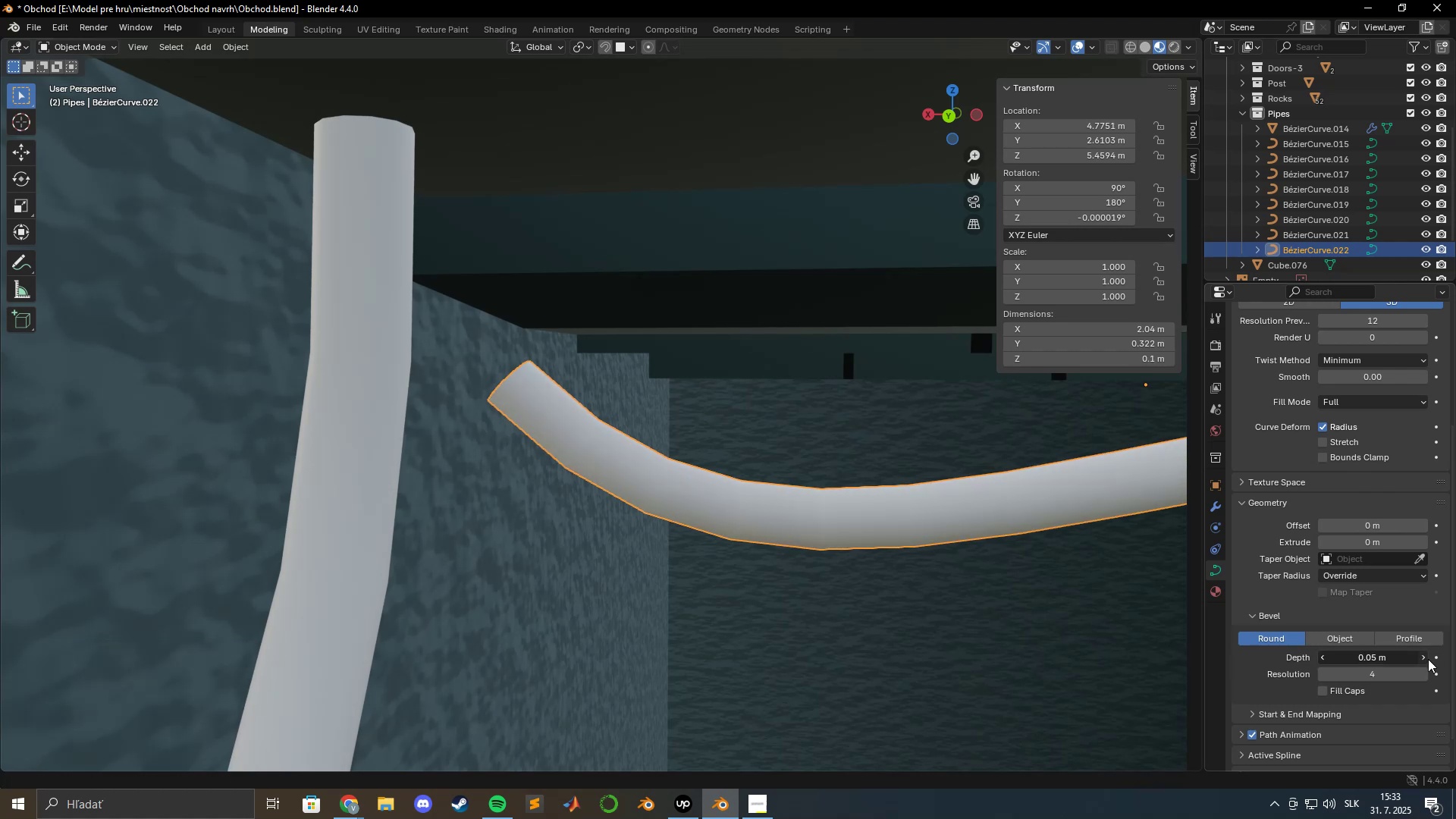 
triple_click([1428, 659])
 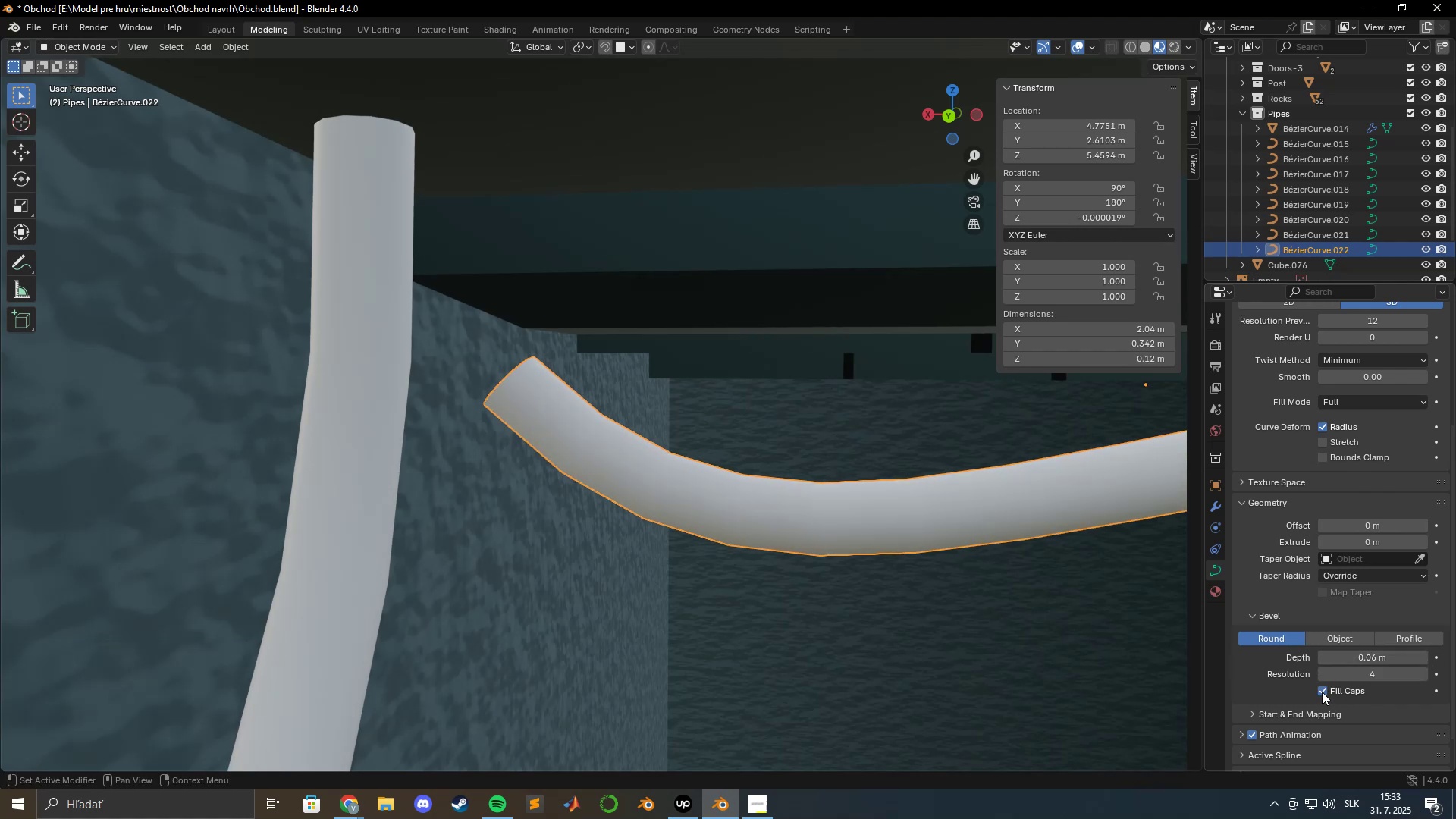 
key(Tab)
key(Tab)
type(gyx)
 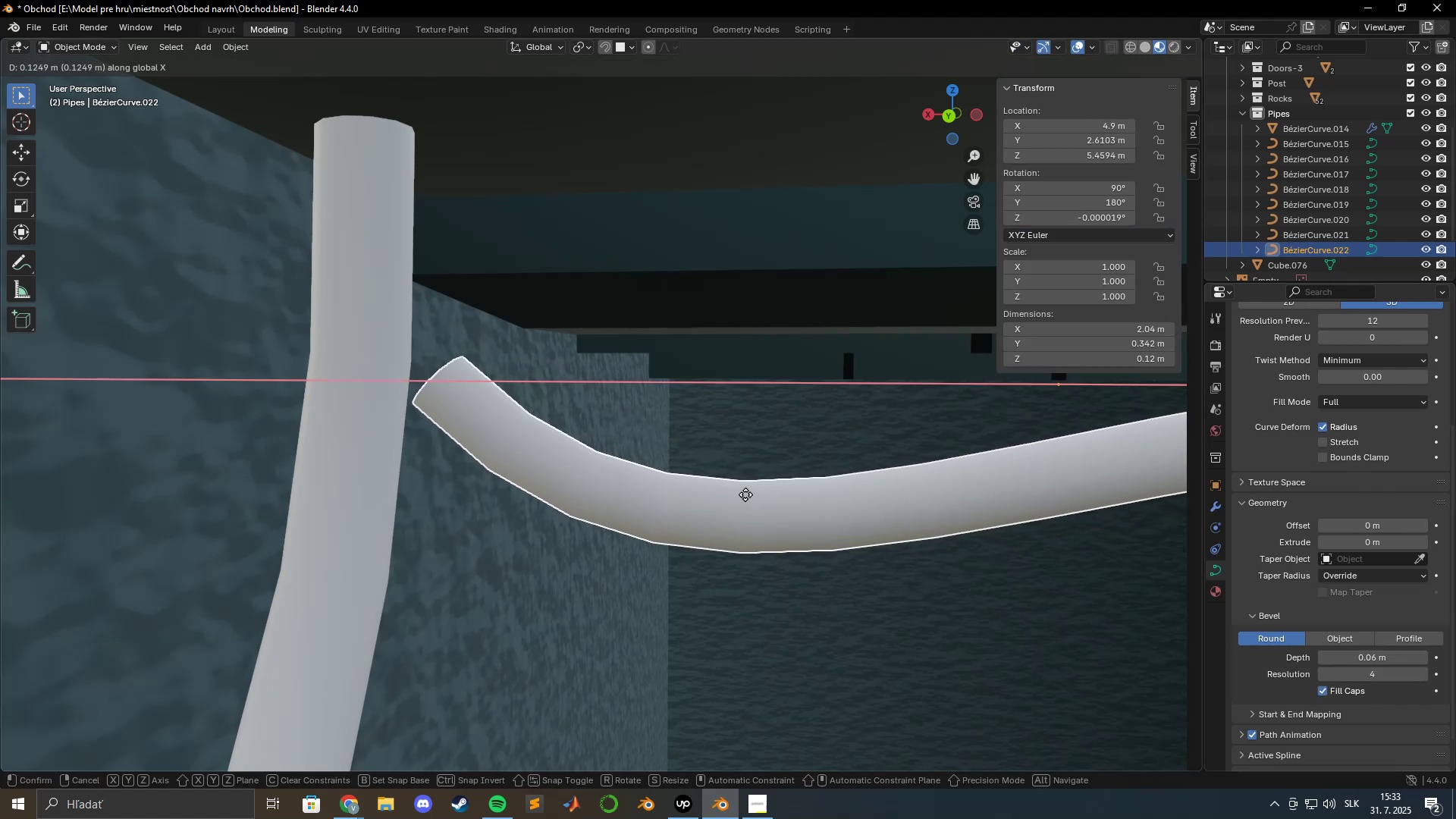 
left_click([745, 494])
 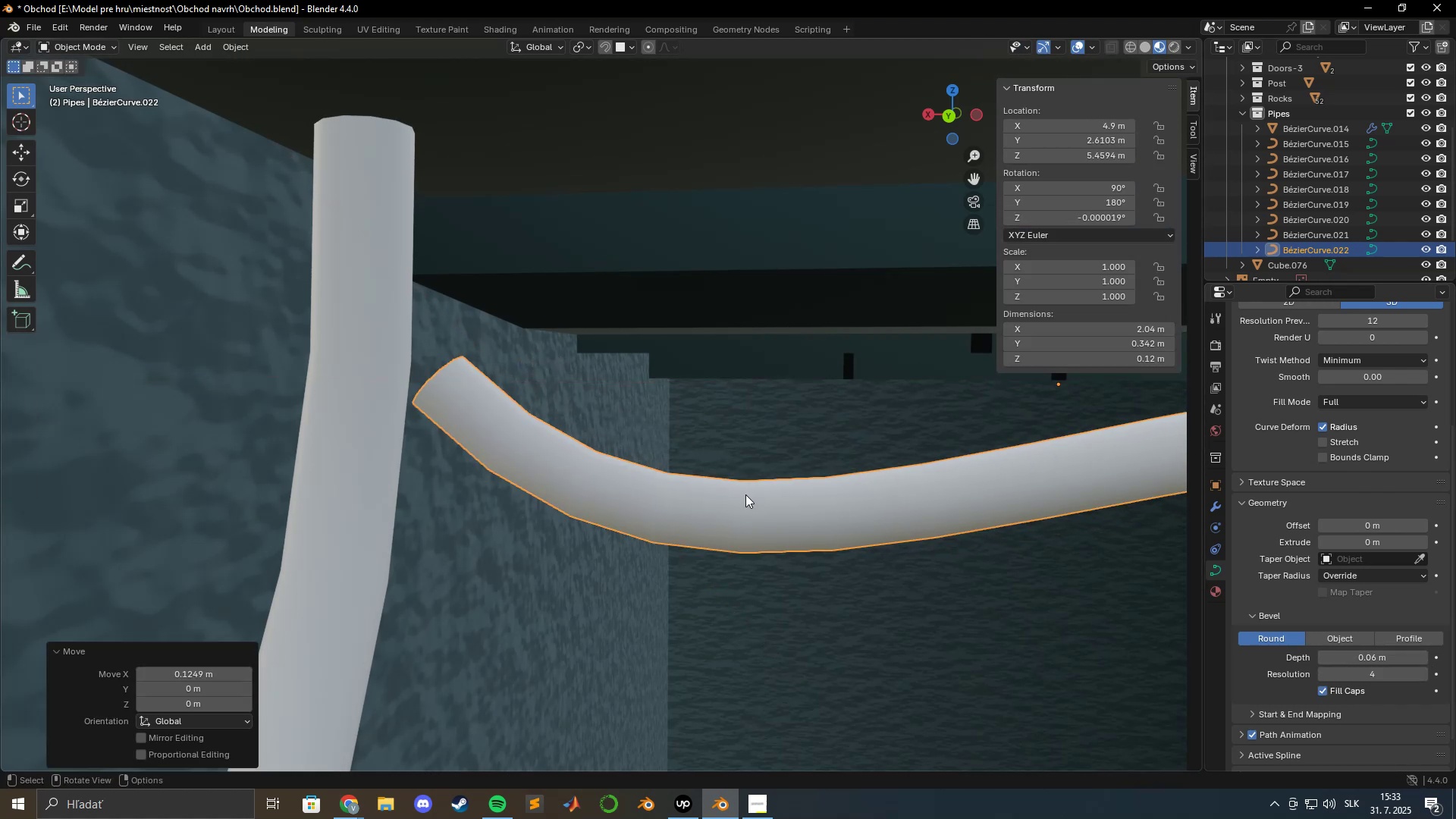 
hold_key(key=ShiftLeft, duration=1.35)
 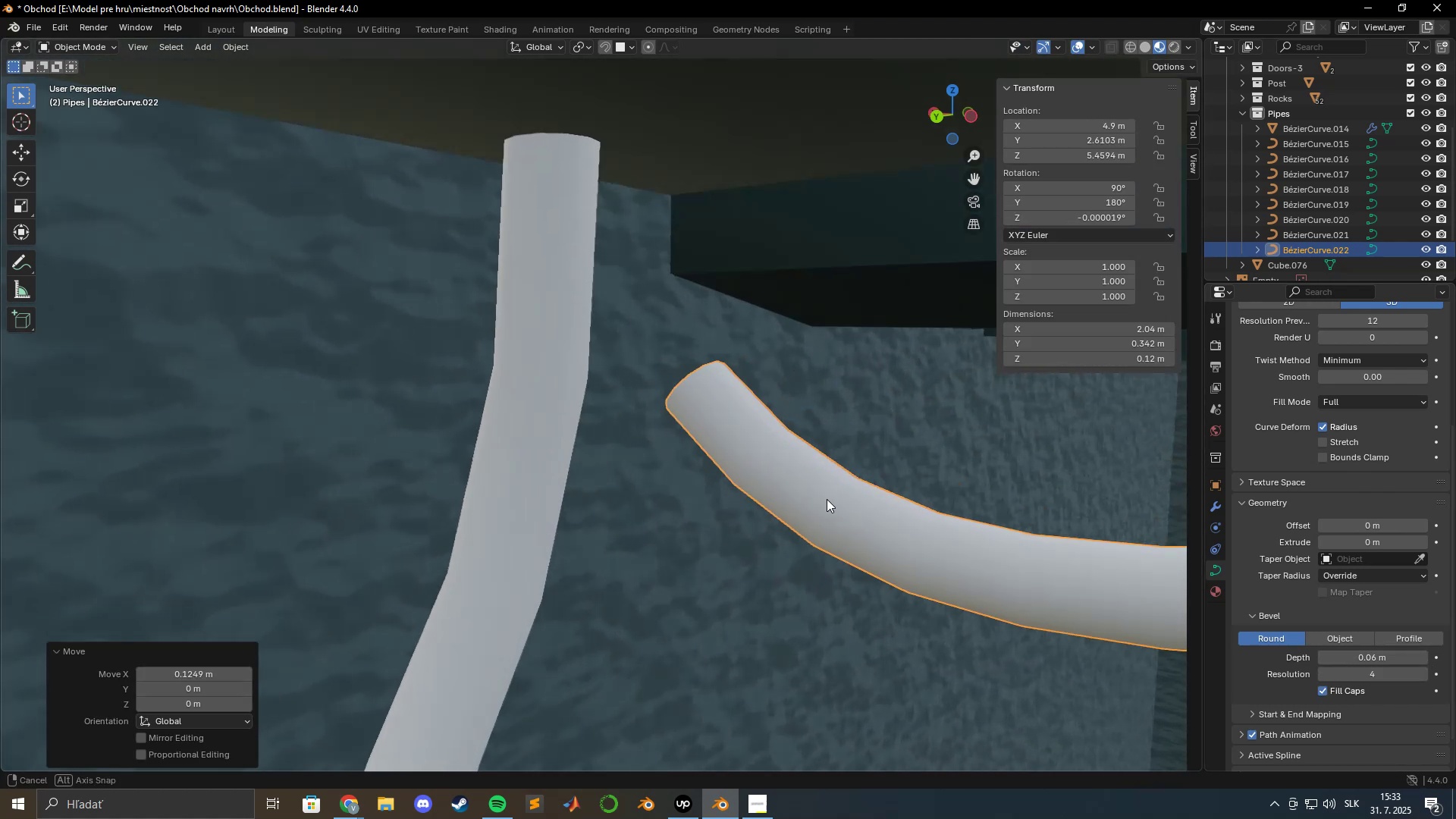 
key(Tab)
type(gx)
 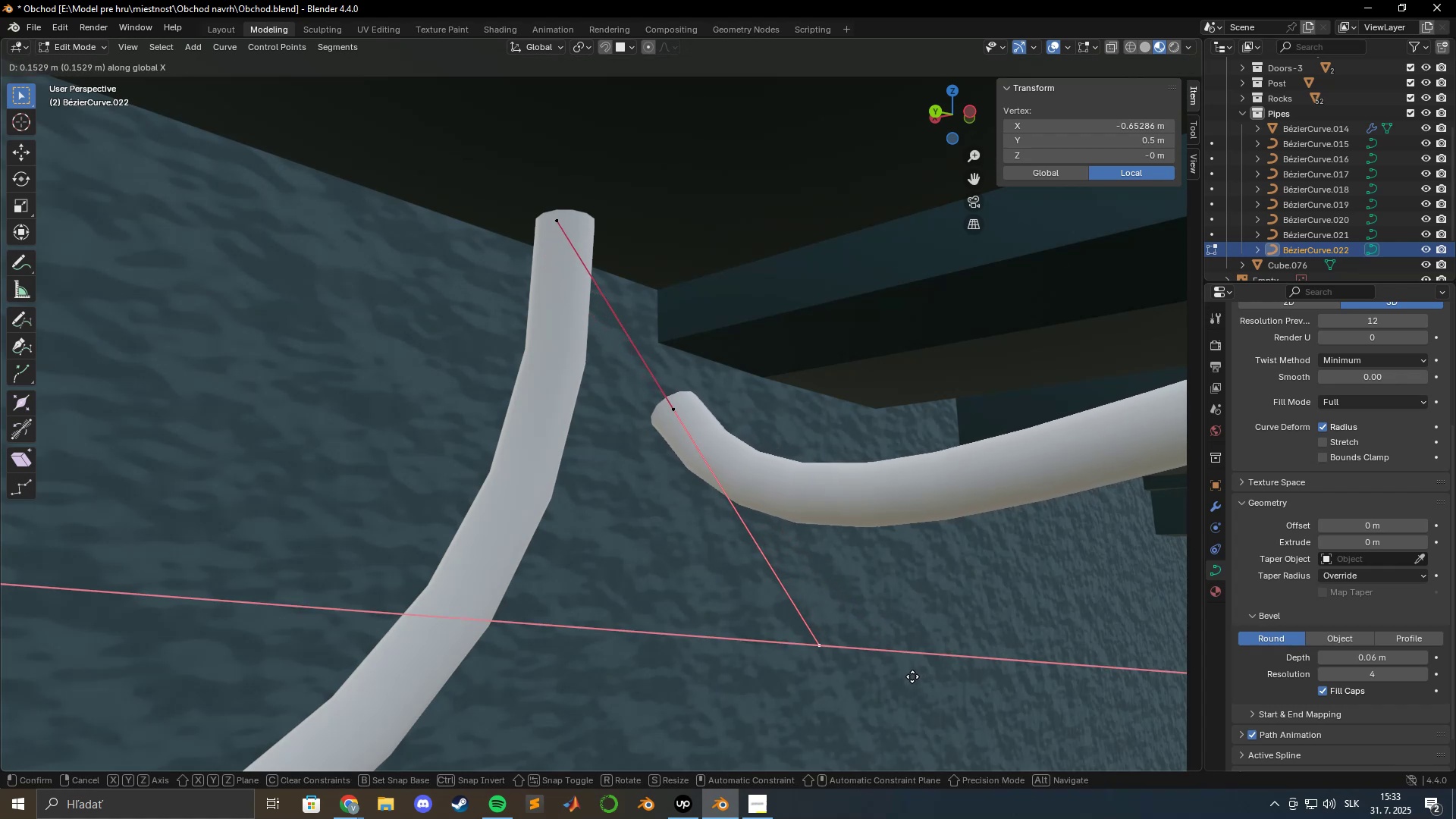 
scroll: coordinate [802, 492], scroll_direction: down, amount: 2.0
 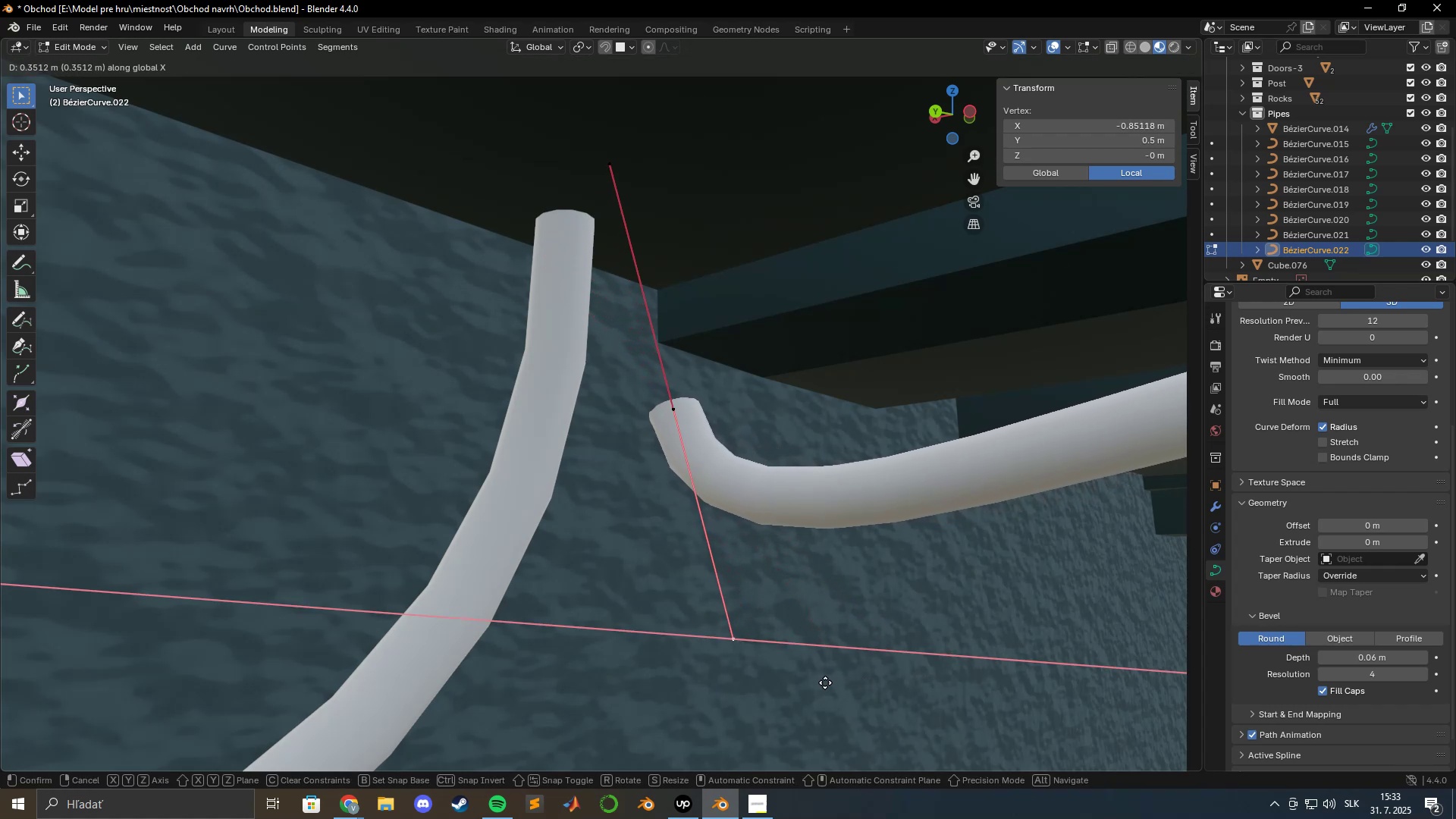 
left_click([784, 676])
 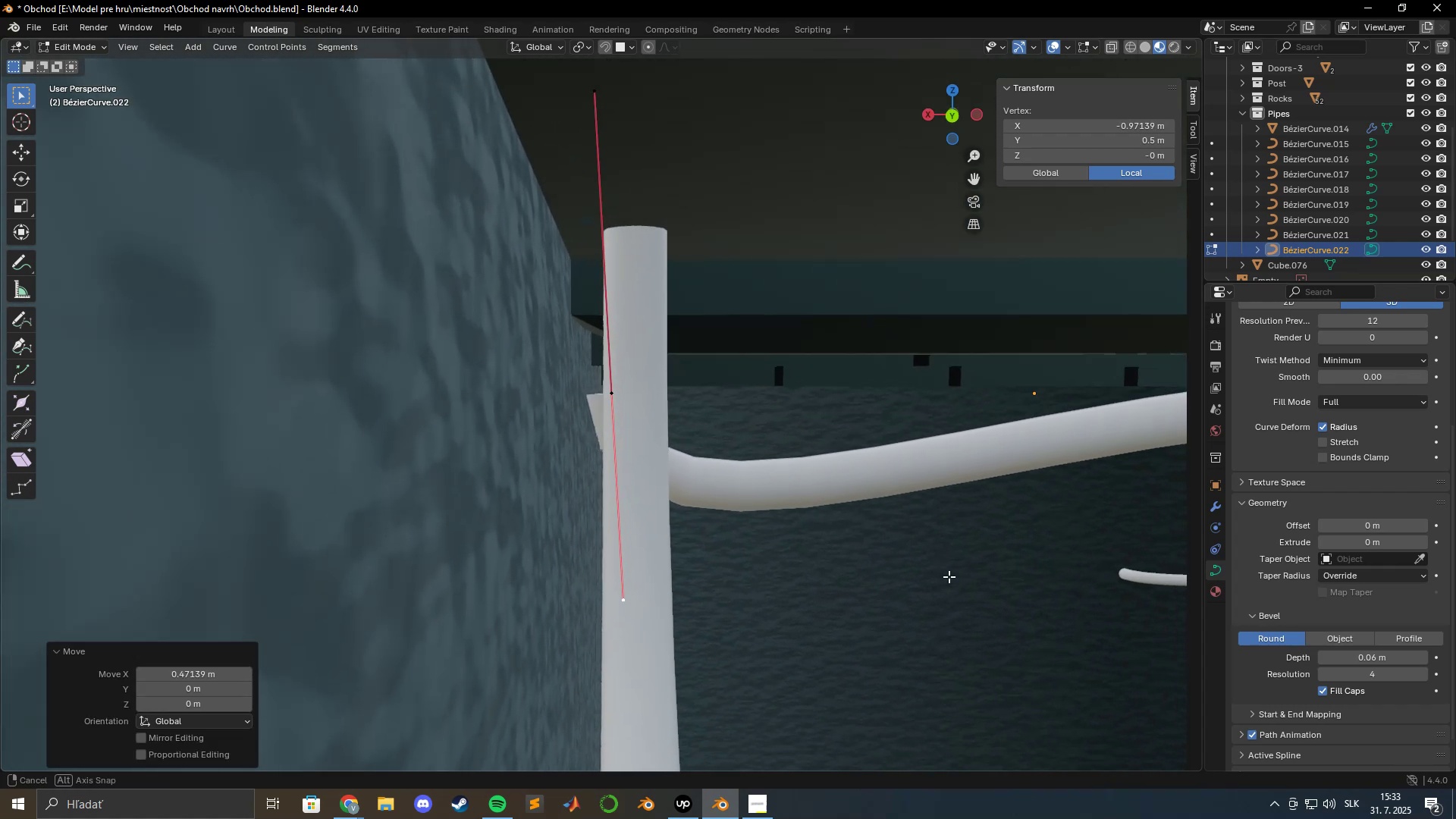 
type(gyx)
 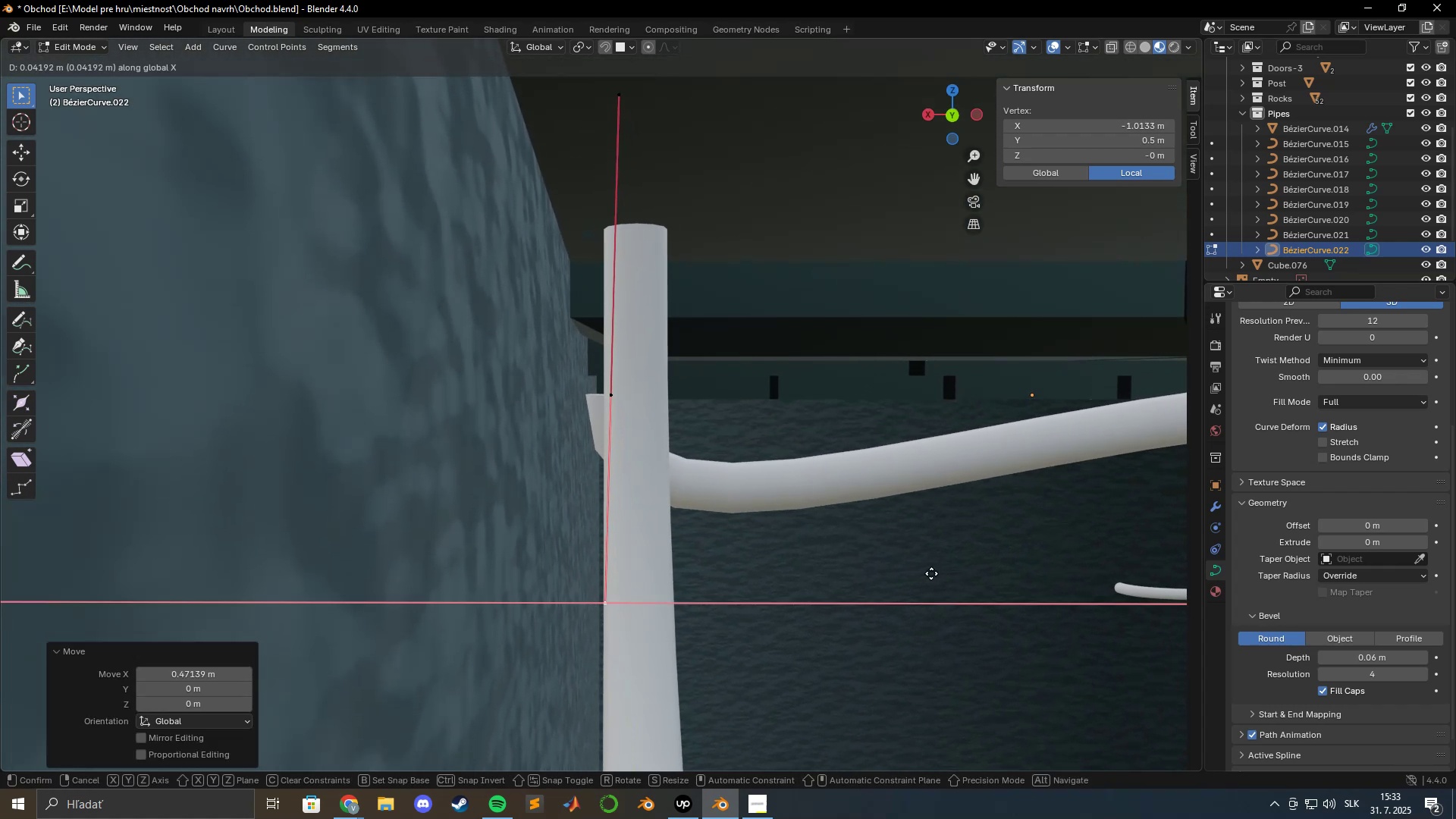 
hold_key(key=ShiftLeft, duration=1.25)
left_click([937, 573])
 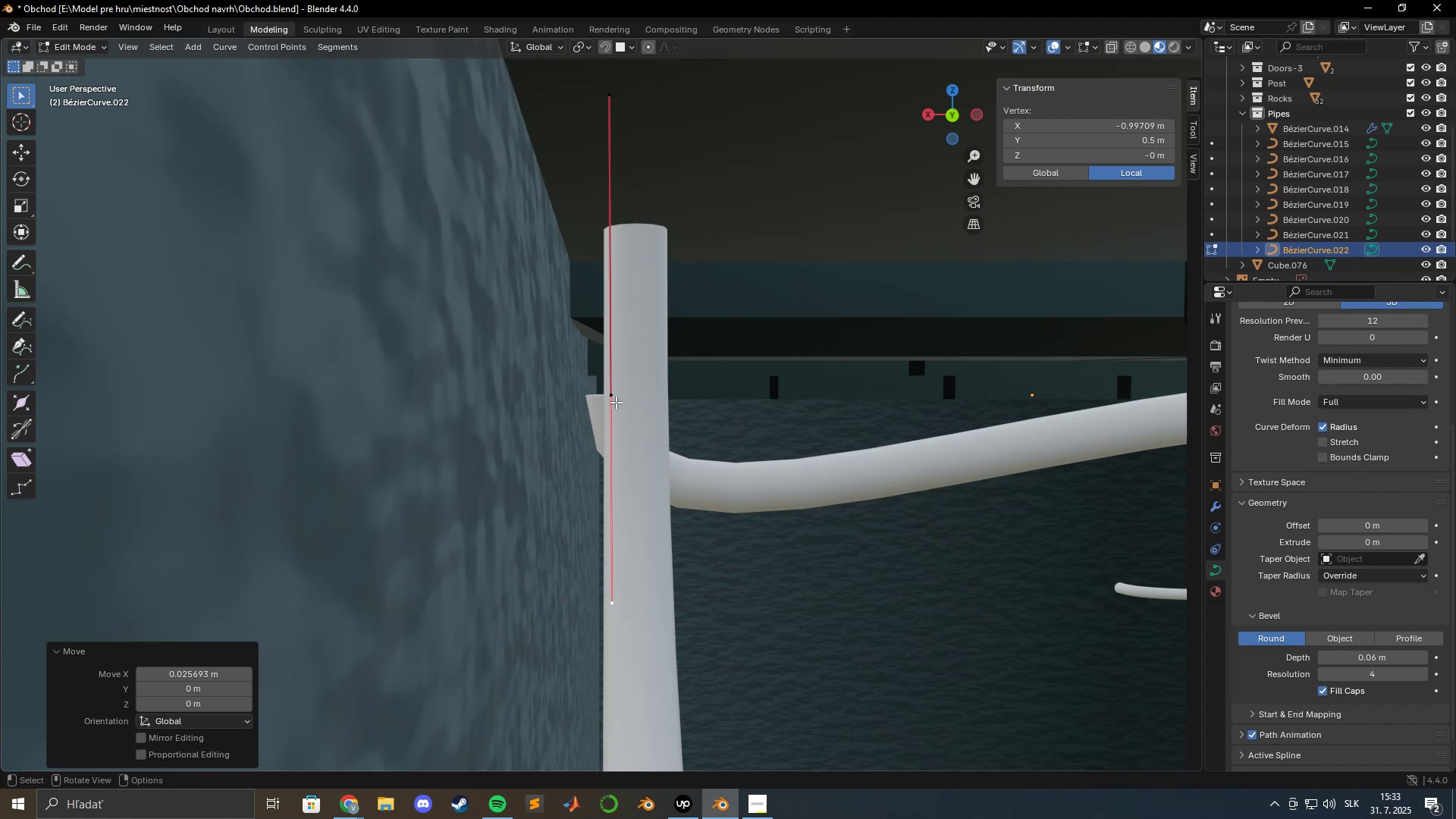 
type(gz)
 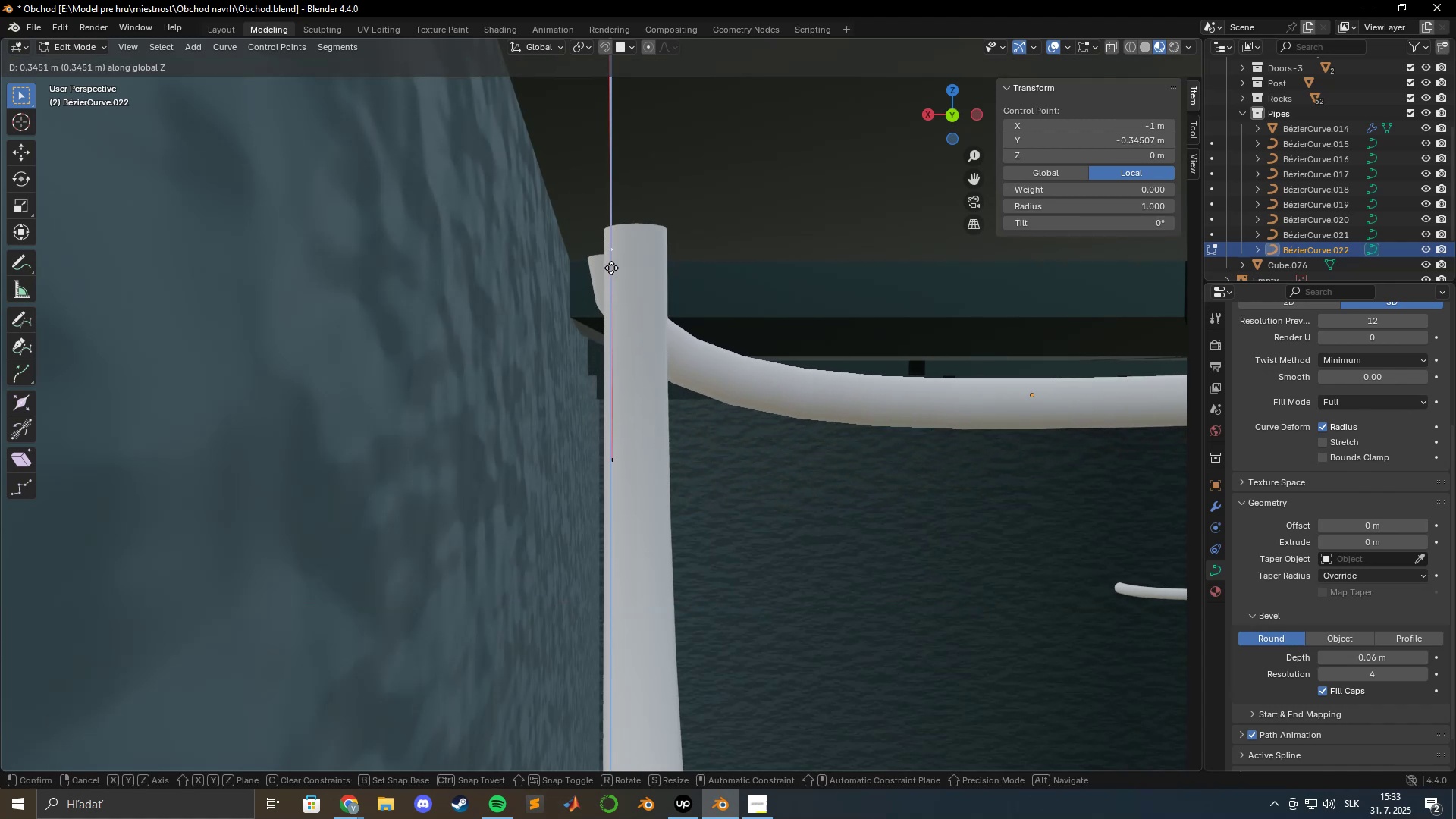 
left_click([609, 270])
 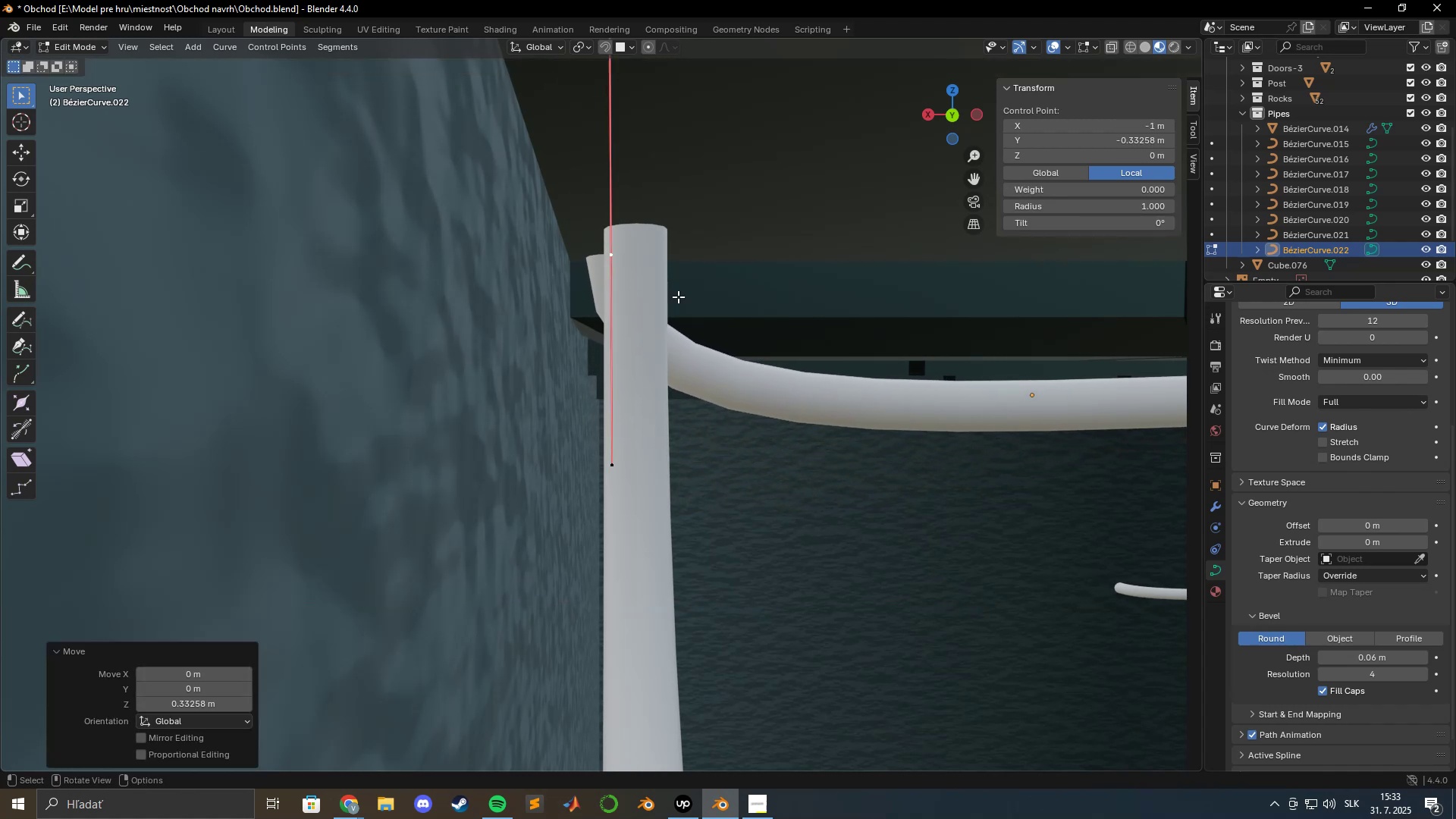 
hold_key(key=ShiftLeft, duration=1.53)
 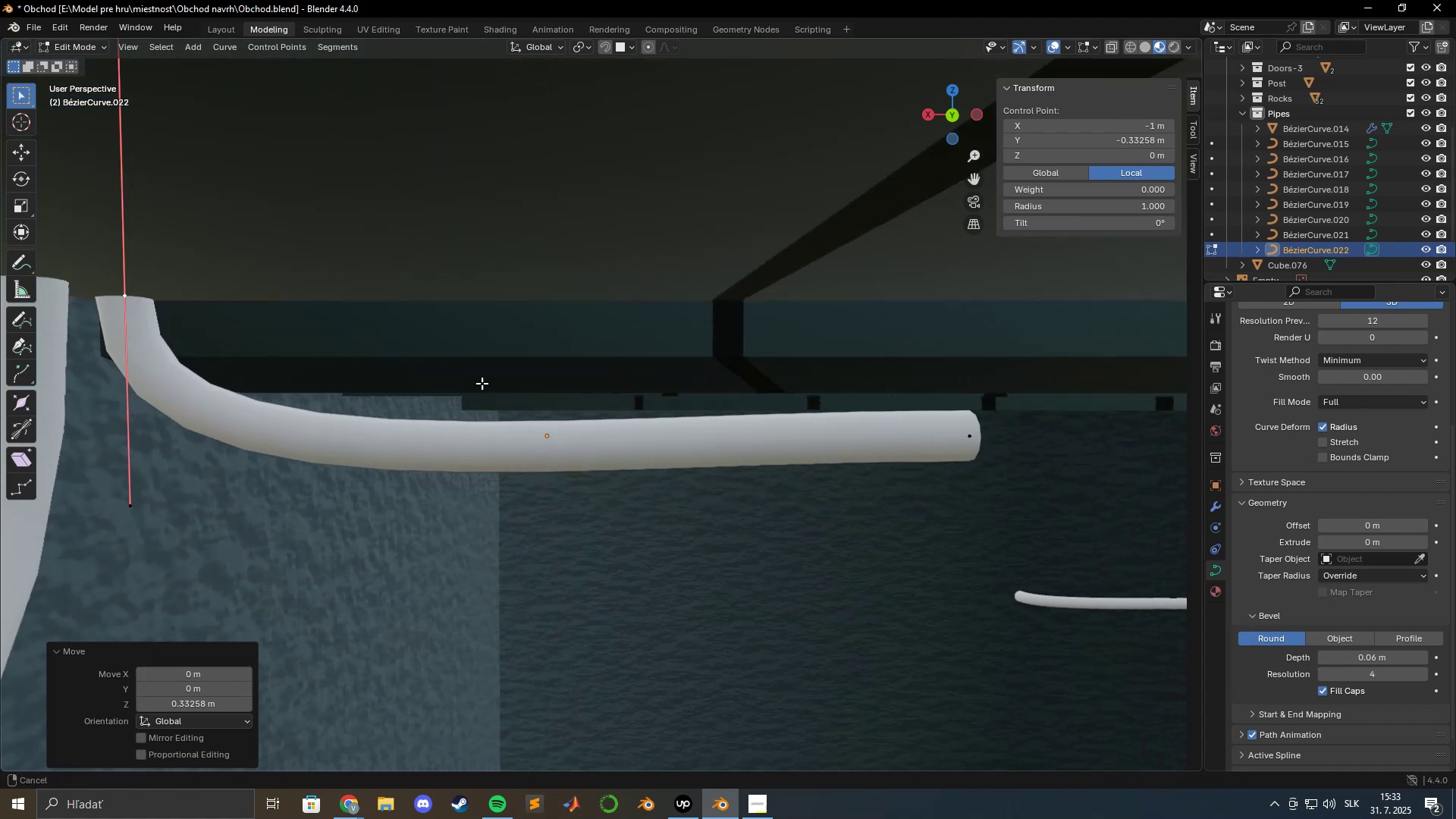 
hold_key(key=ShiftLeft, duration=0.71)
 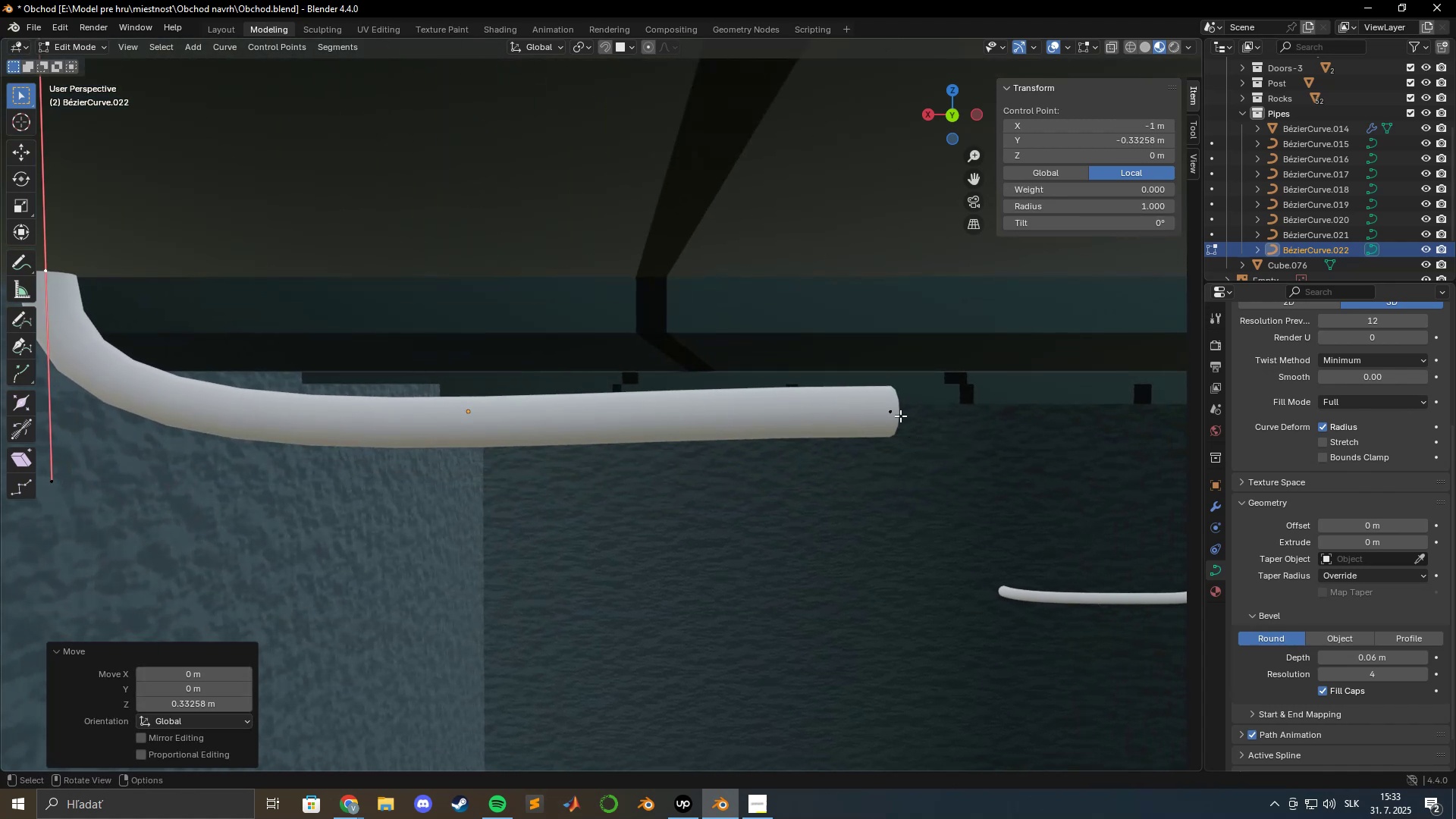 
left_click([900, 416])
 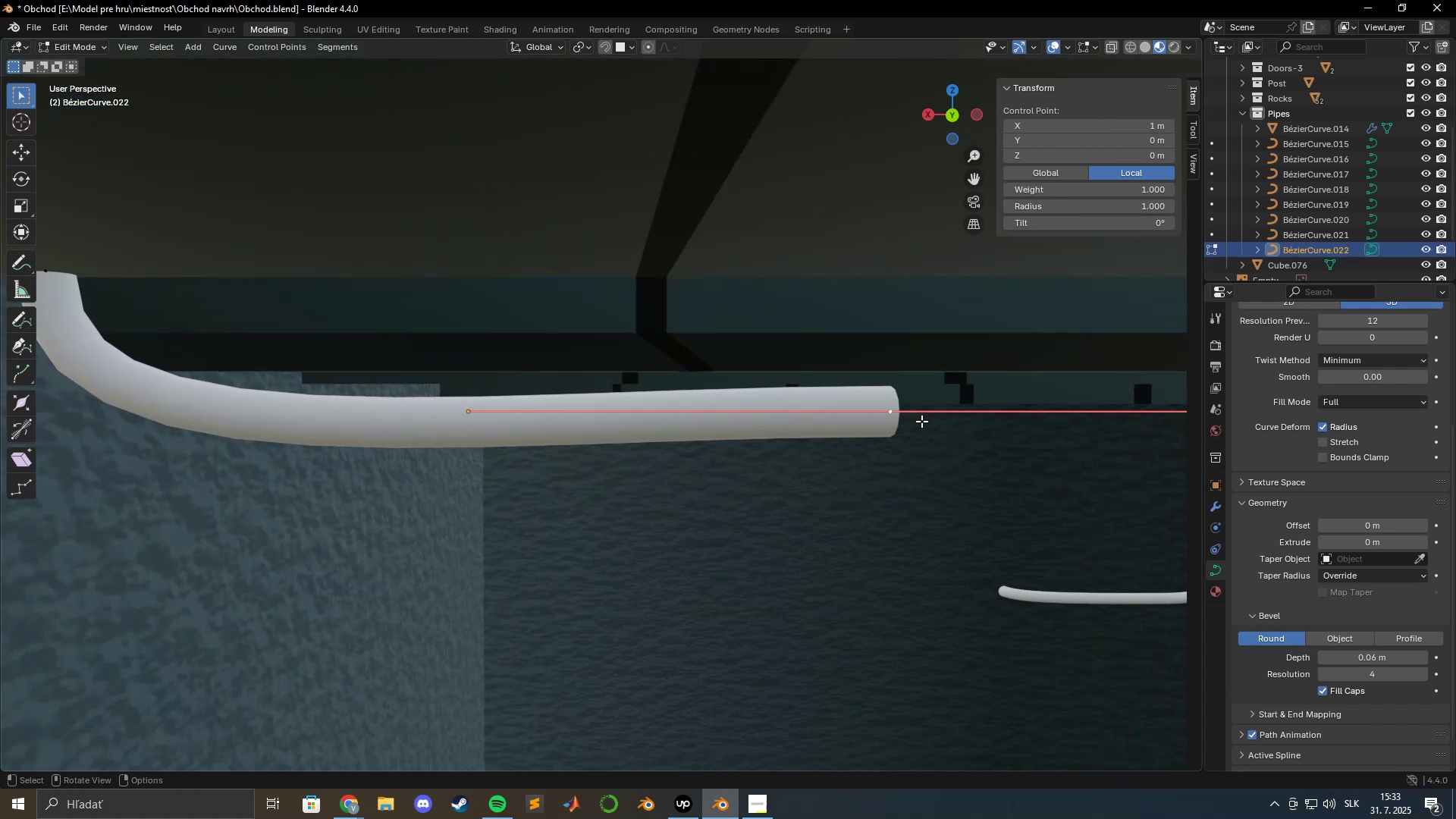 
type(gx)
 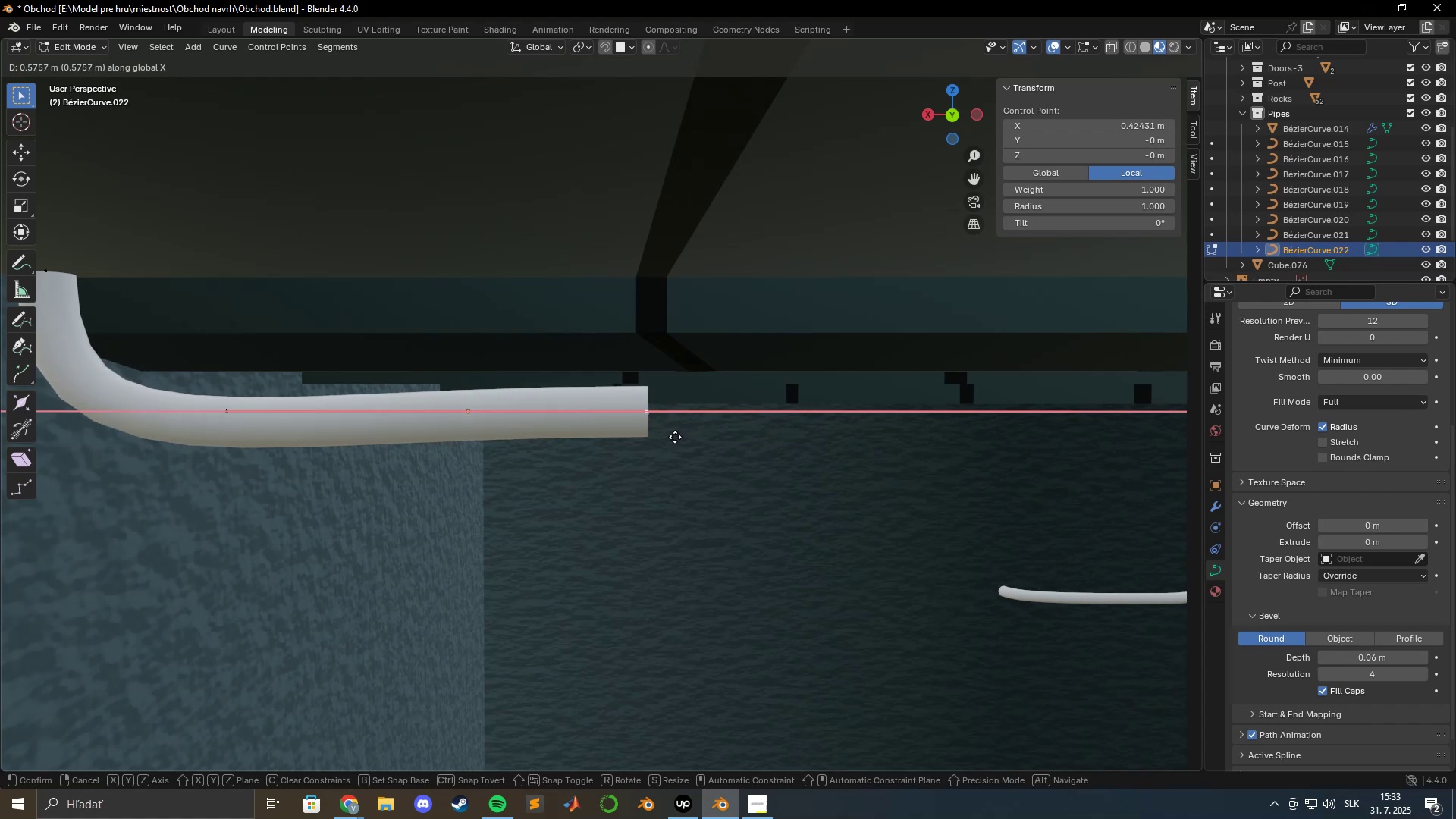 
left_click([639, 445])
 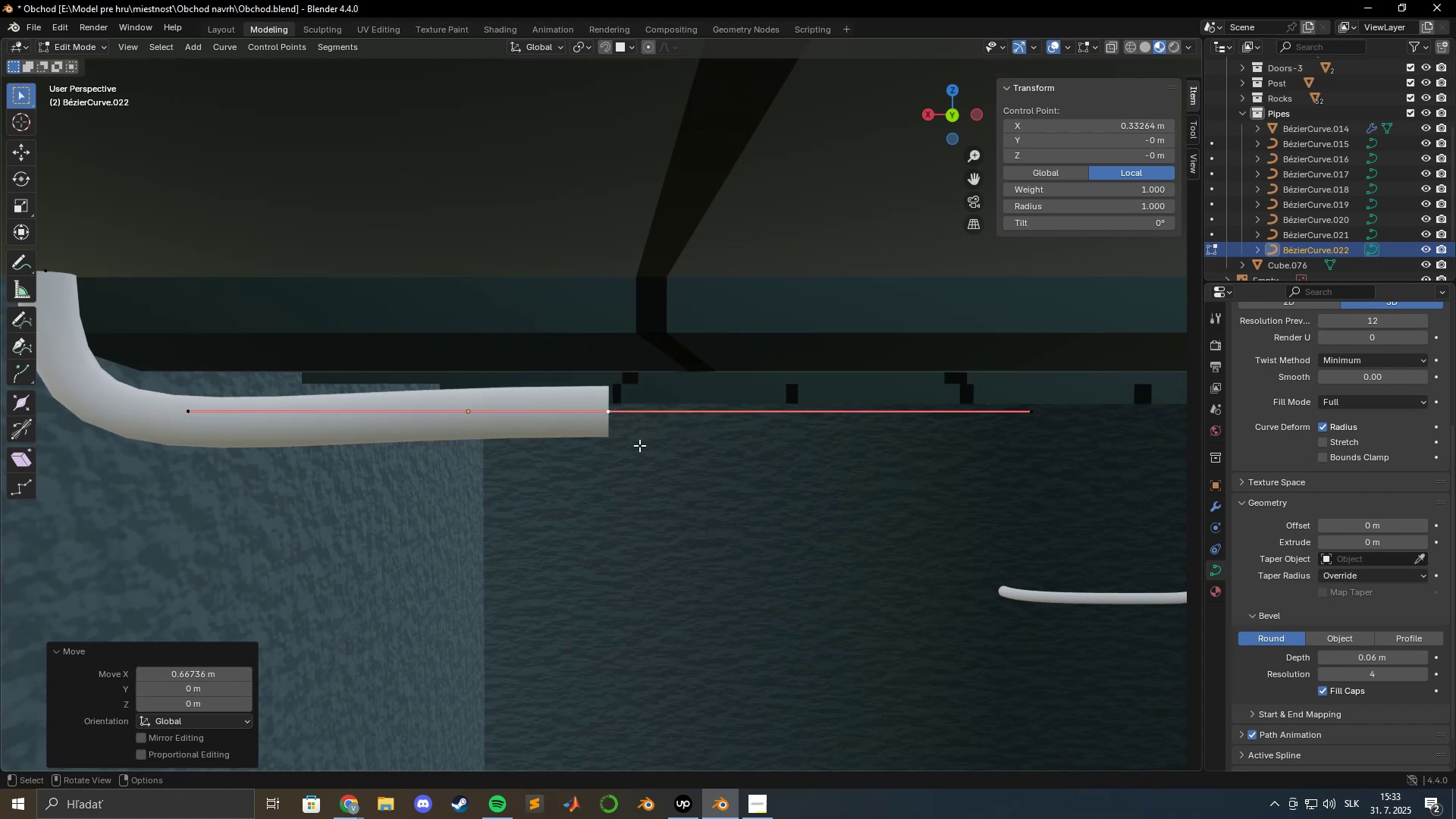 
hold_key(key=ShiftLeft, duration=1.52)
 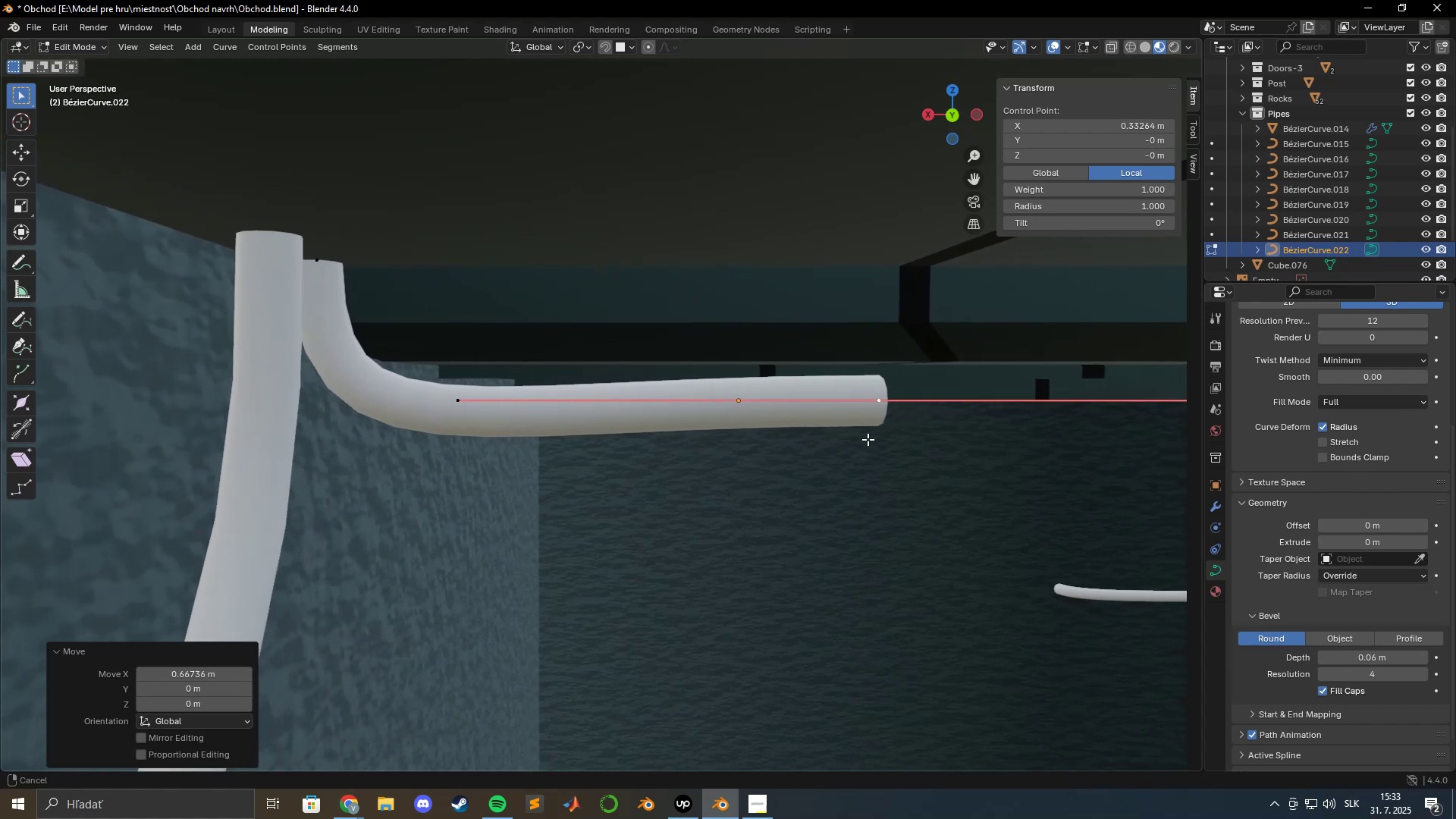 
key(Shift+ShiftLeft)
 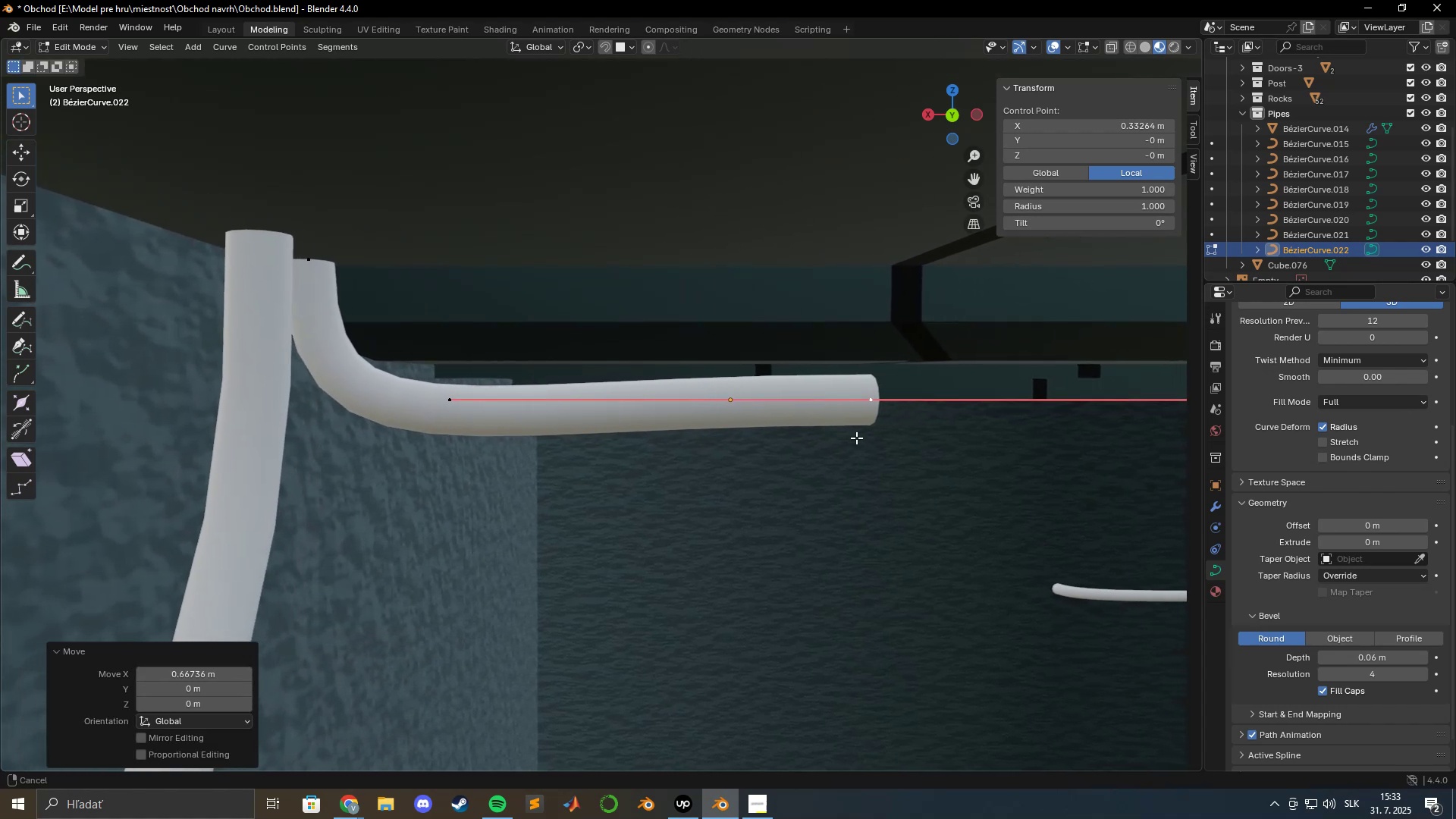 
key(Shift+ShiftLeft)
 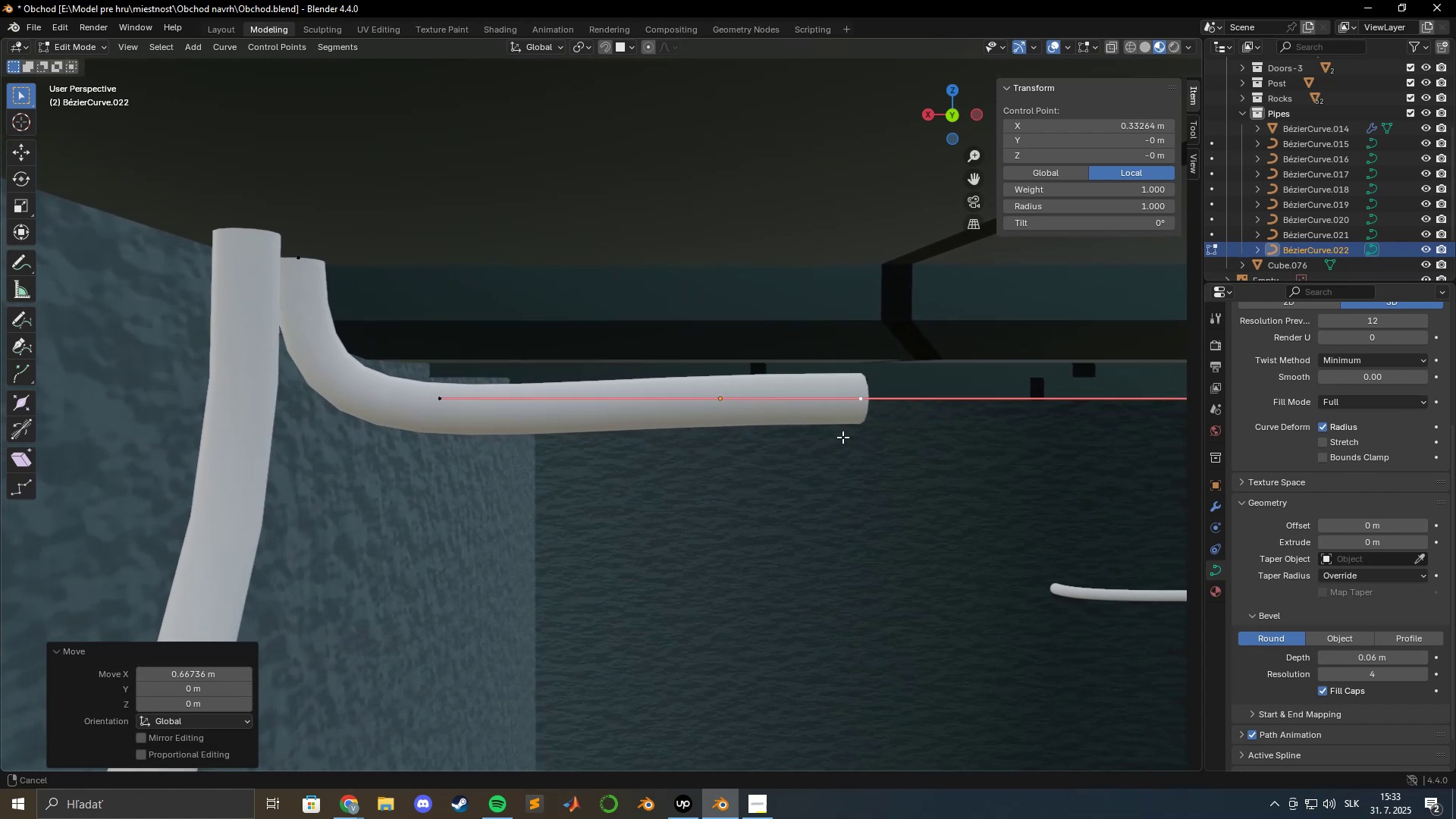 
key(Shift+ShiftLeft)
 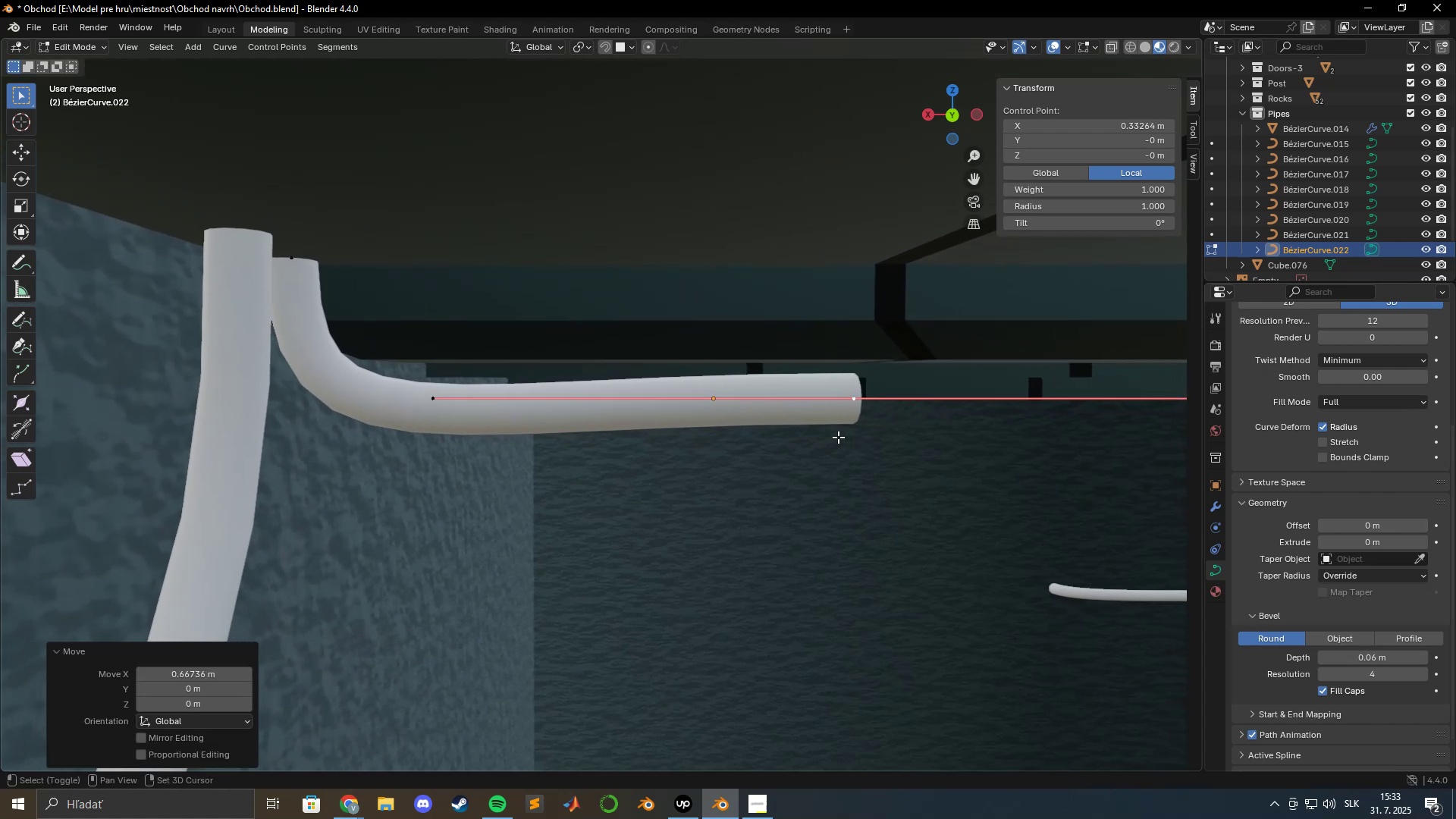 
key(Shift+ShiftLeft)
 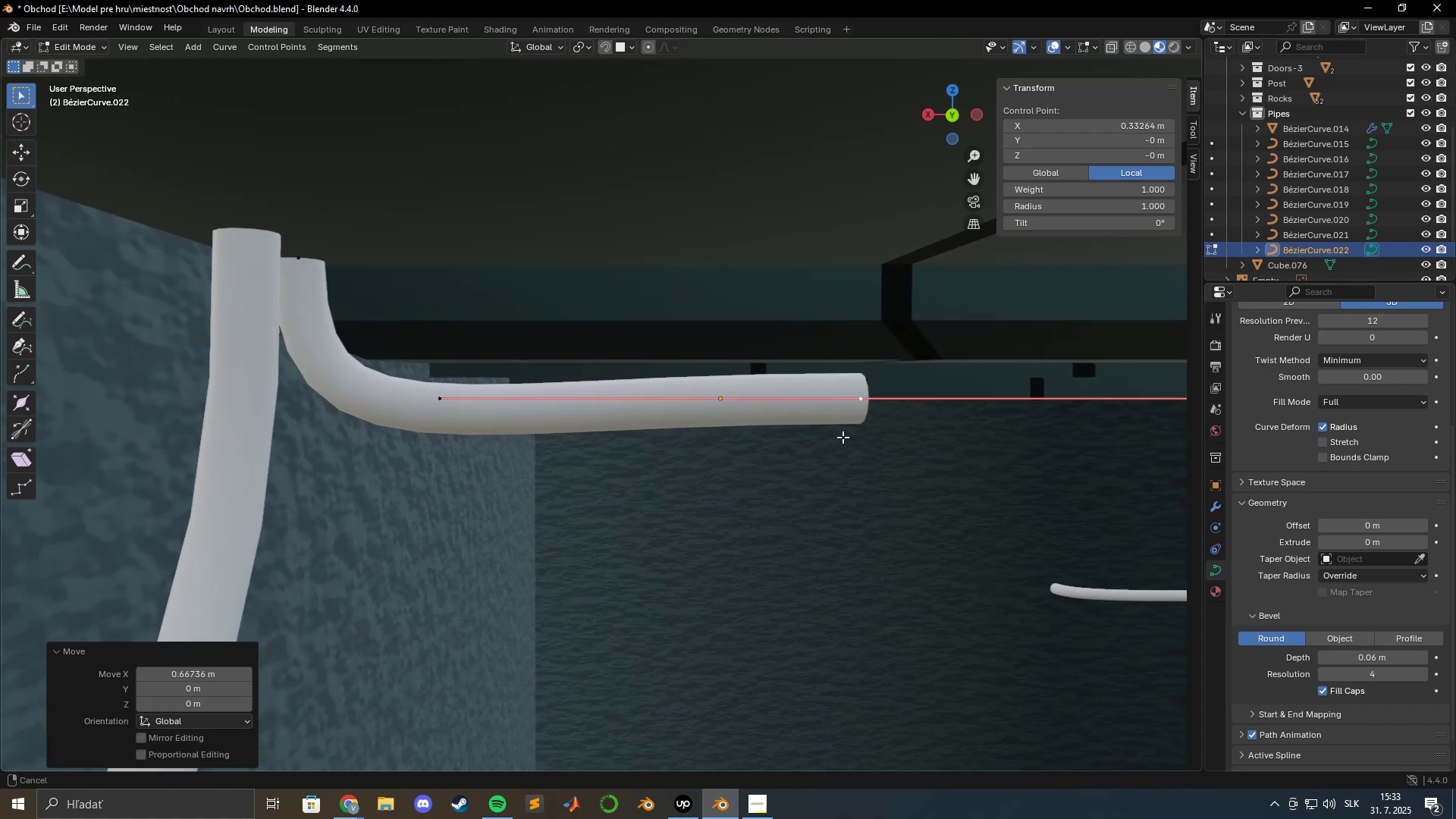 
key(Shift+ShiftLeft)
 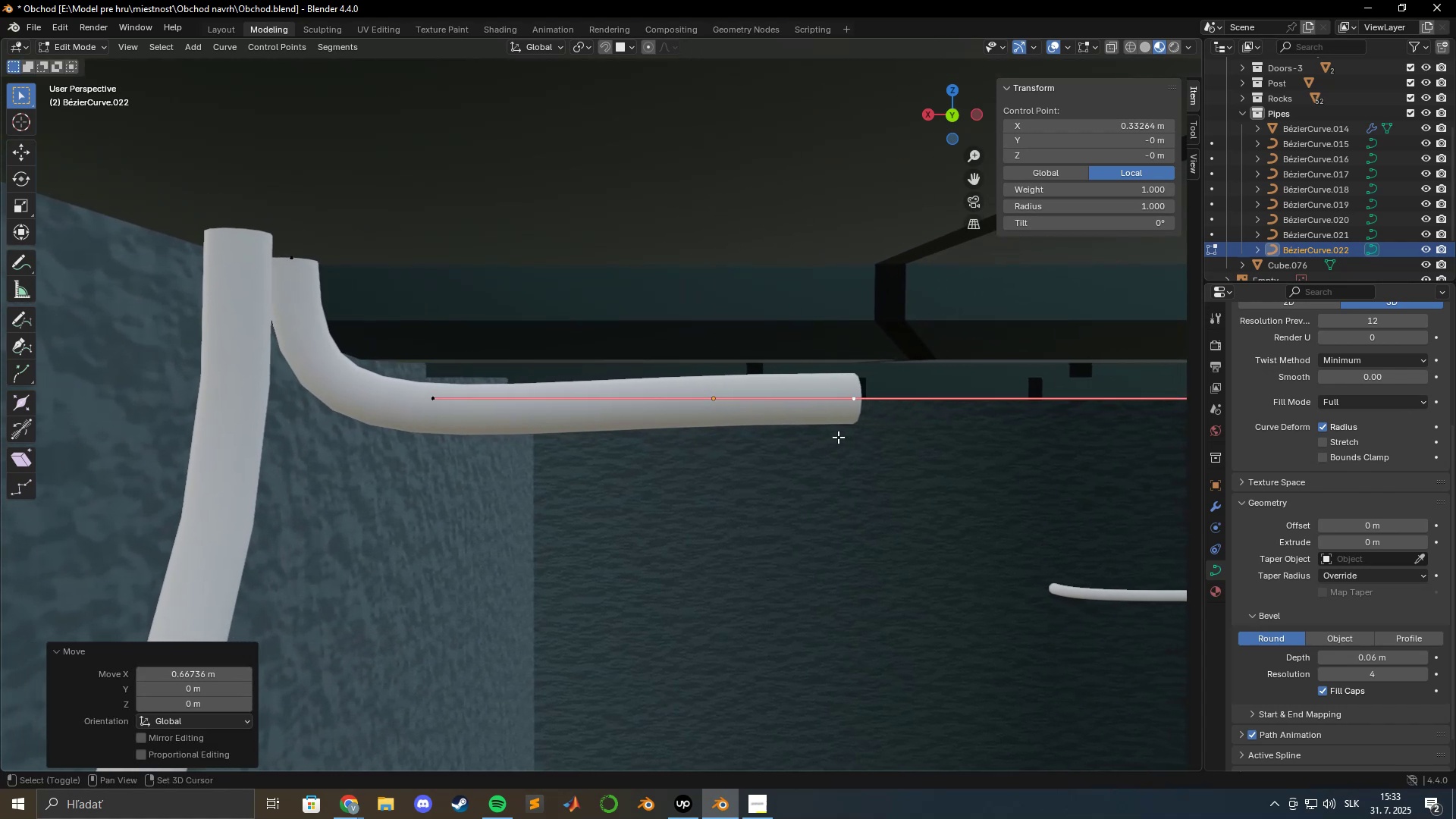 
key(Shift+ShiftLeft)
 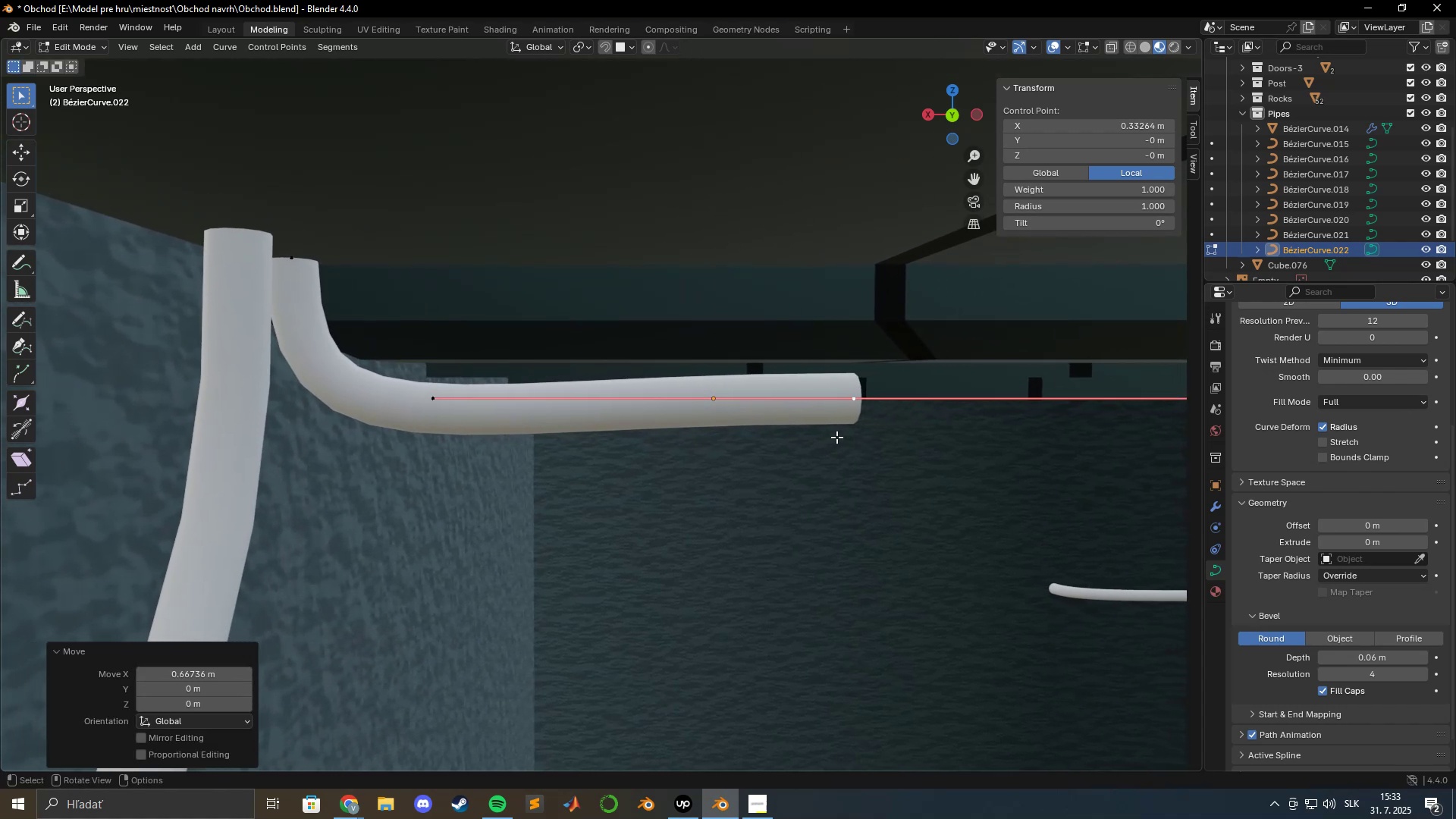 
hold_key(key=ShiftLeft, duration=1.54)
 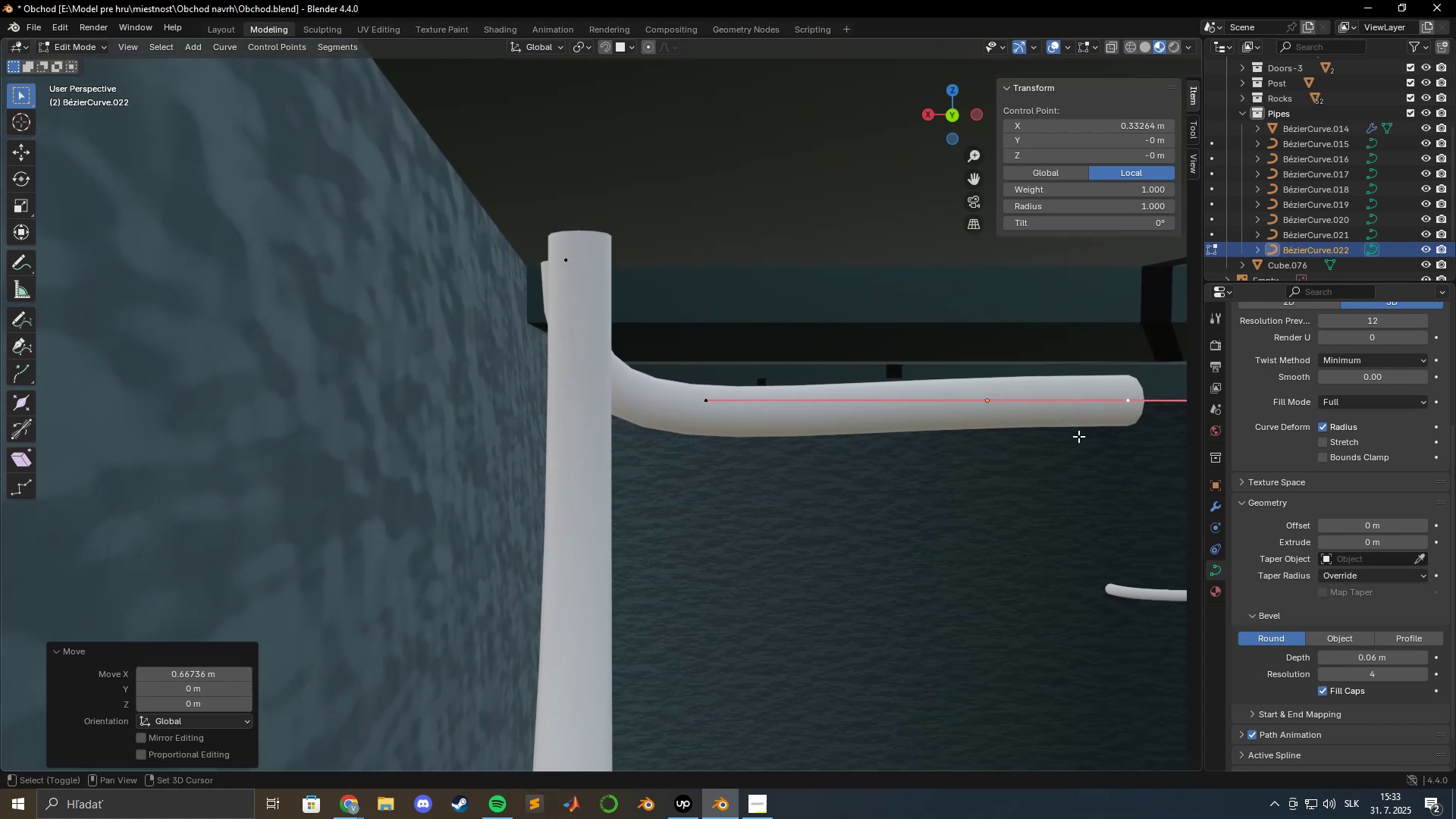 
hold_key(key=ShiftLeft, duration=0.64)
 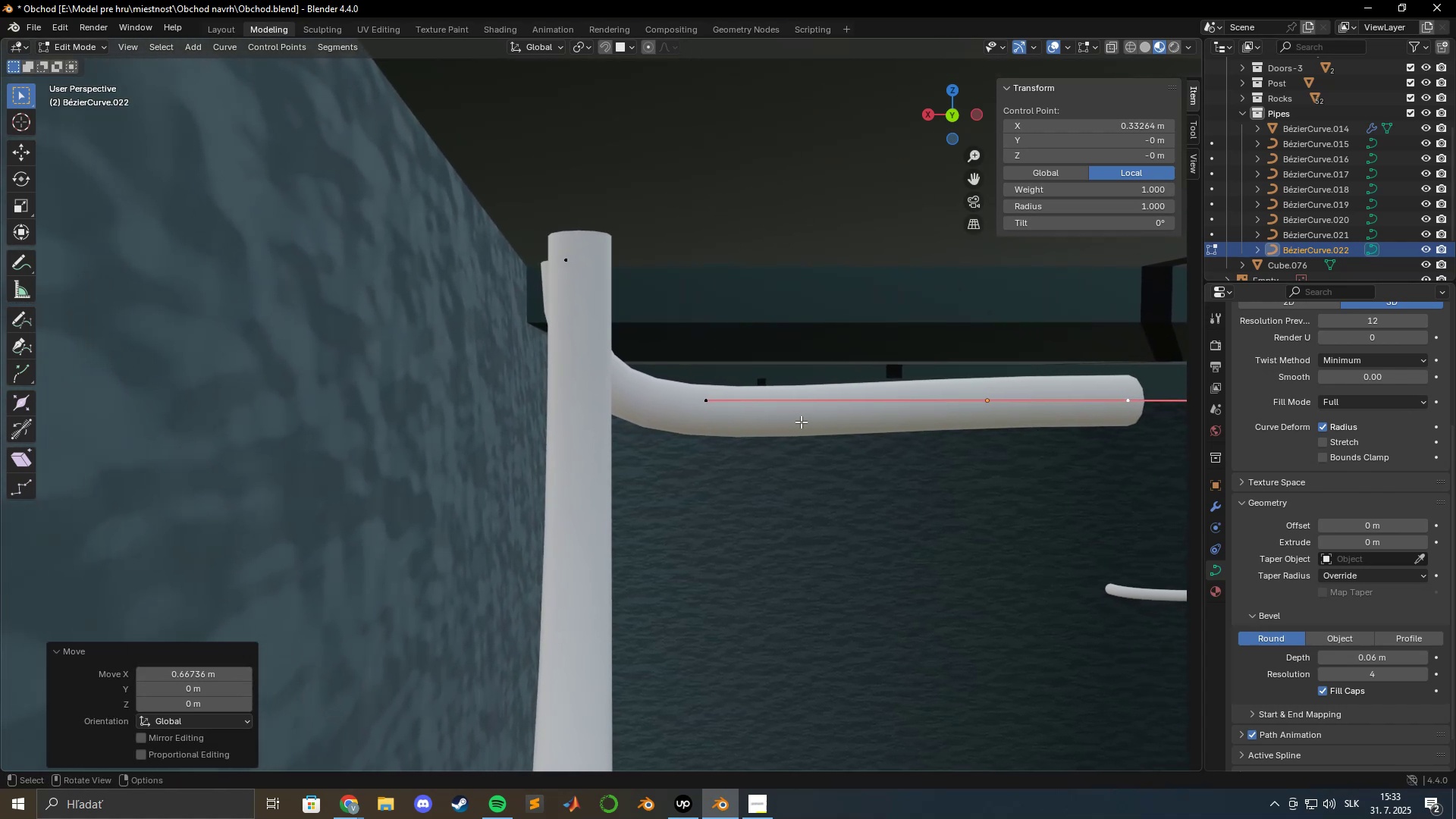 
left_click([709, 402])
 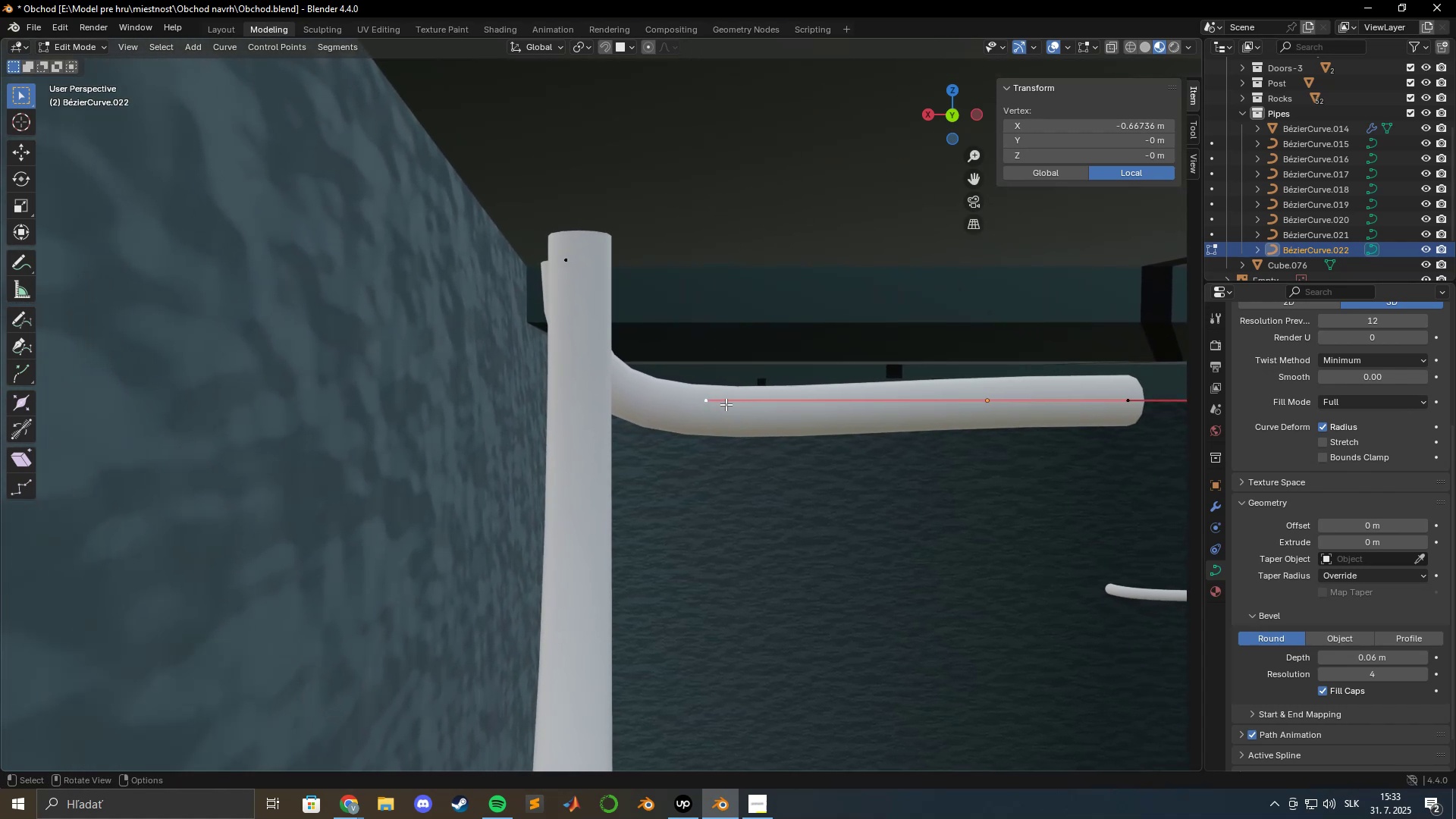 
type(gyx)
 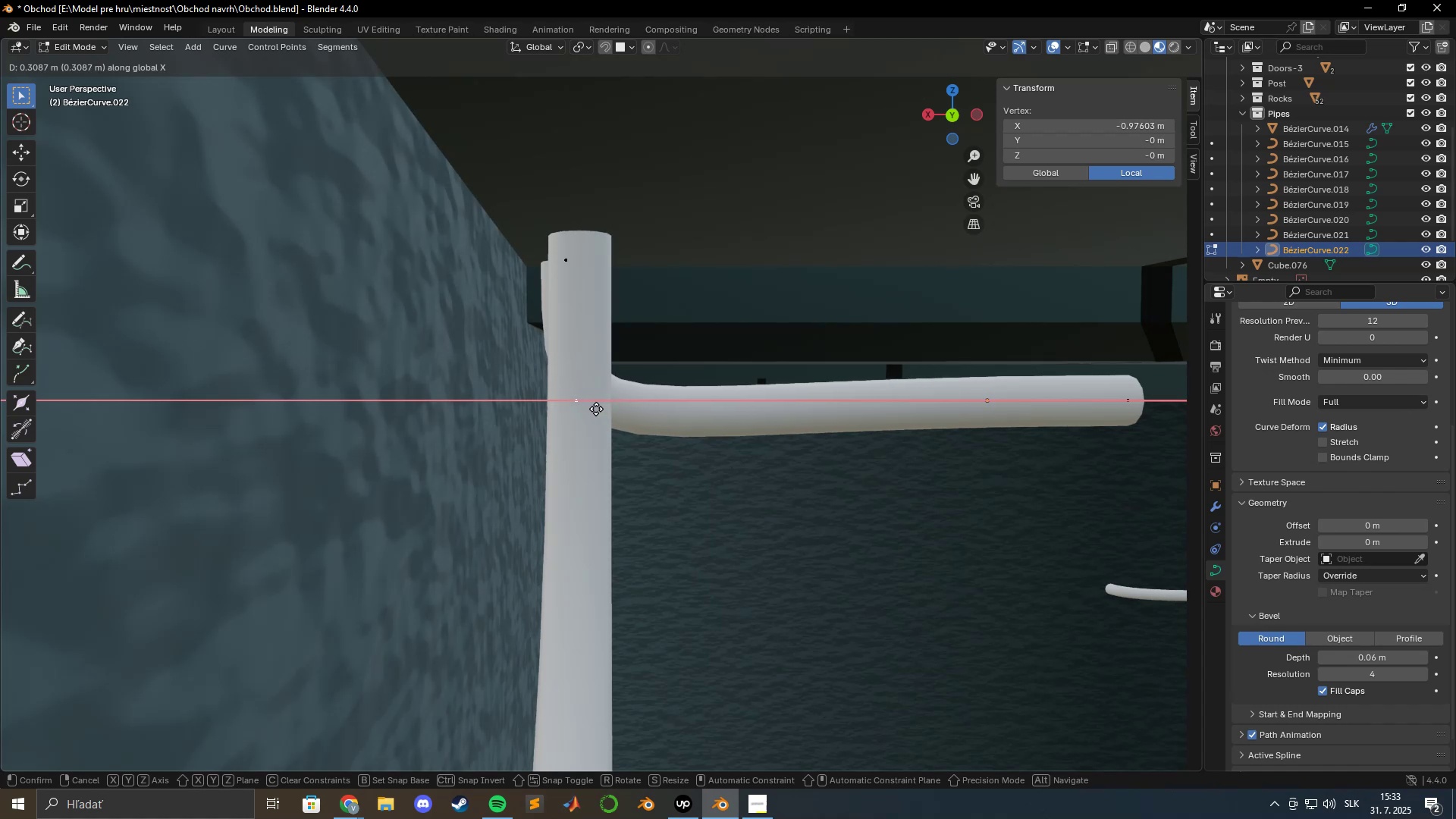 
left_click([597, 407])
 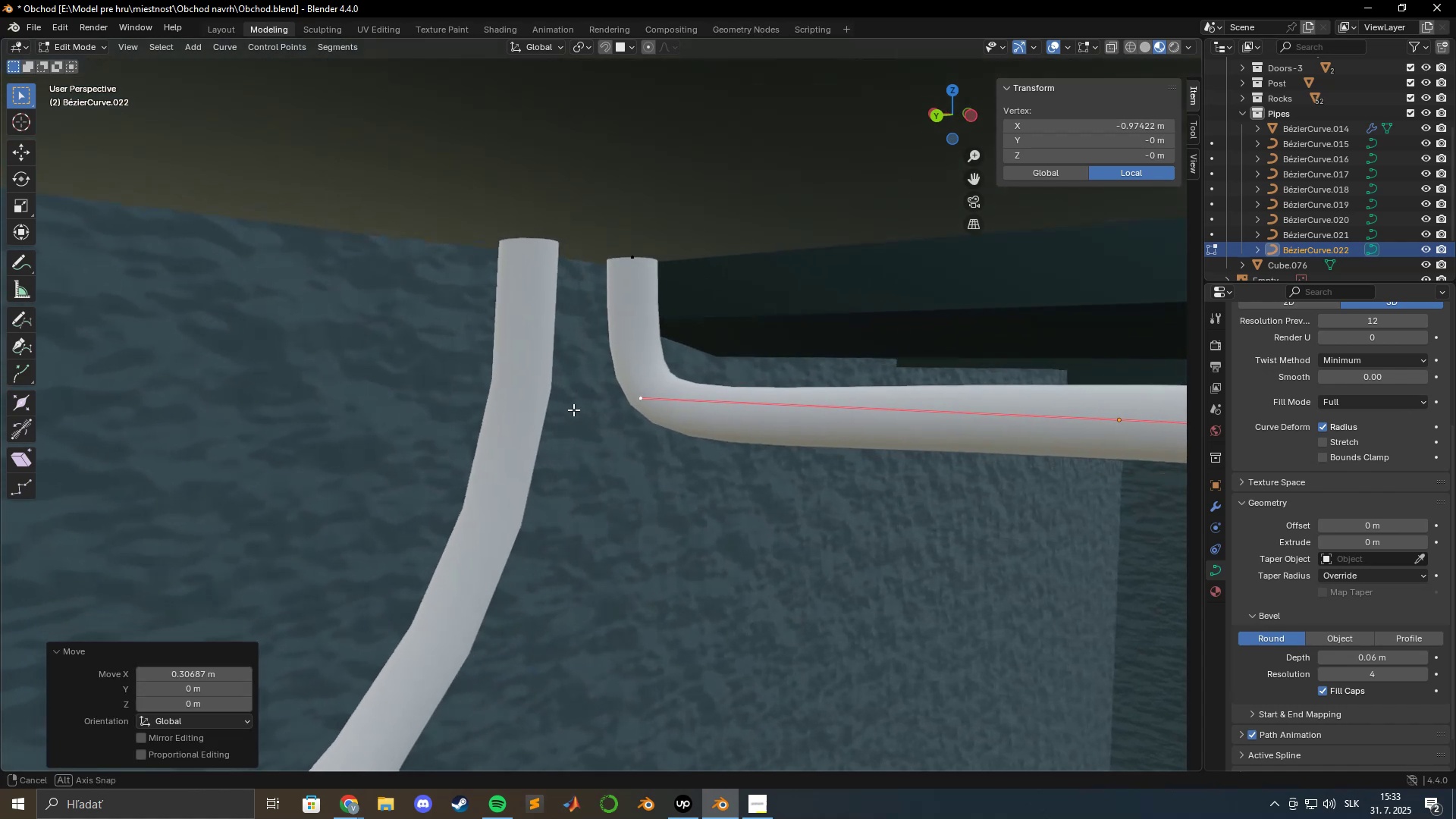 
hold_key(key=ShiftLeft, duration=0.6)
 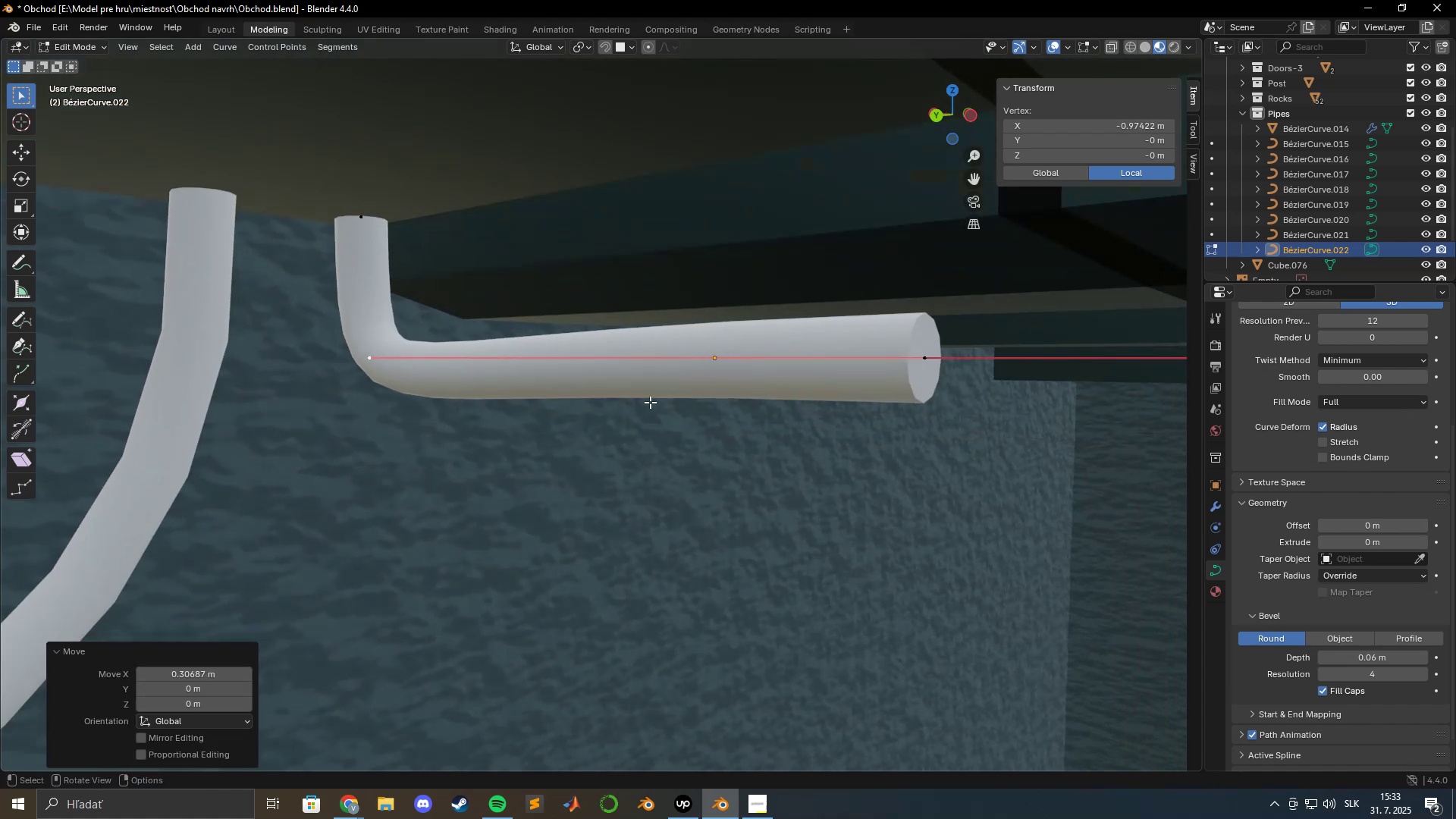 
scroll: coordinate [718, 410], scroll_direction: down, amount: 3.0
 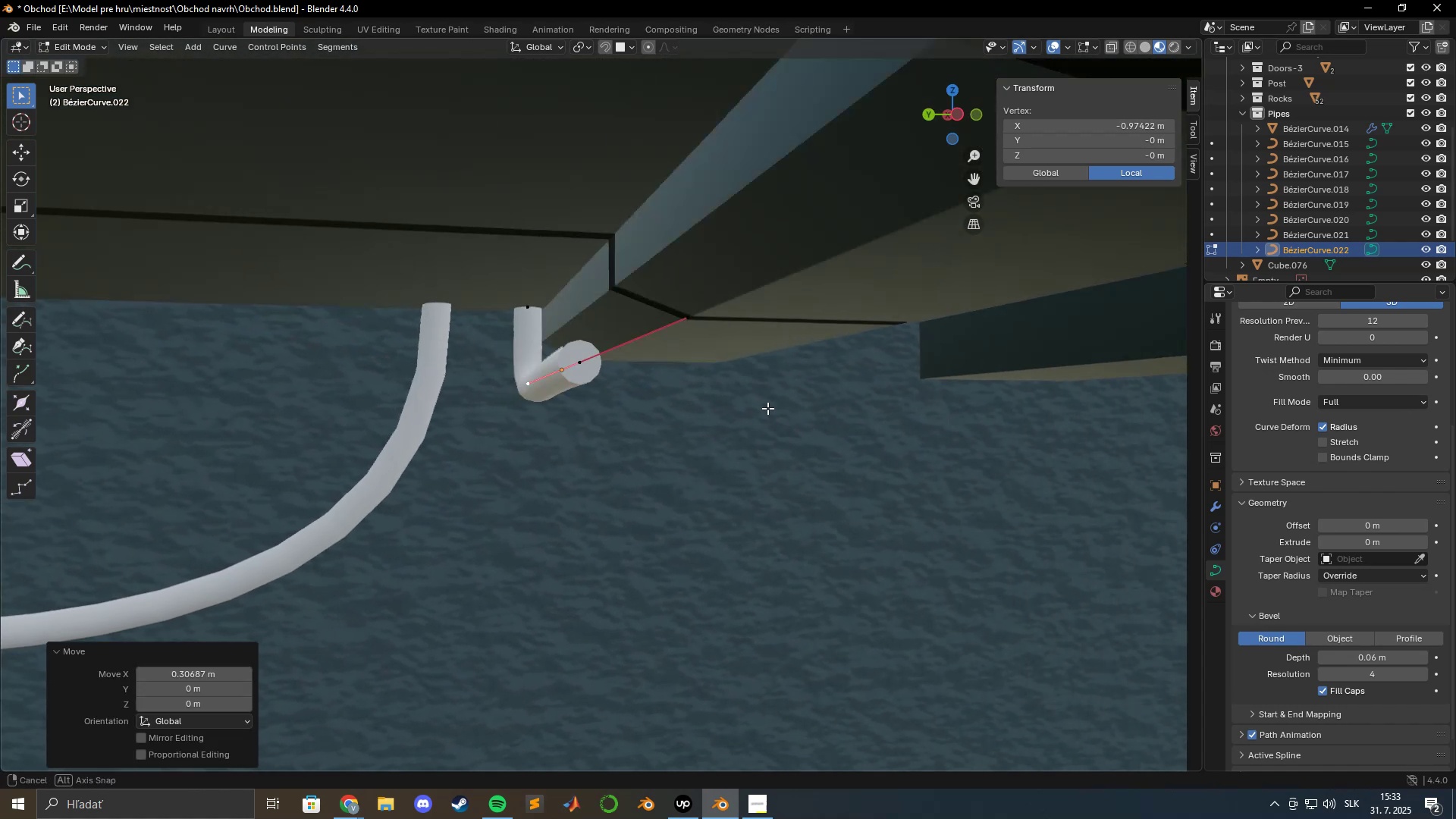 
hold_key(key=ShiftLeft, duration=0.6)
 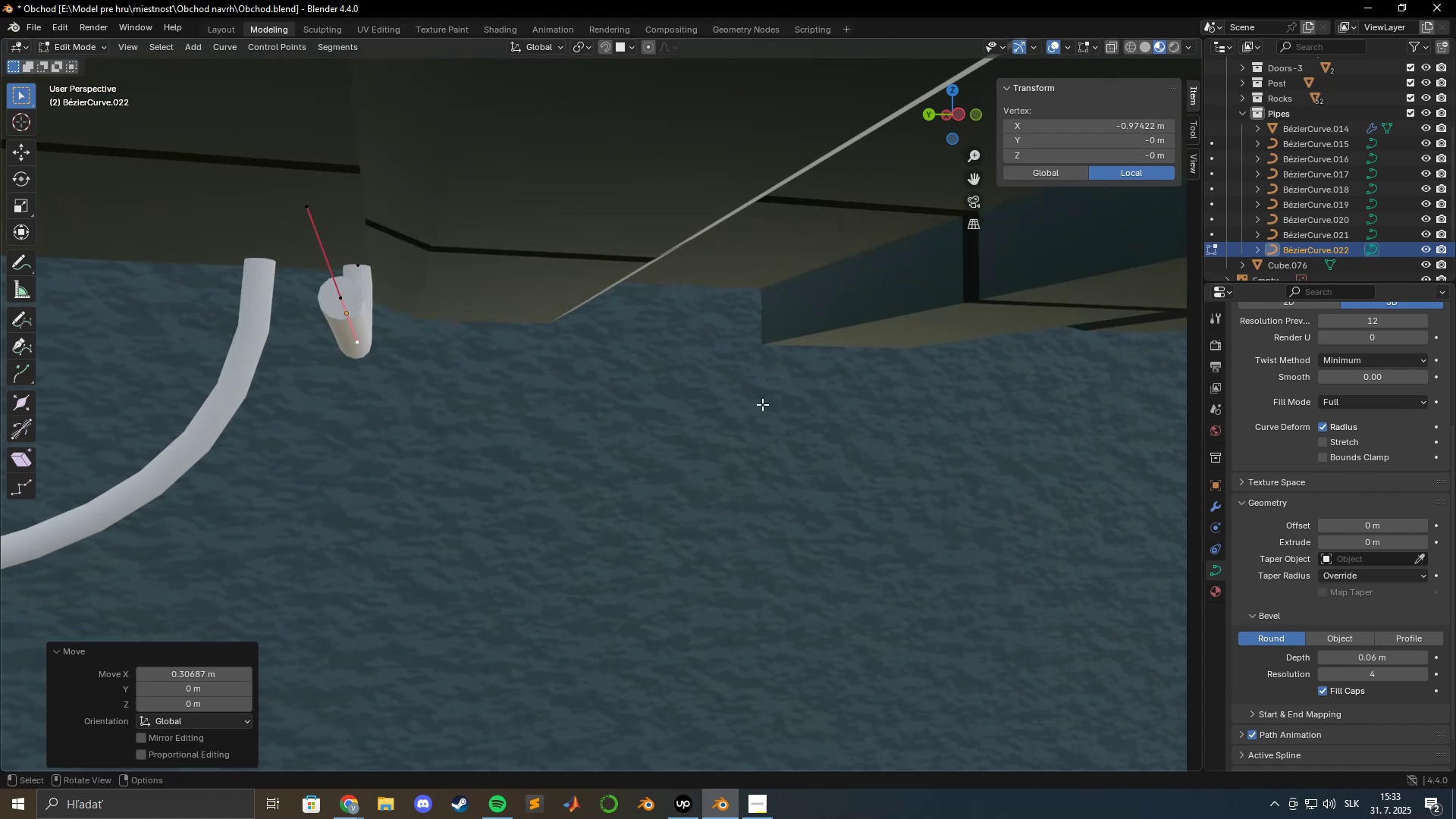 
key(Shift+ShiftLeft)
 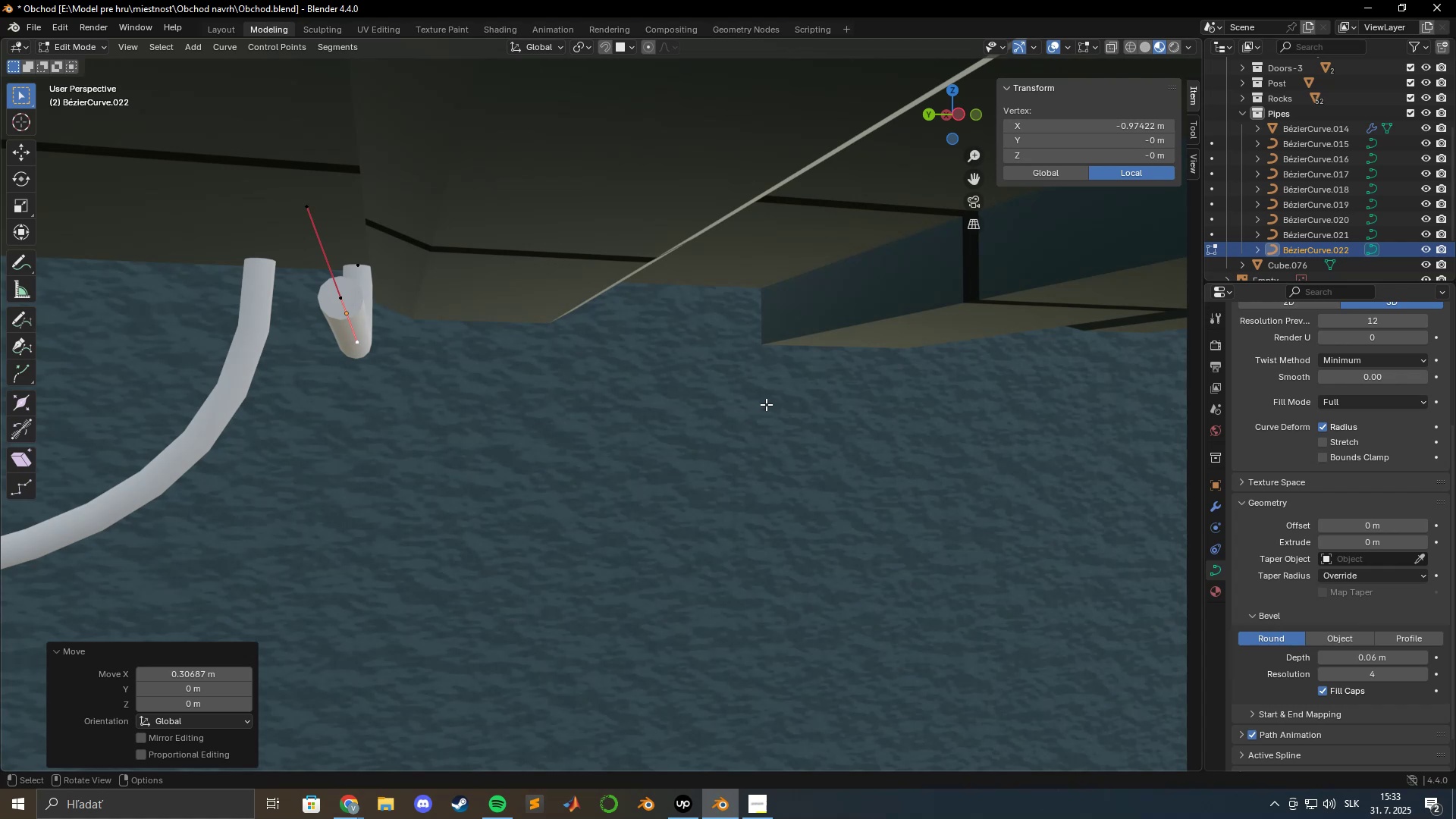 
wait(14.93)
 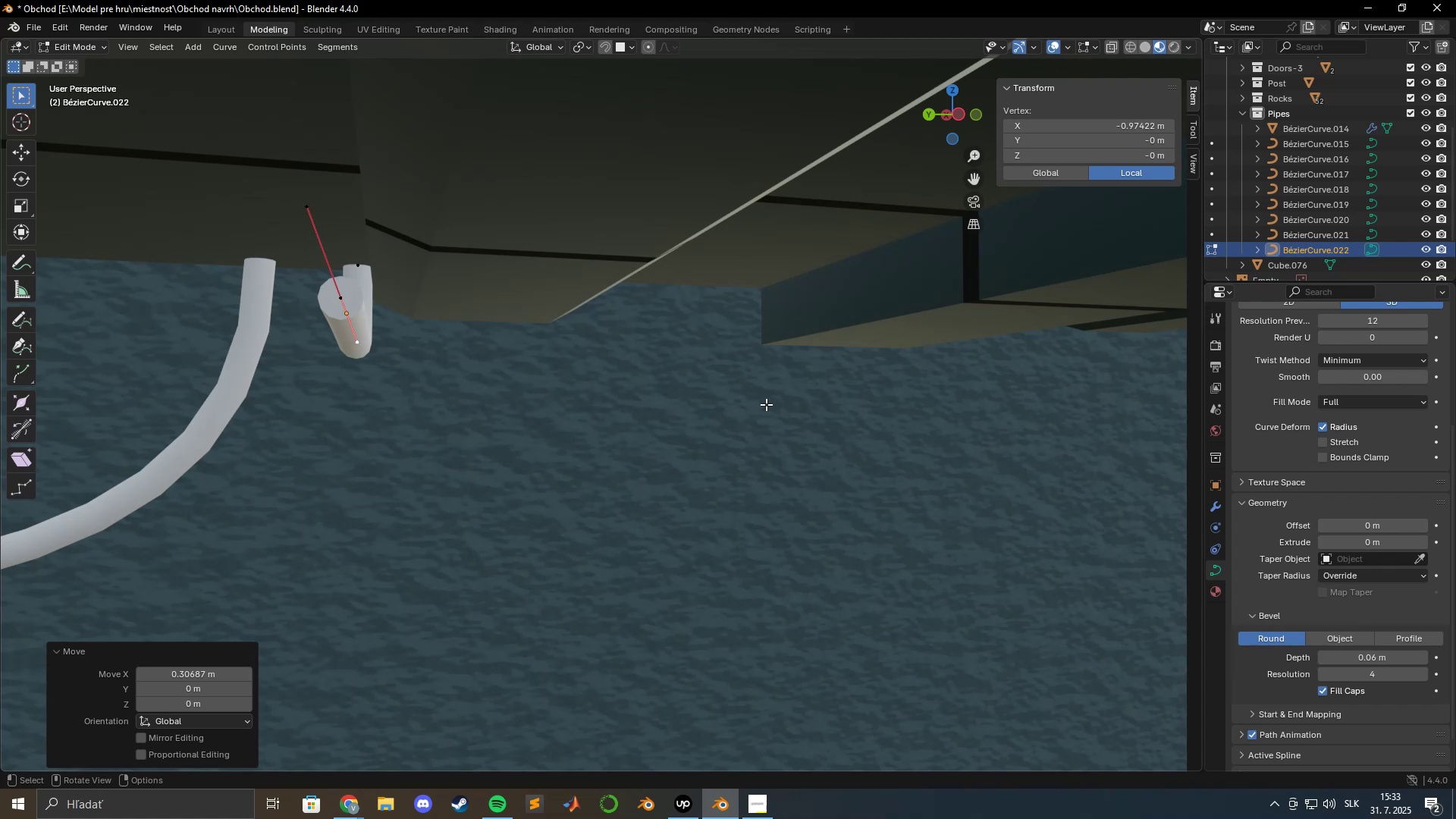 
left_click([687, 818])
 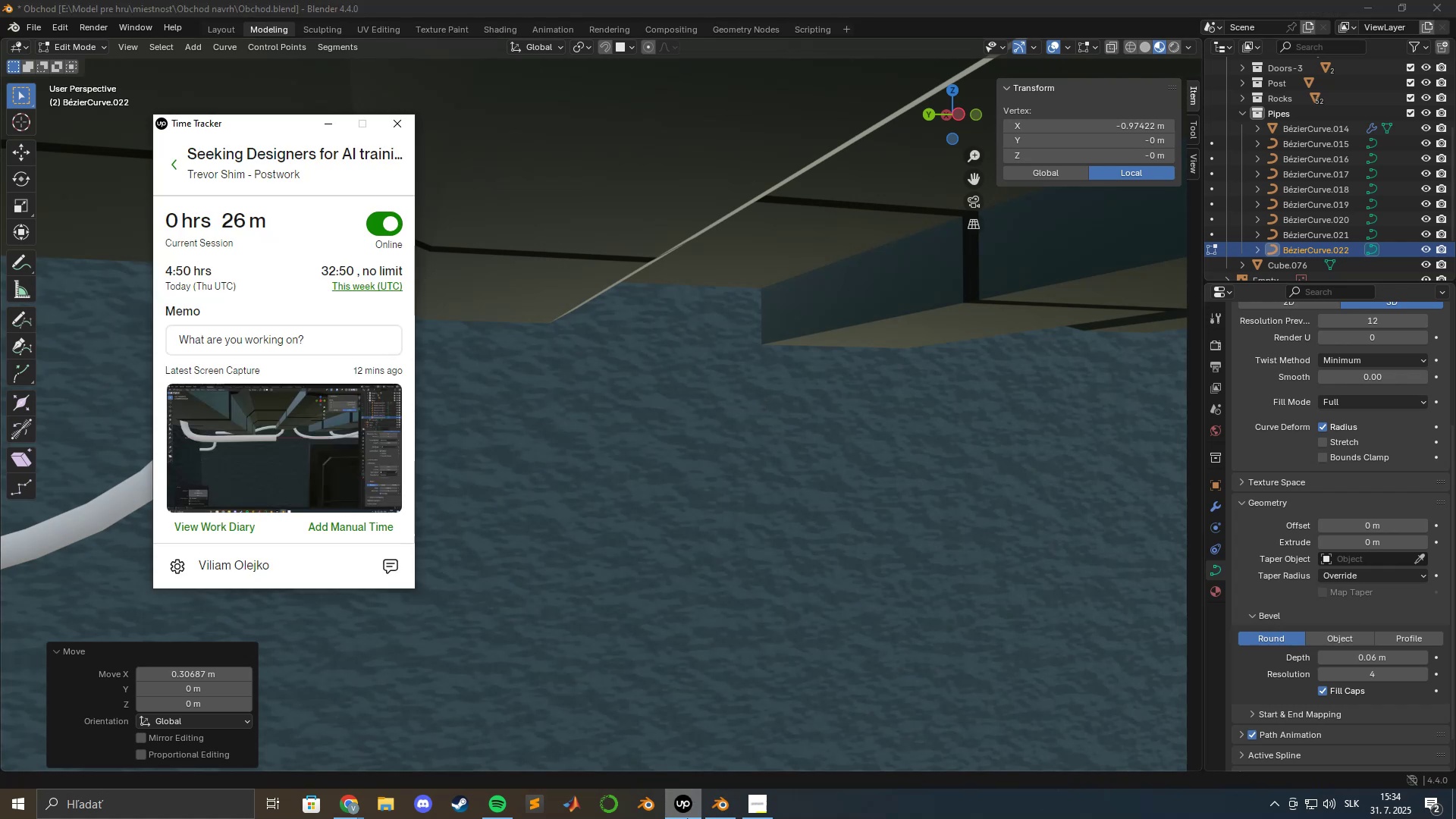 
left_click([687, 818])
 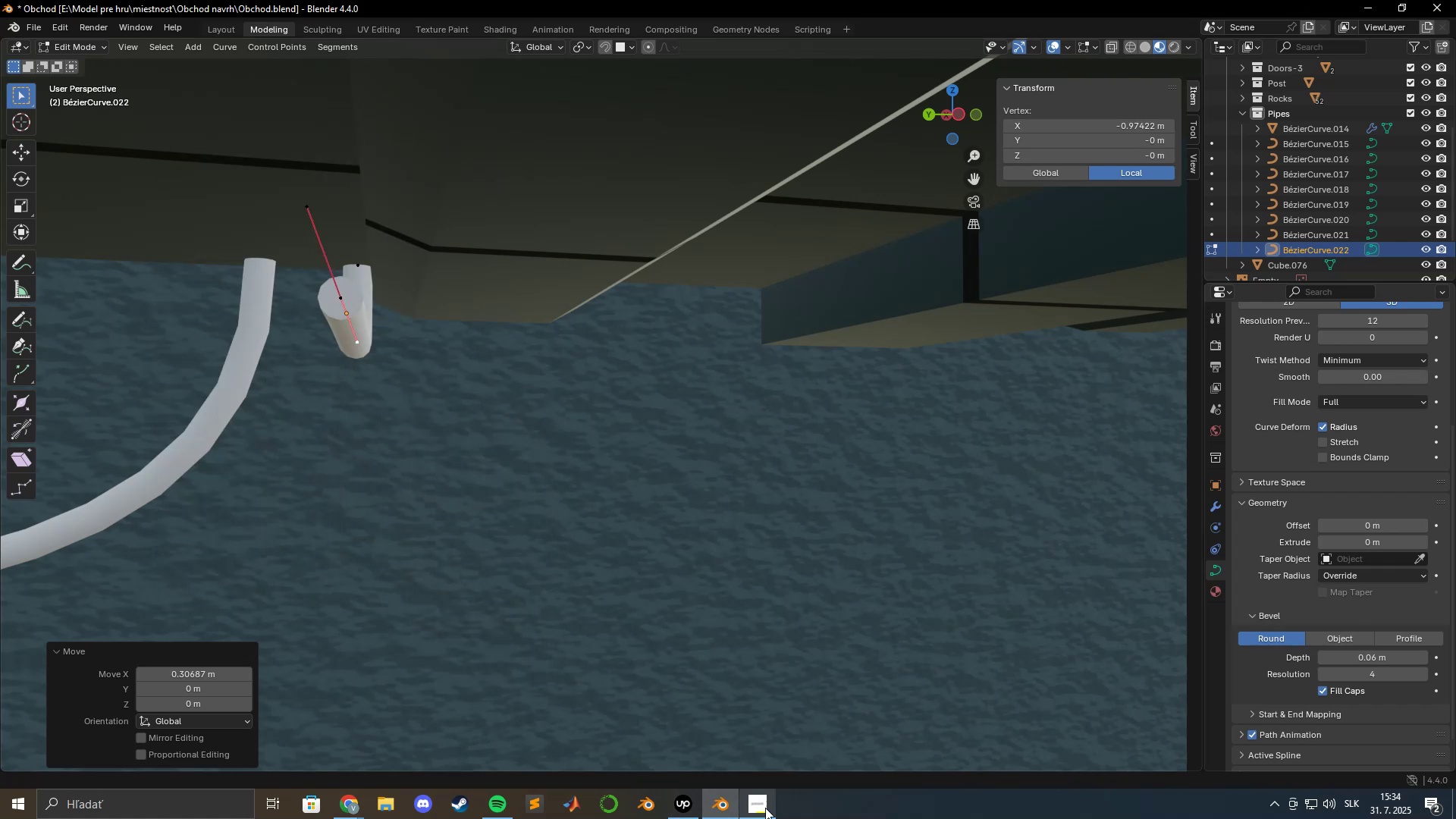 
left_click([766, 805])
 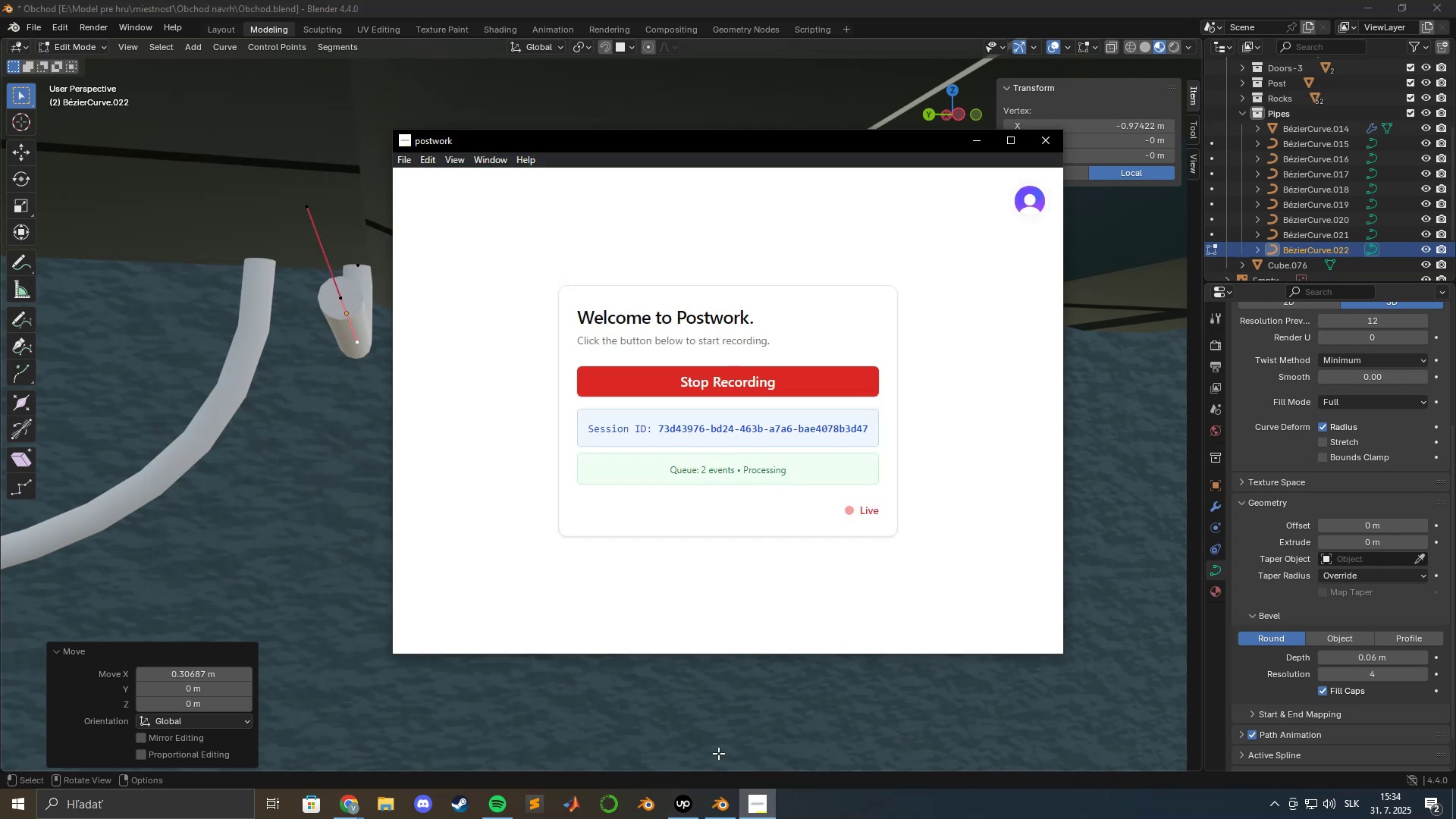 
left_click([756, 811])
 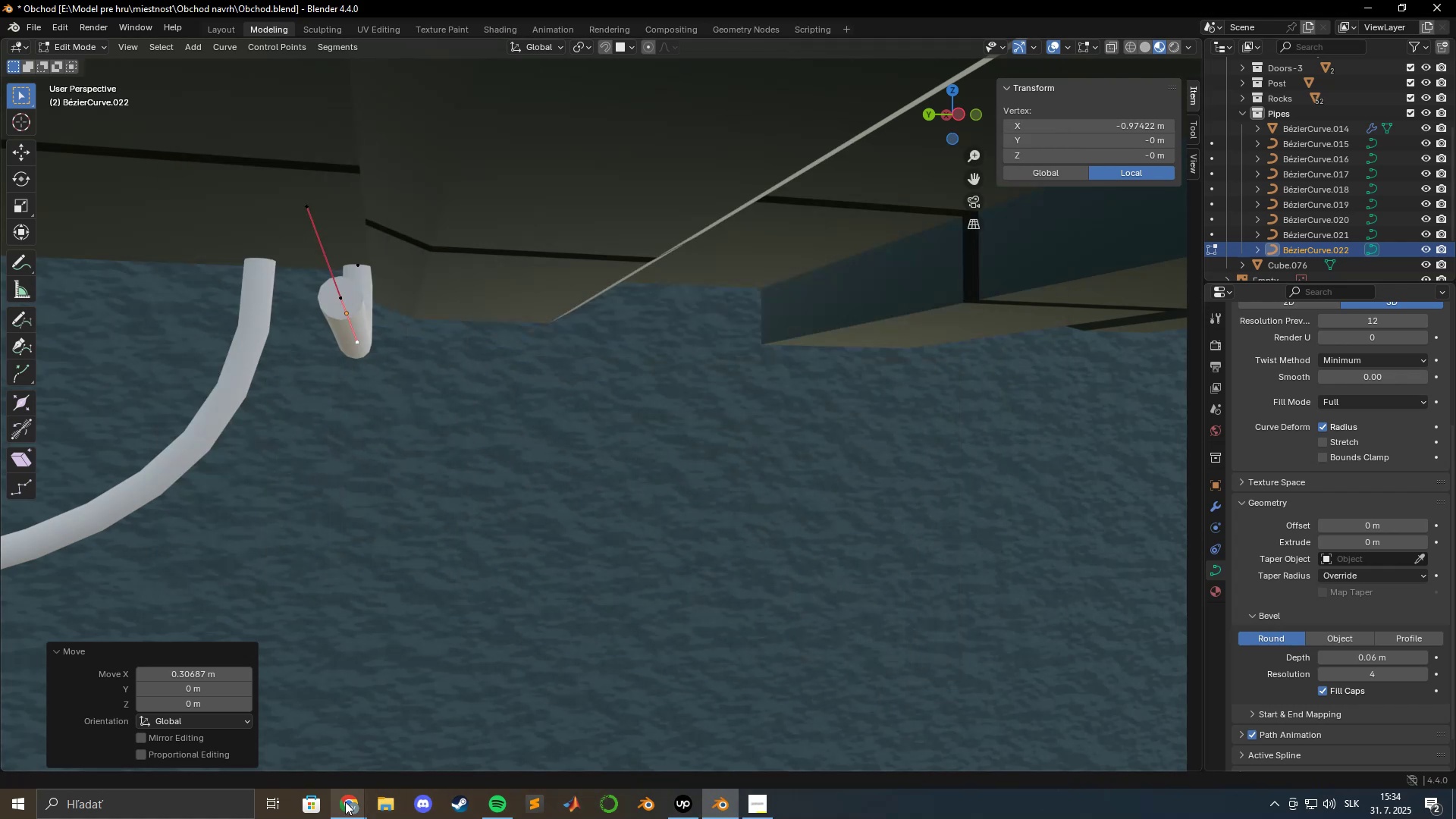 
left_click([345, 802])
 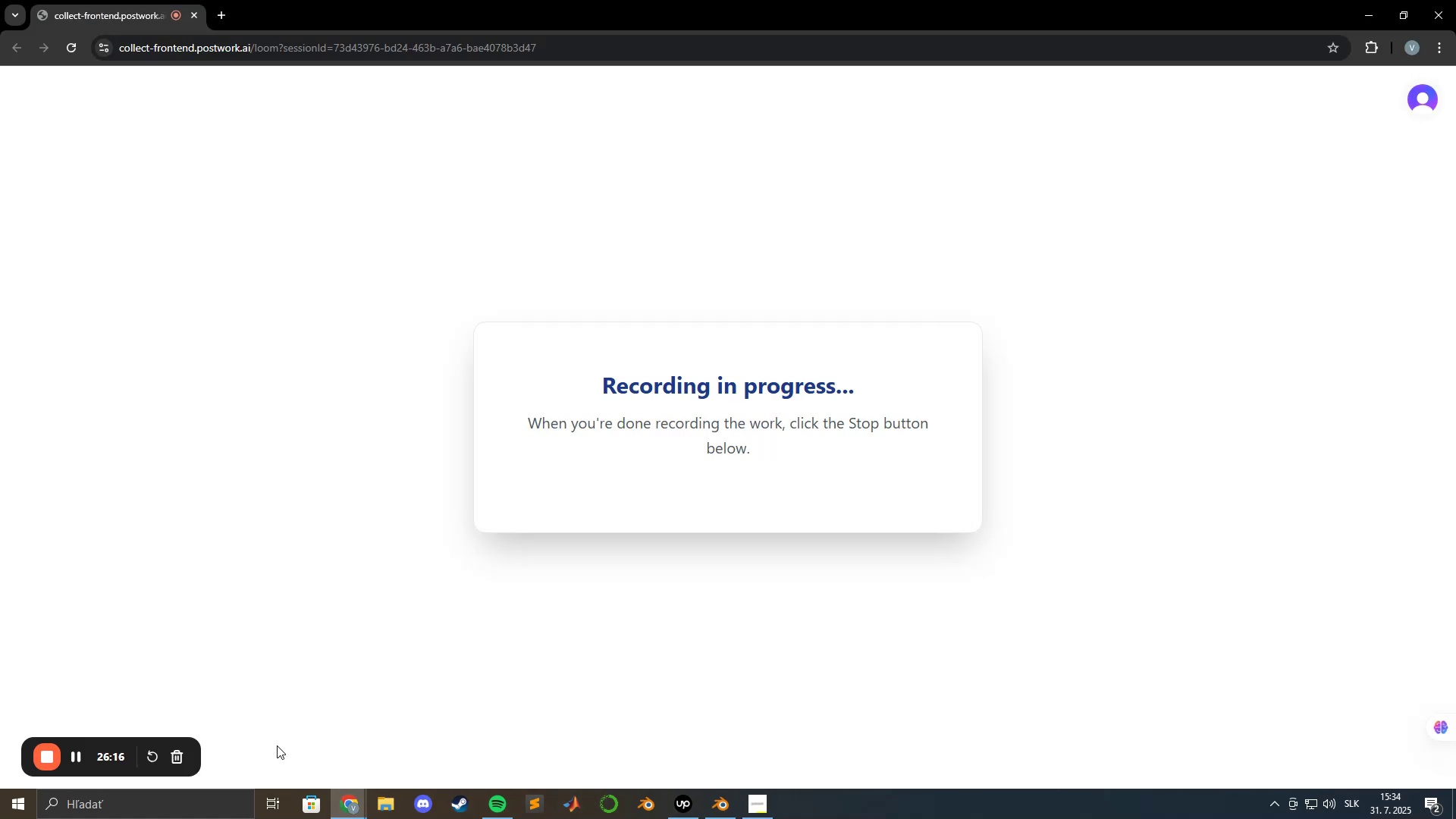 
mouse_move([381, 798])
 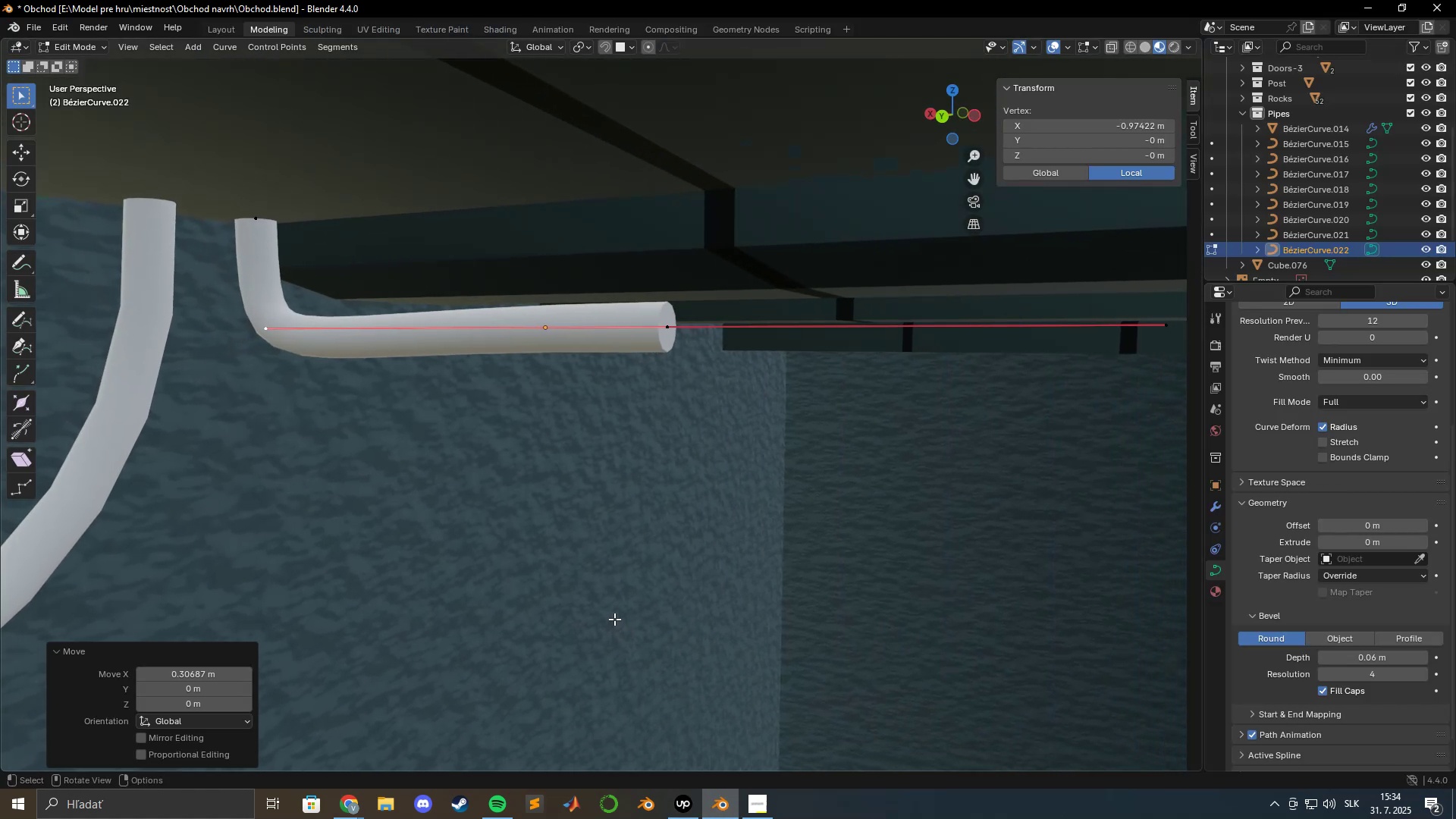 
wait(8.89)
 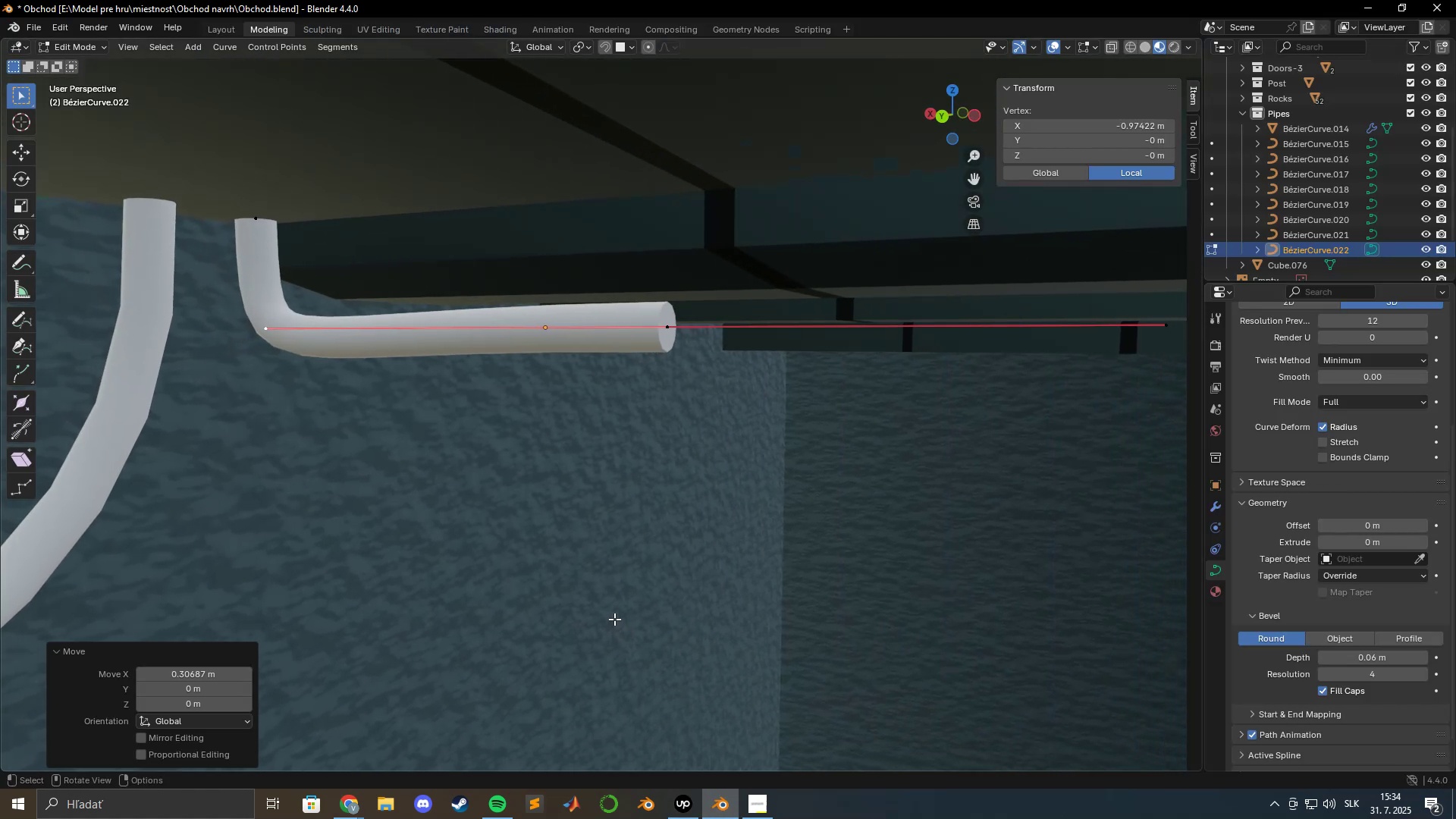 
left_click([658, 343])
 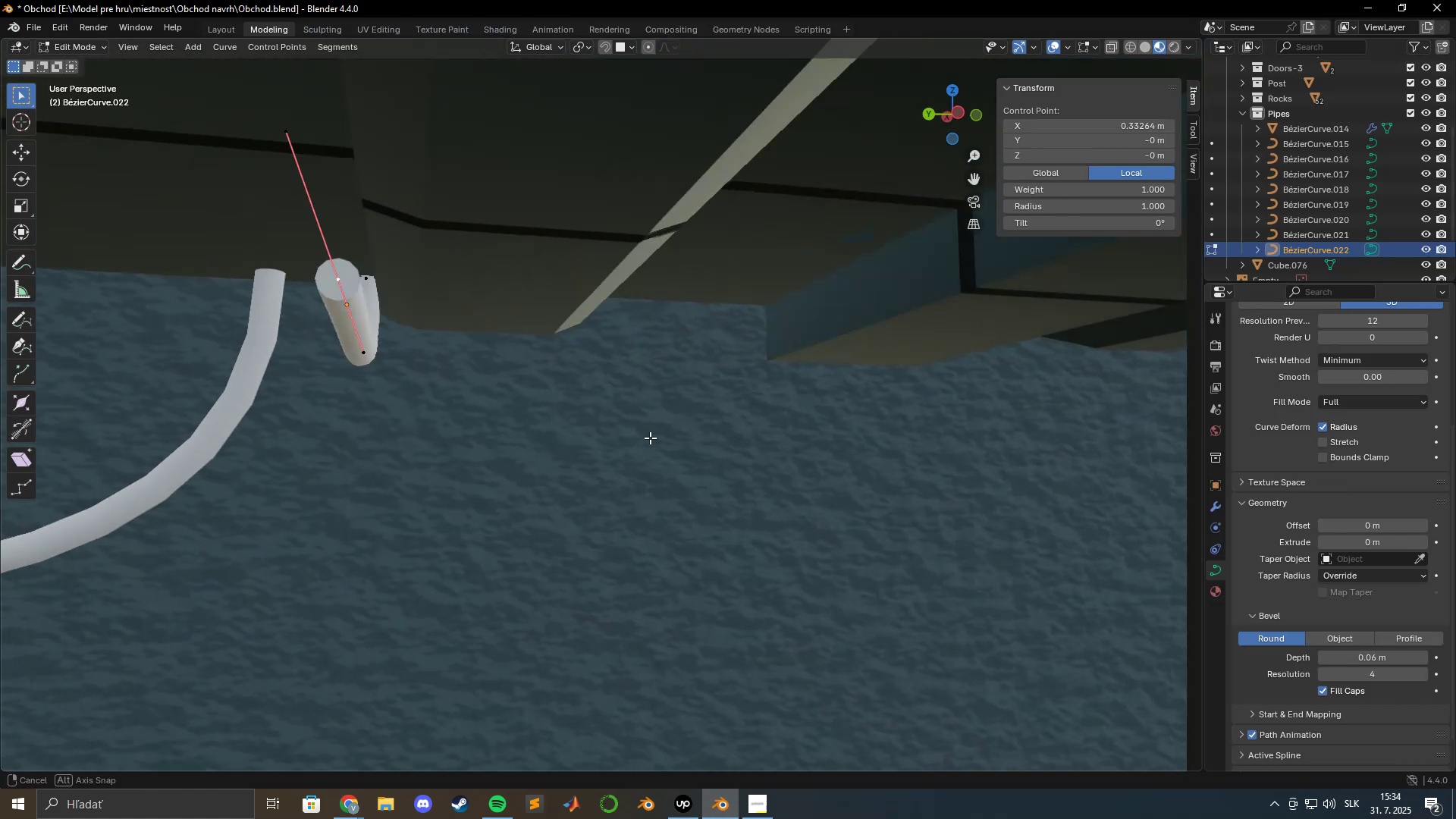 
scroll: coordinate [634, 434], scroll_direction: down, amount: 2.0
 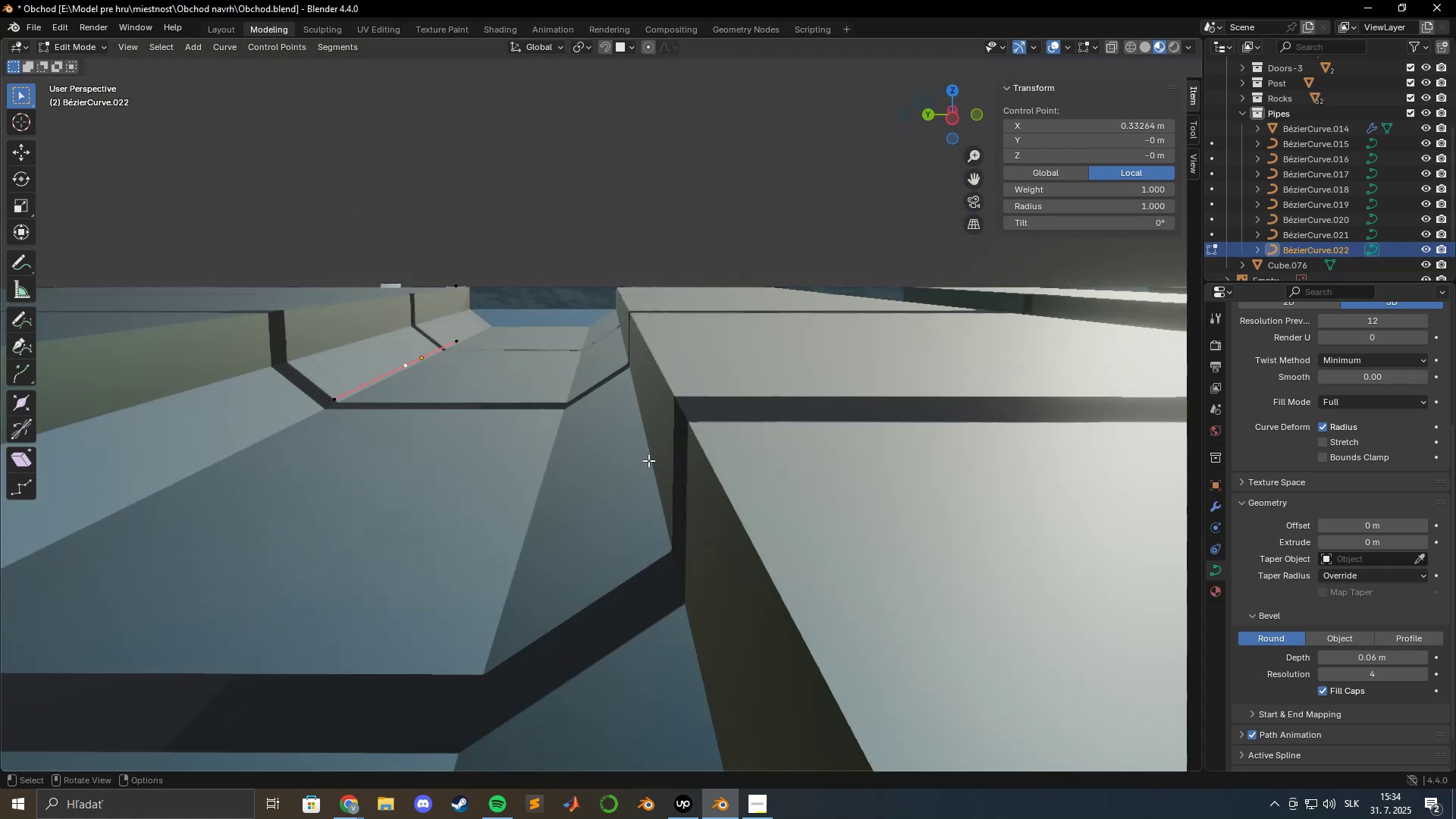 
hold_key(key=ShiftLeft, duration=1.01)
 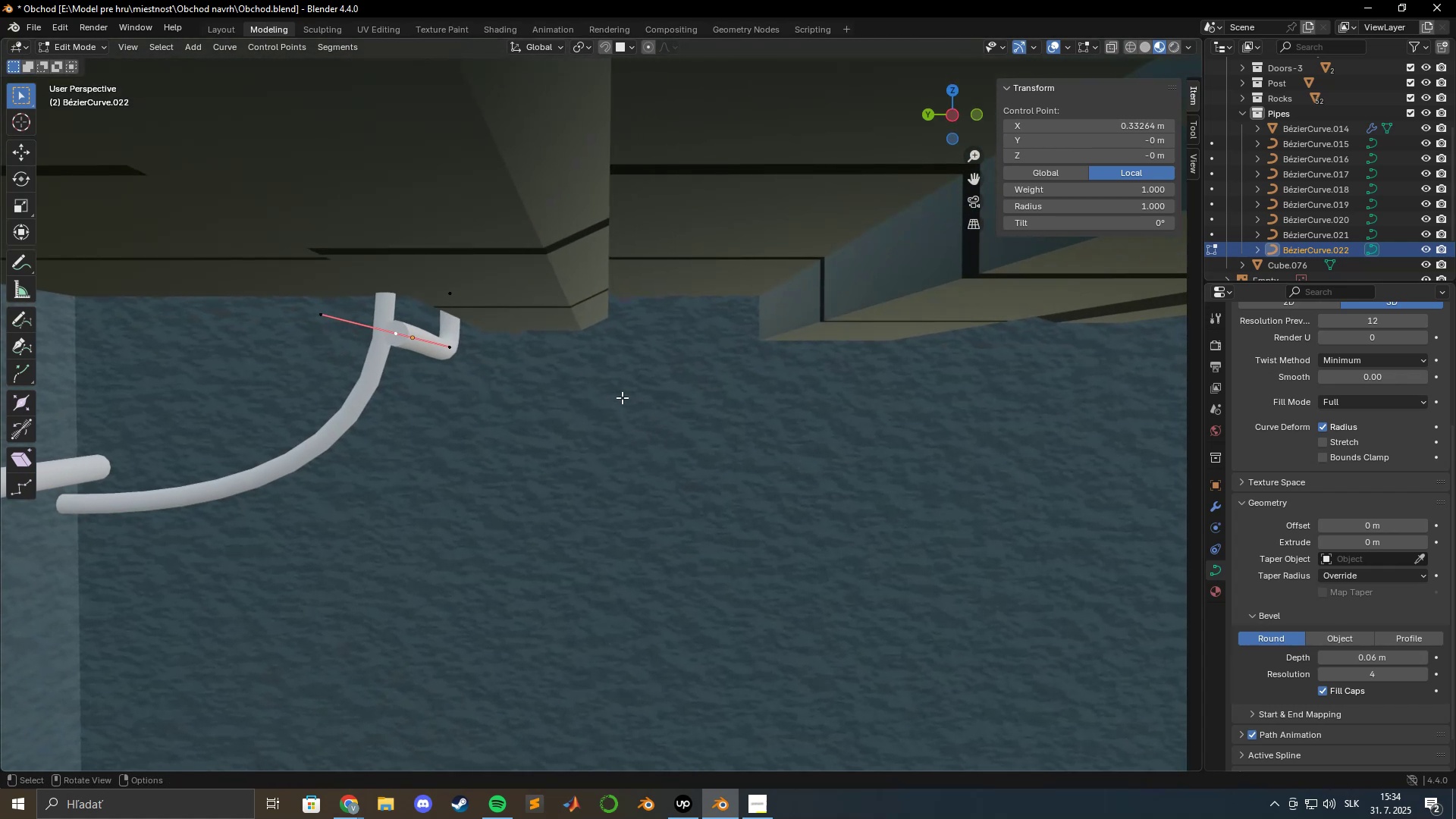 
hold_key(key=ShiftLeft, duration=0.75)
 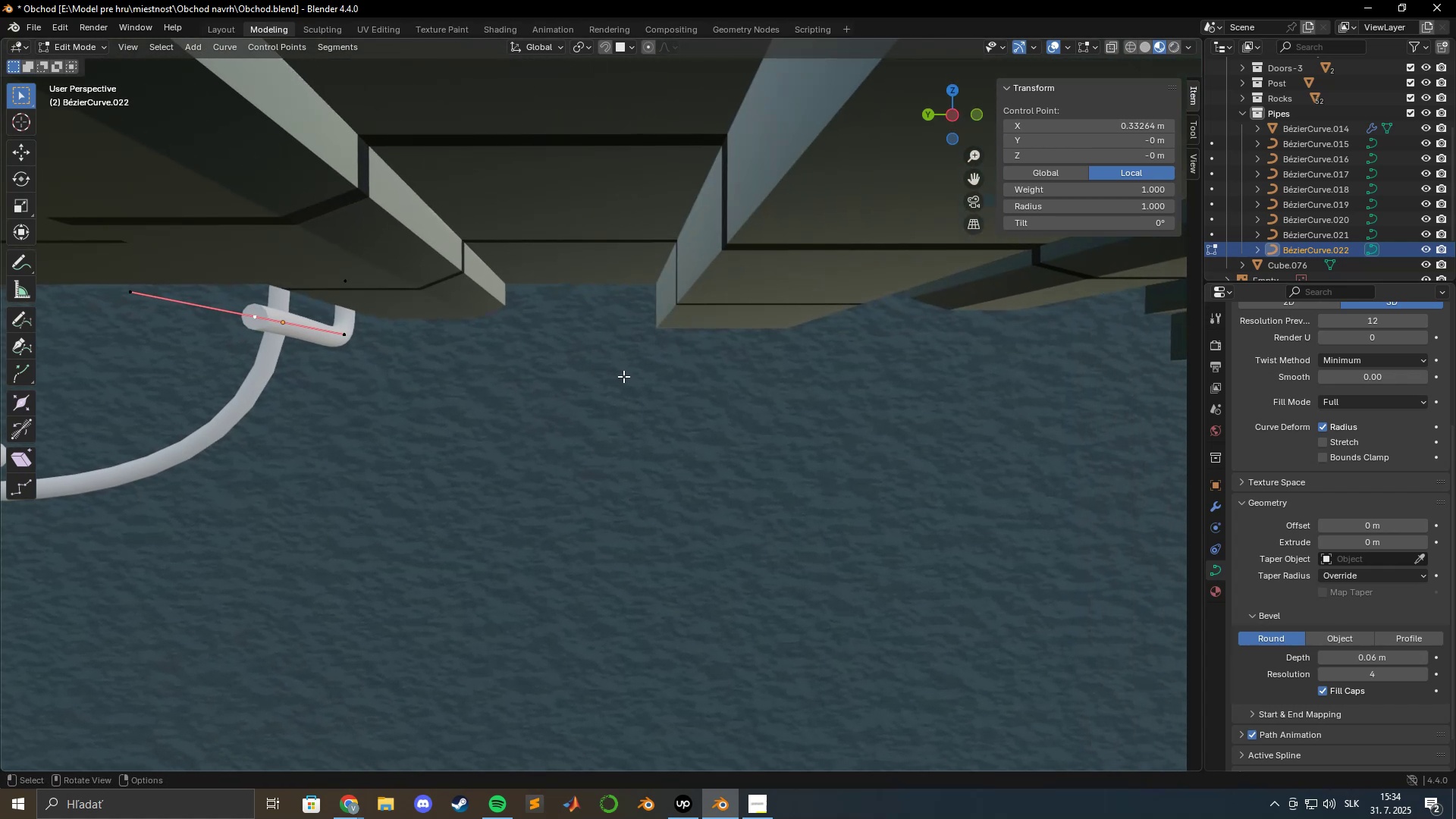 
hold_key(key=ShiftLeft, duration=1.54)
 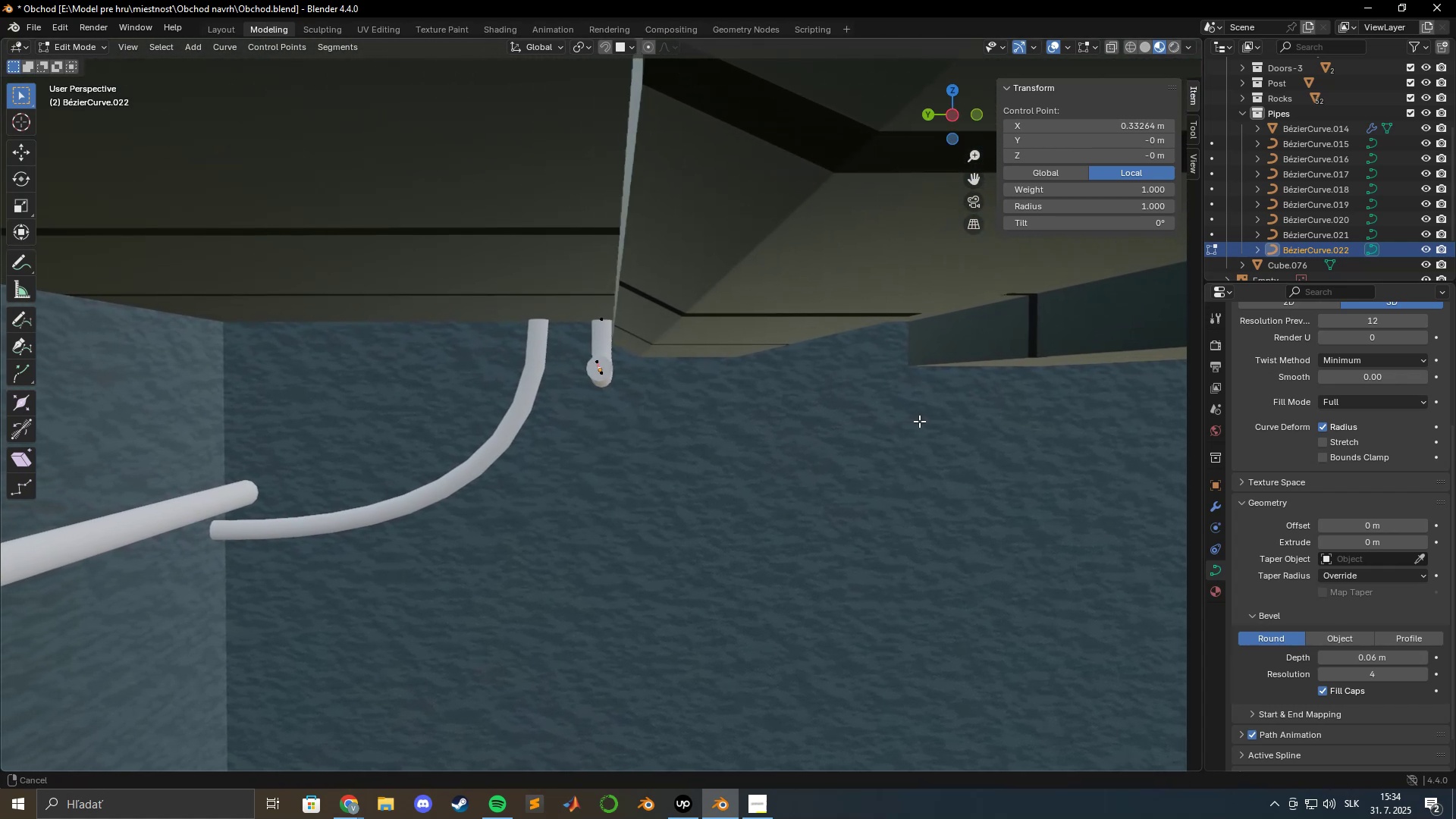 
hold_key(key=ShiftLeft, duration=1.5)
 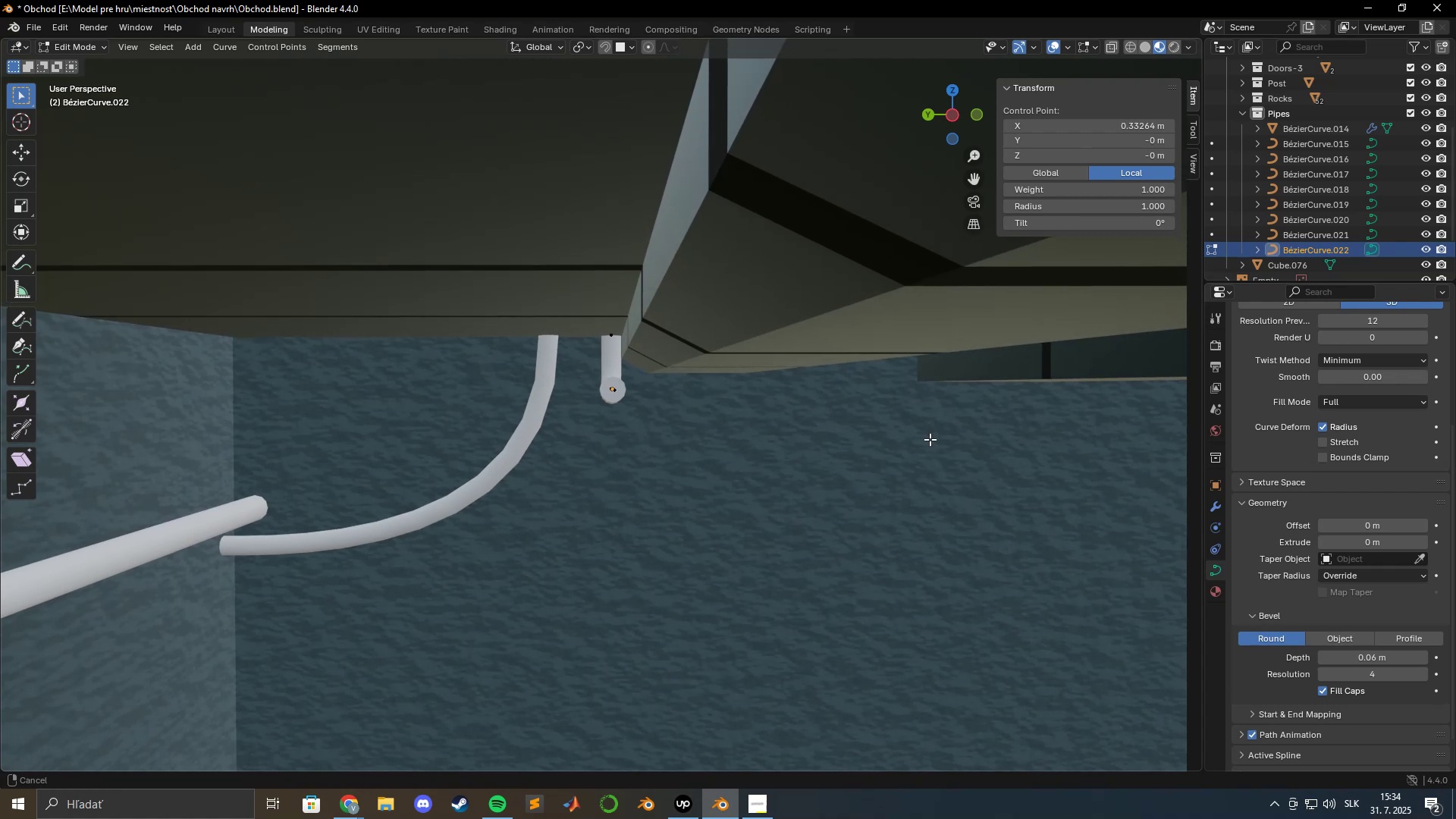 
hold_key(key=ShiftLeft, duration=1.53)
 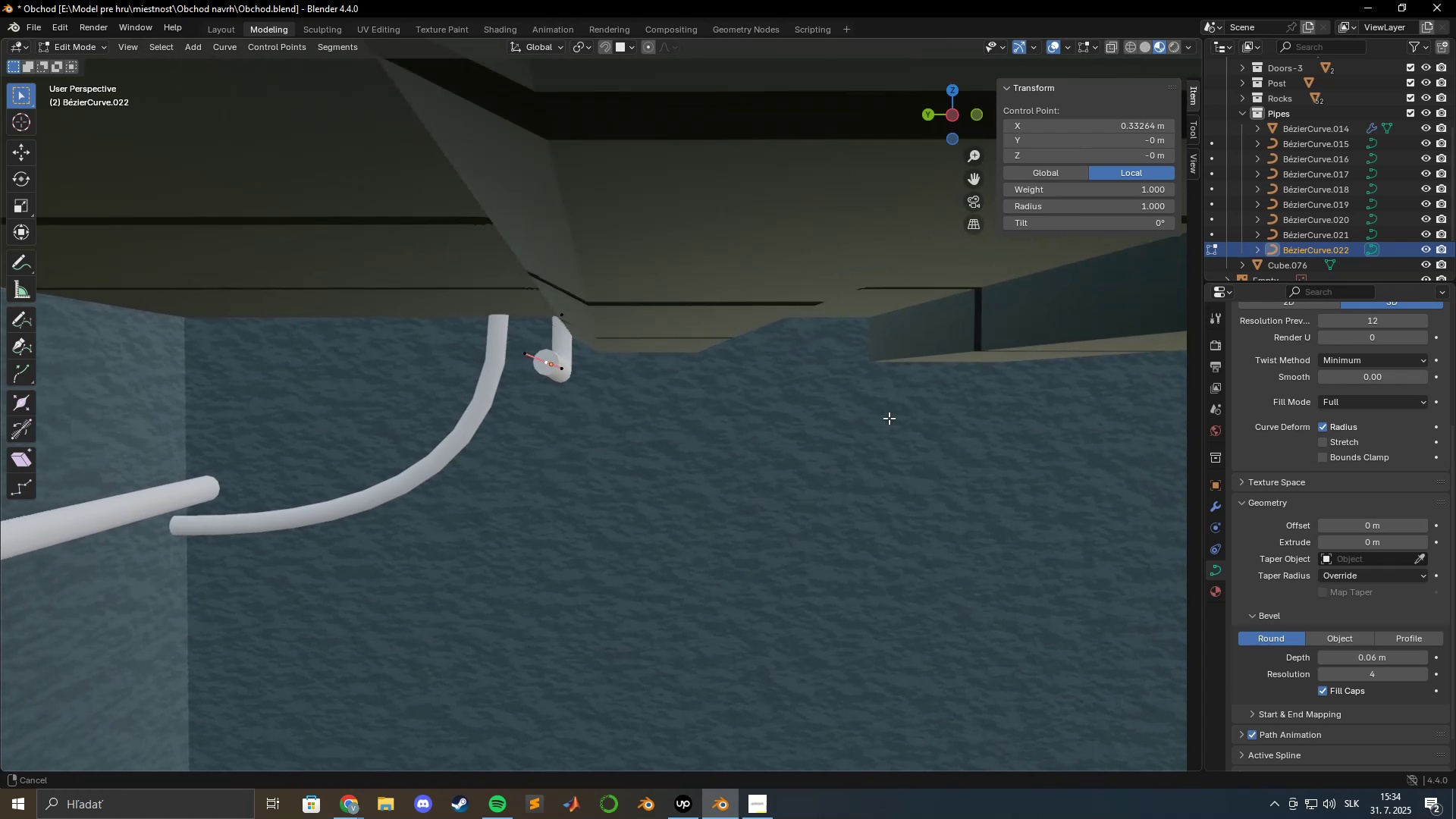 
key(Shift+ShiftLeft)
 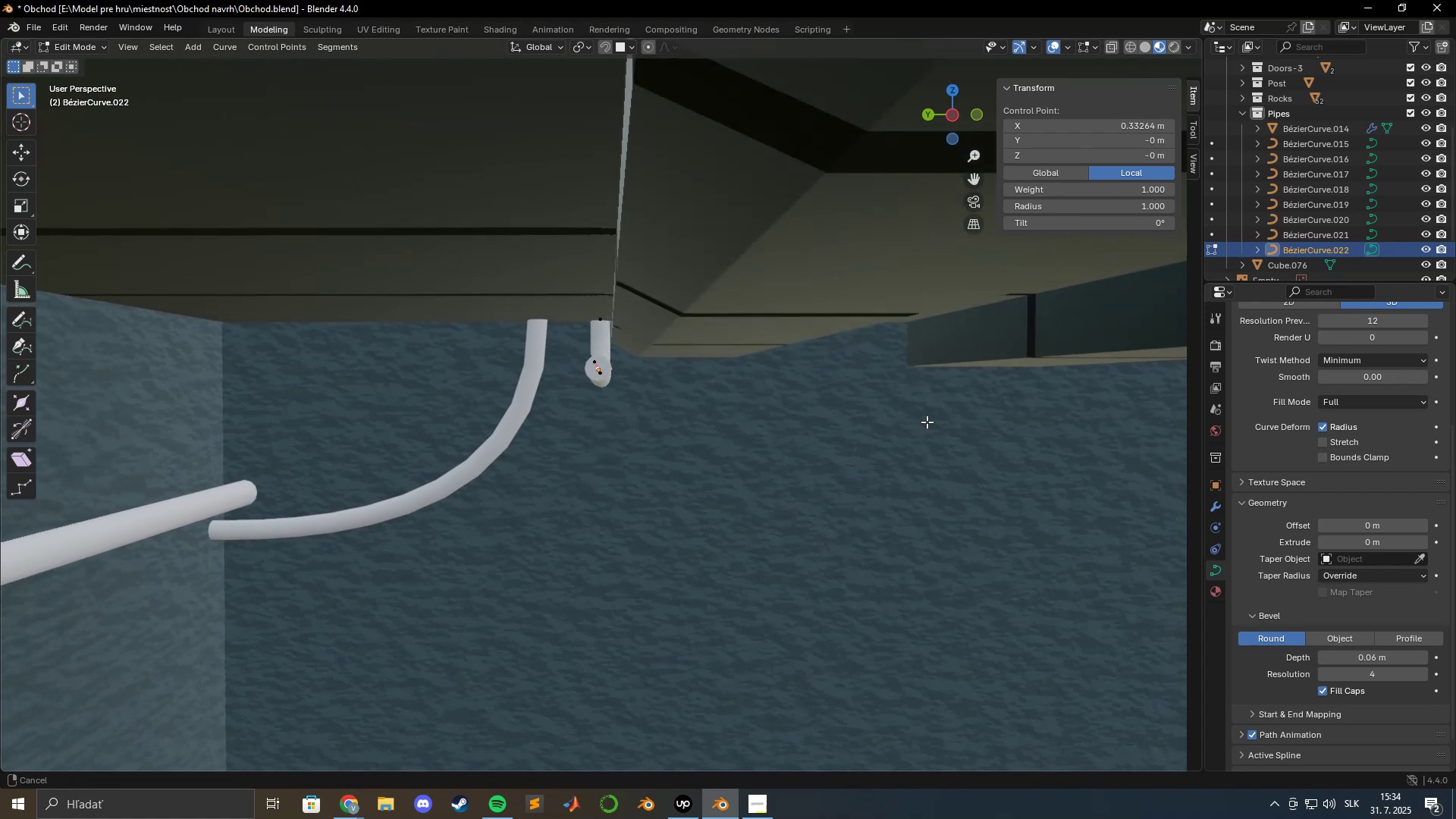 
key(Shift+ShiftLeft)
 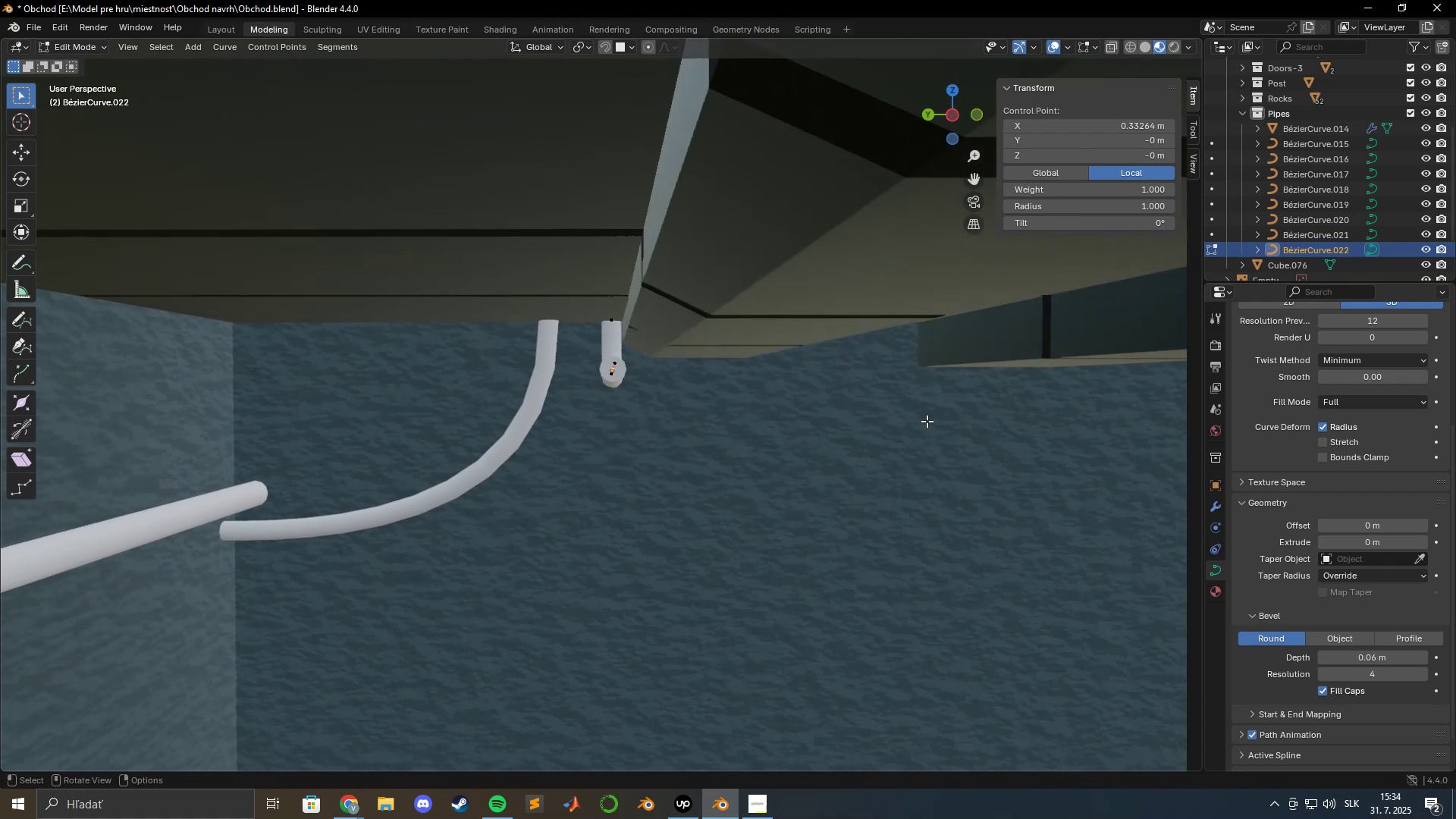 
key(Shift+ShiftLeft)
 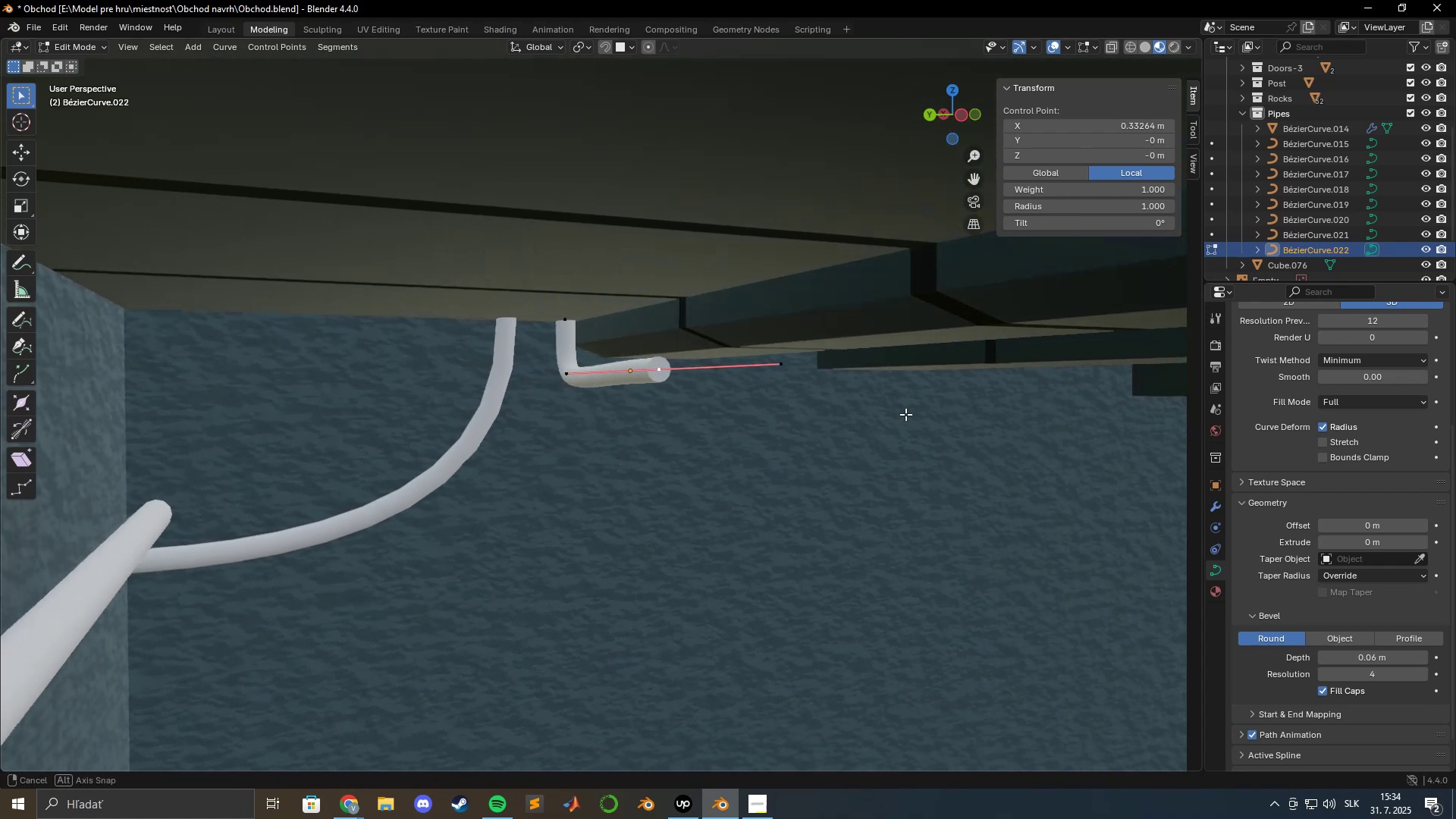 
scroll: coordinate [845, 413], scroll_direction: up, amount: 4.0
 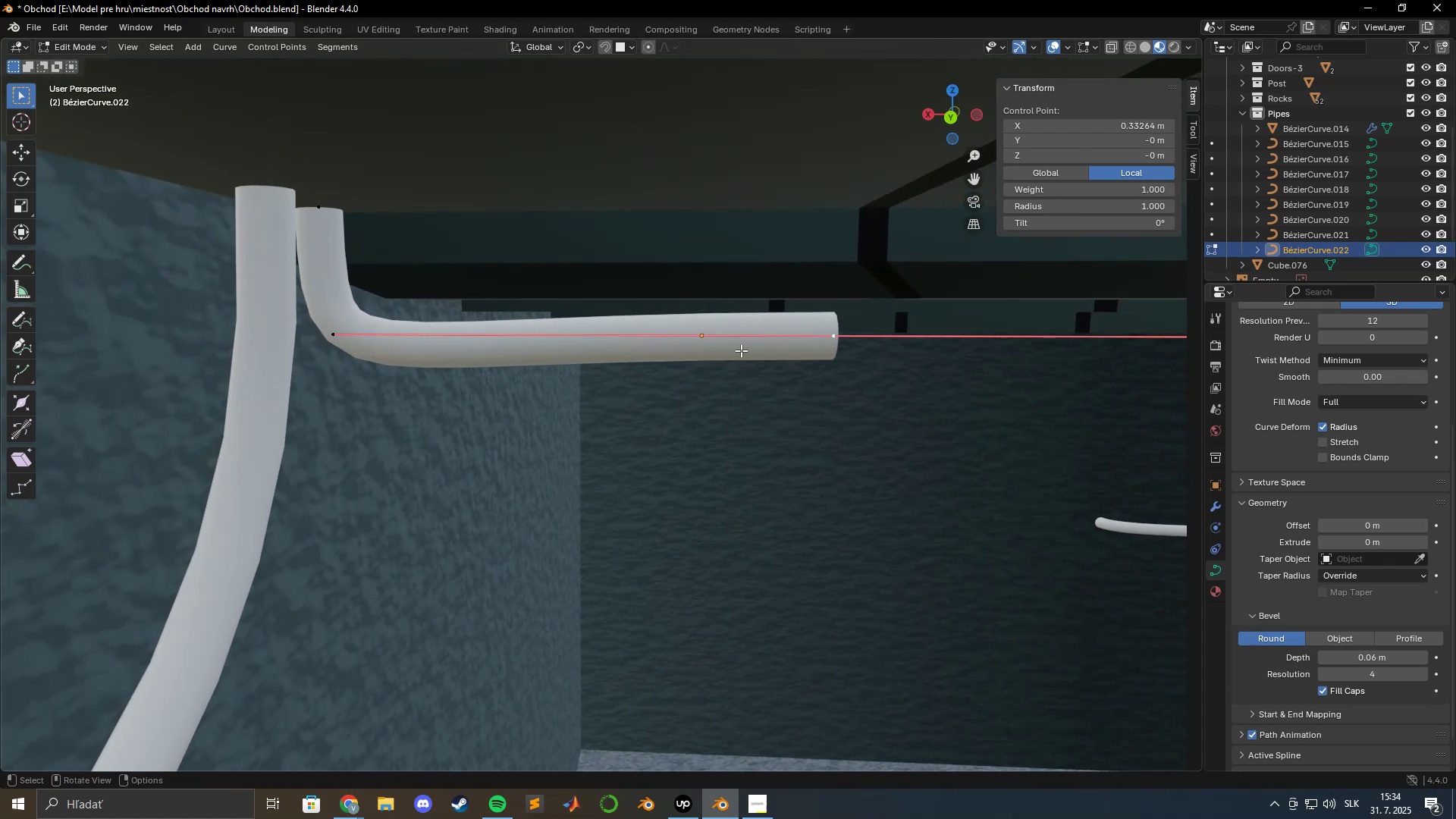 
type(gz)
 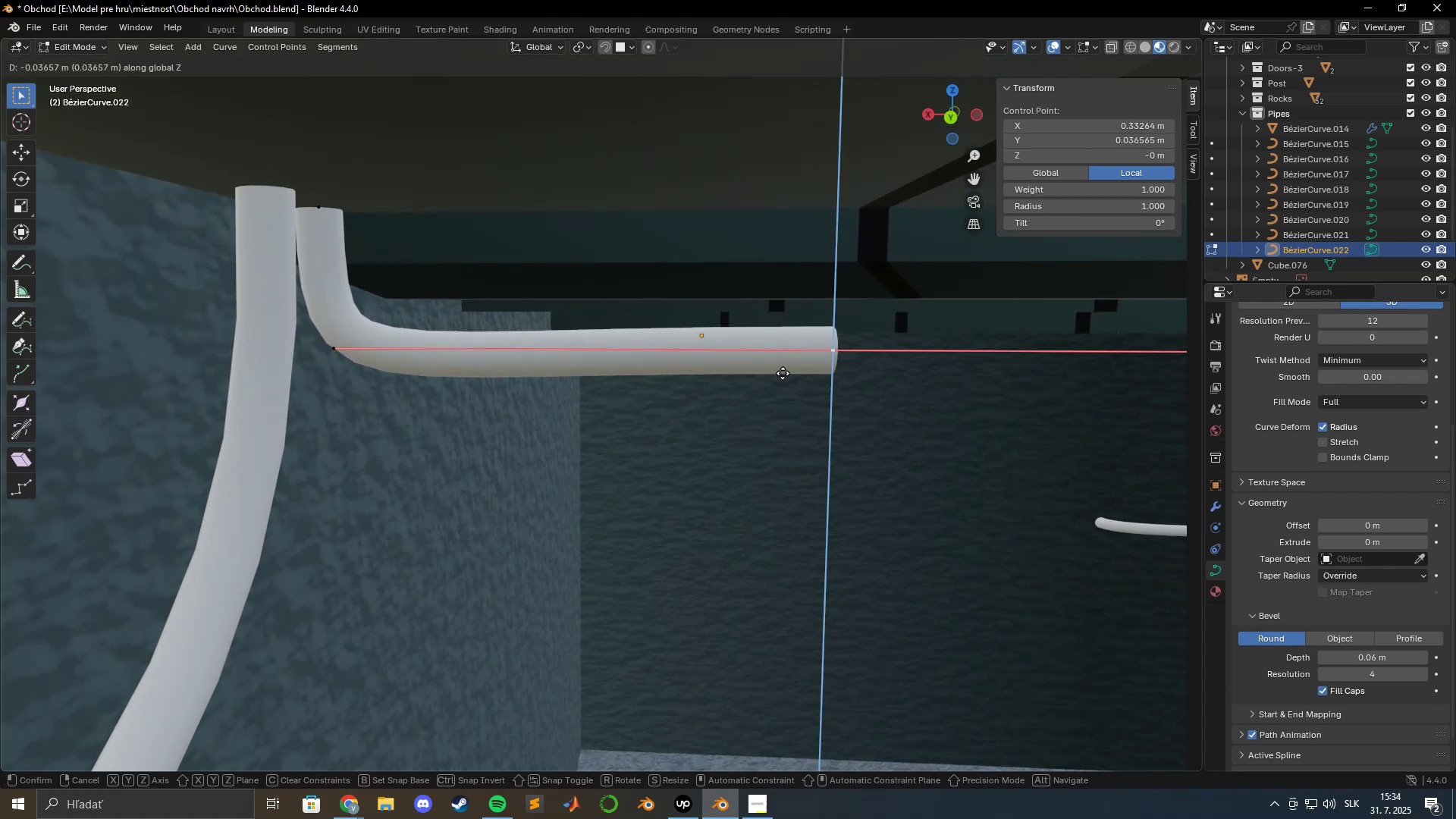 
left_click([783, 373])
 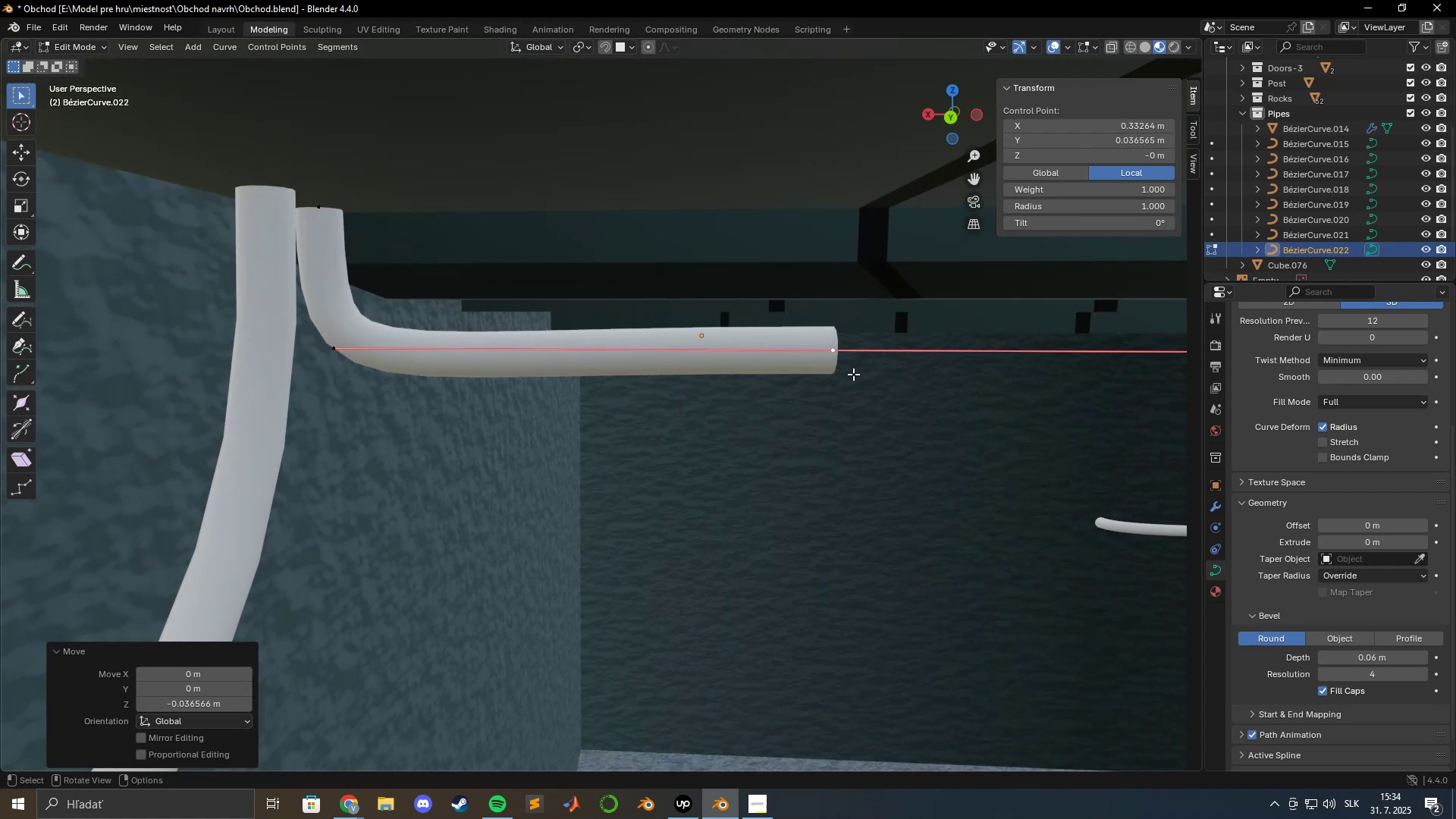 
hold_key(key=ShiftLeft, duration=0.83)
 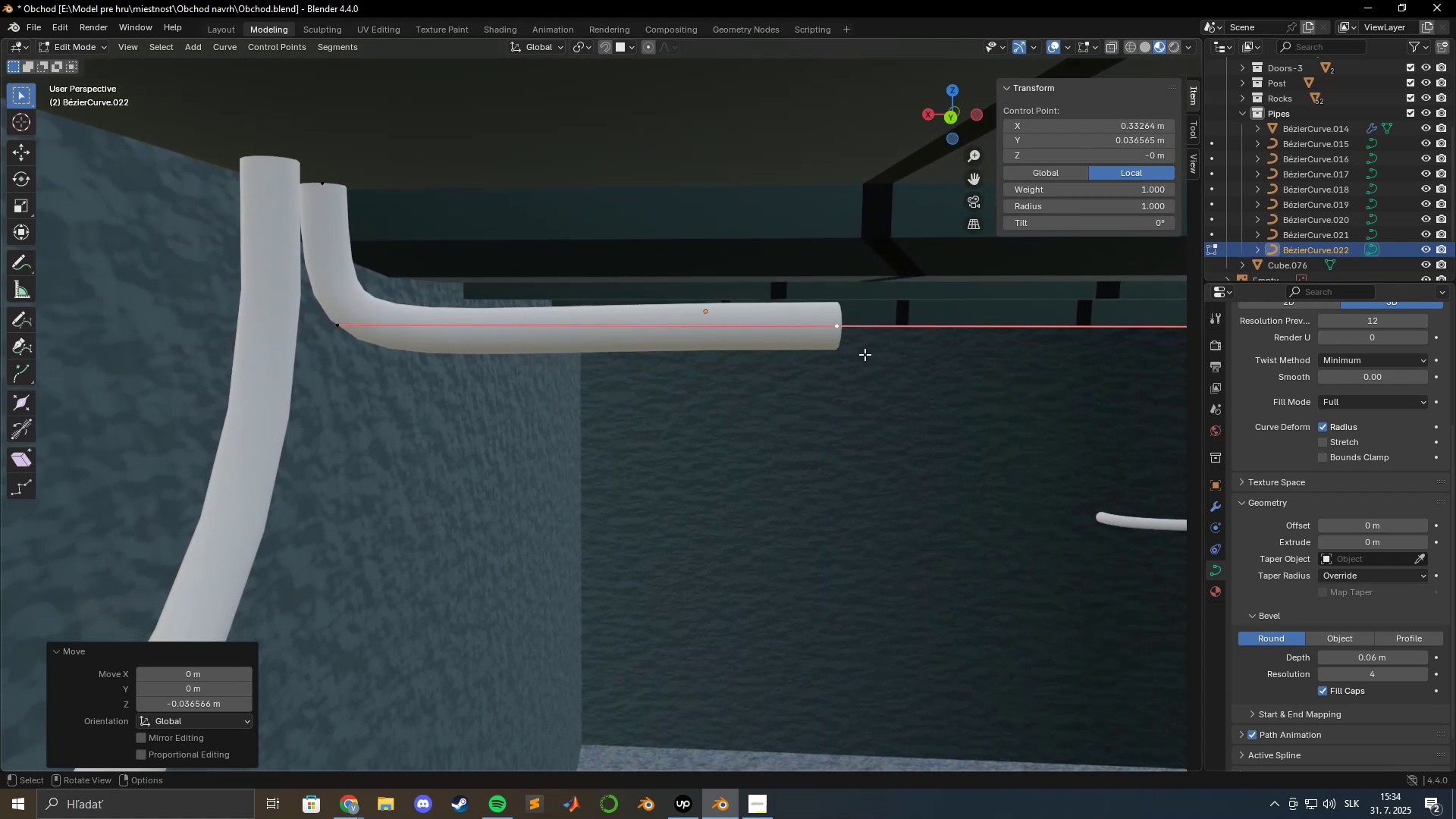 
type(gz)
 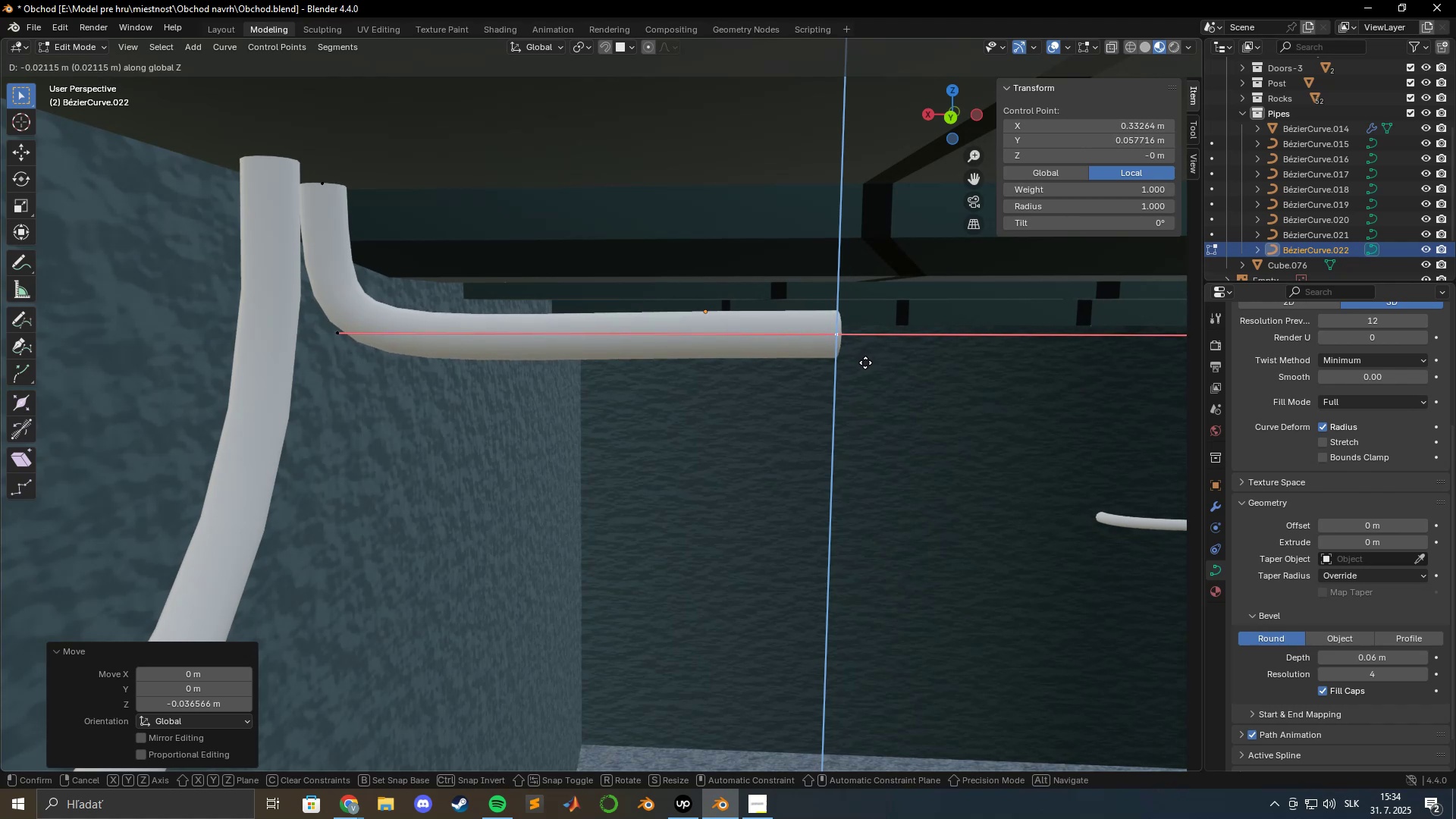 
left_click([865, 362])
 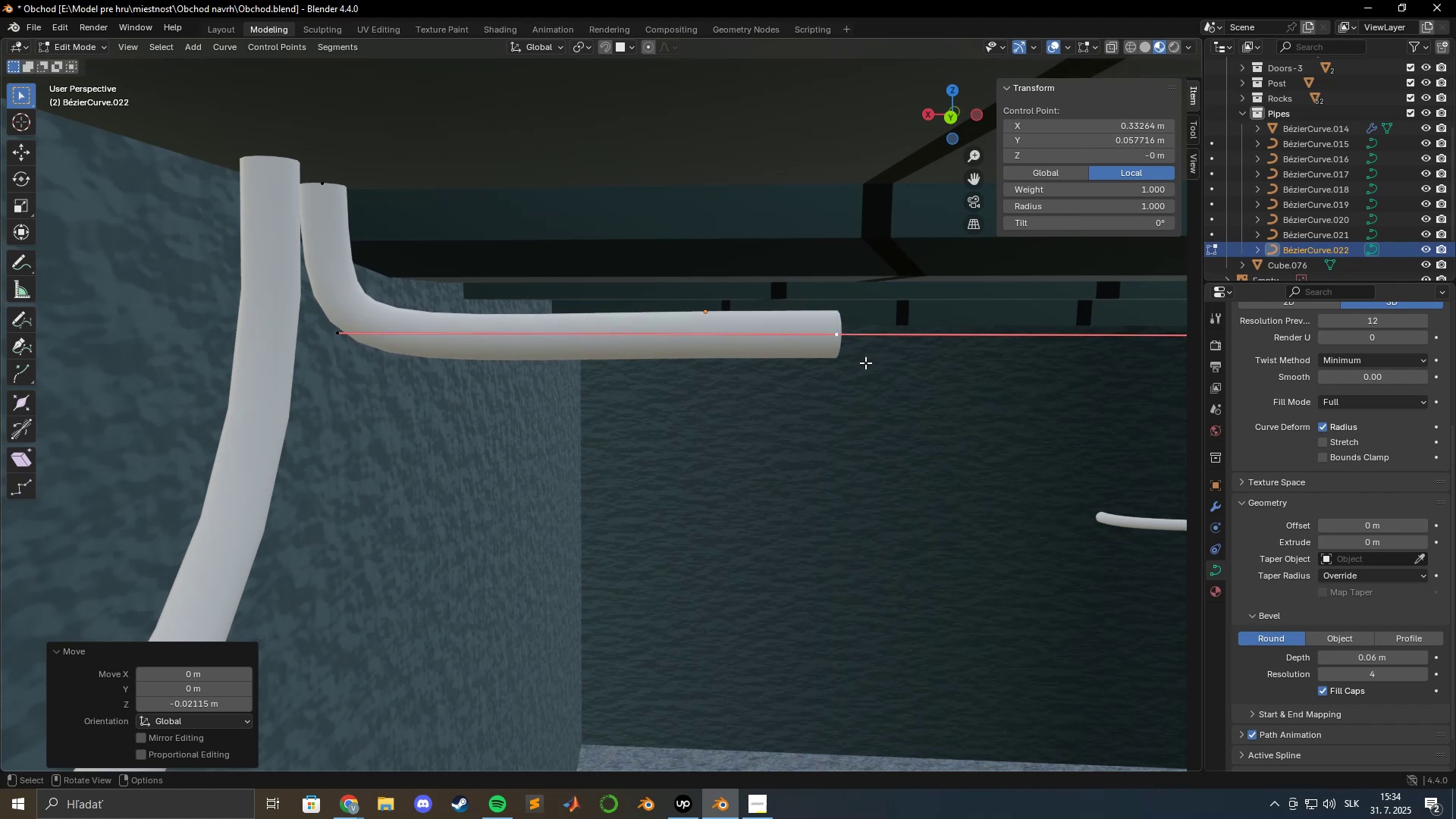 
hold_key(key=ShiftLeft, duration=0.54)
 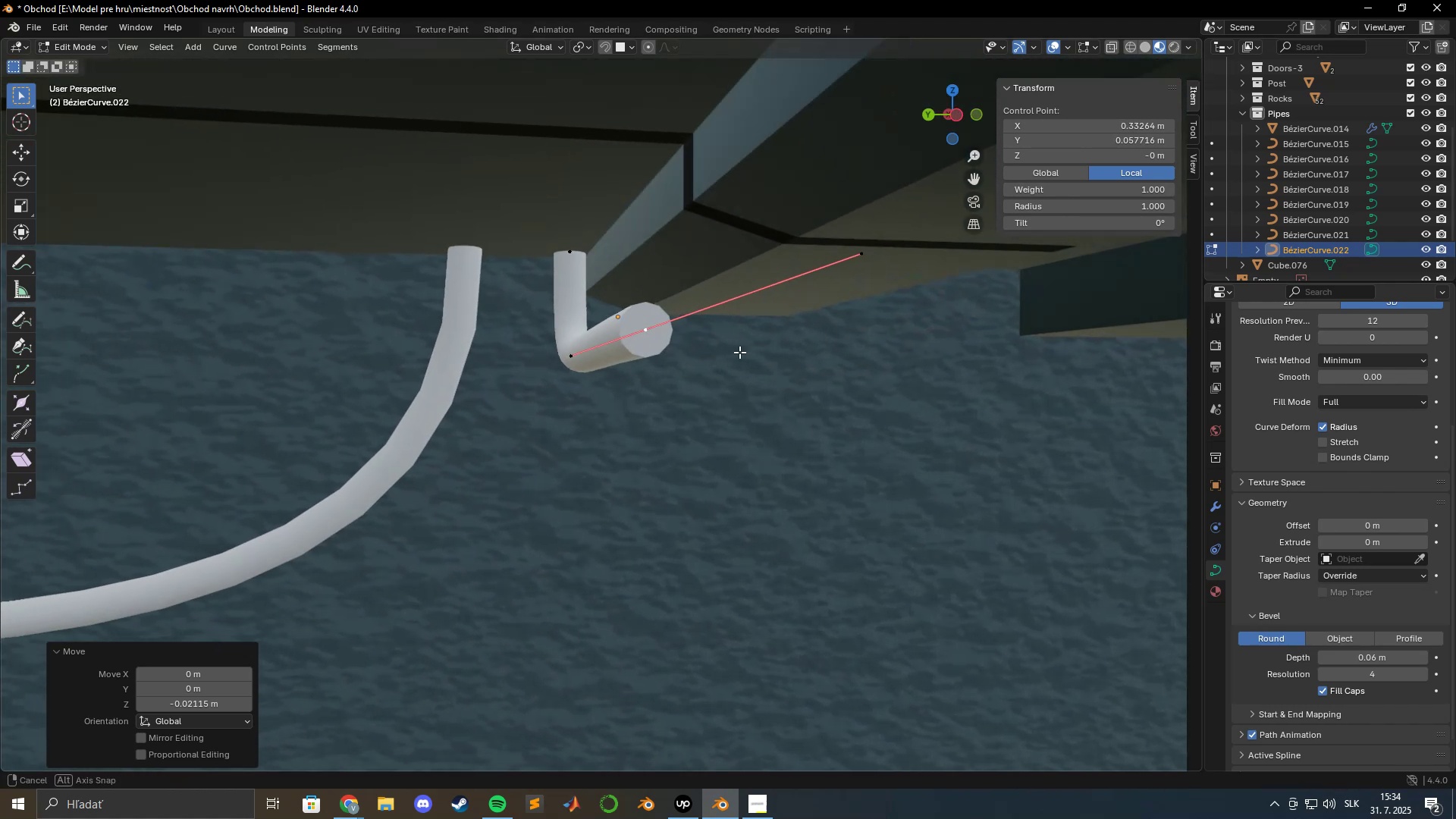 
scroll: coordinate [813, 370], scroll_direction: down, amount: 4.0
 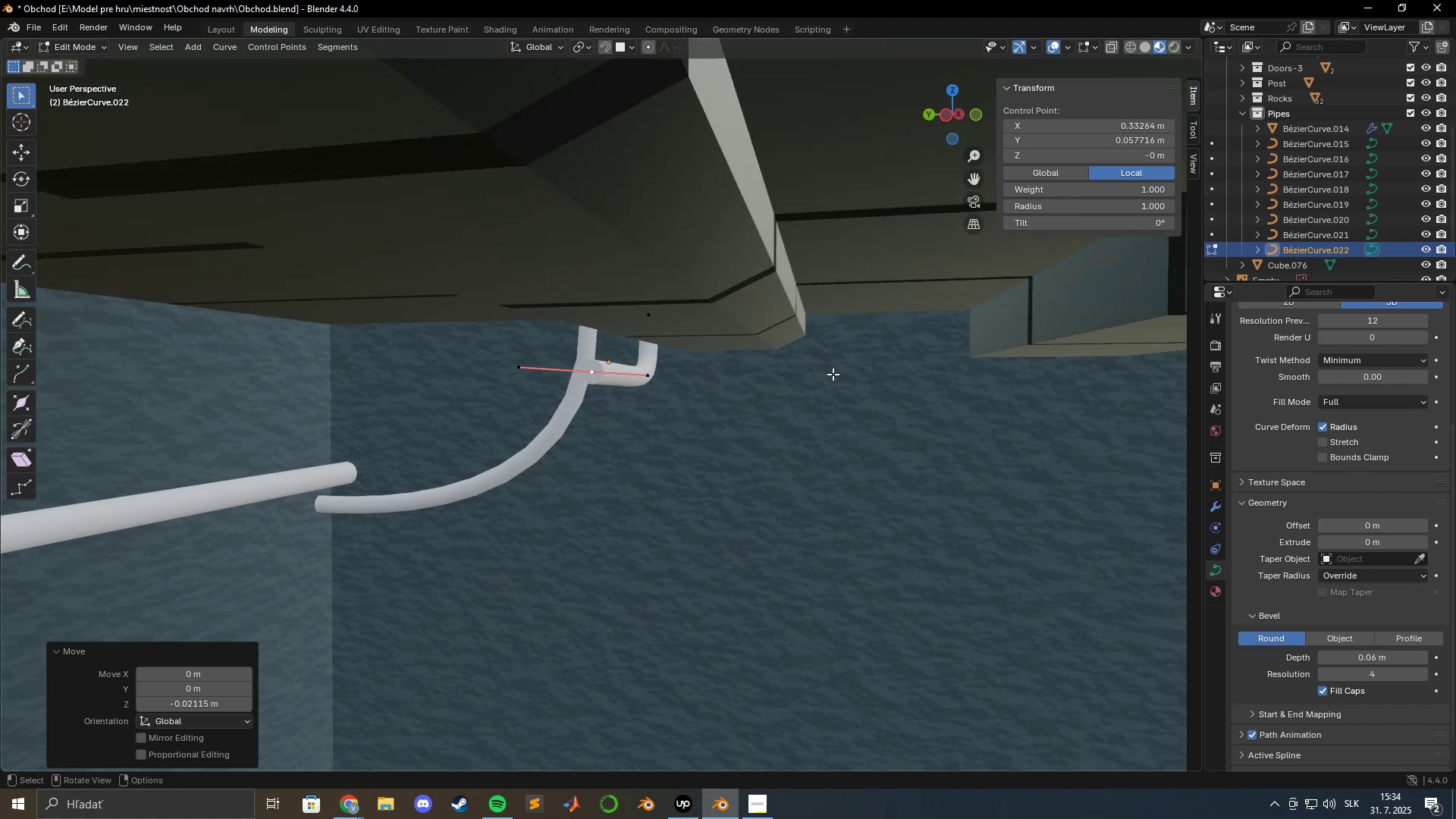 
hold_key(key=ShiftLeft, duration=0.6)
 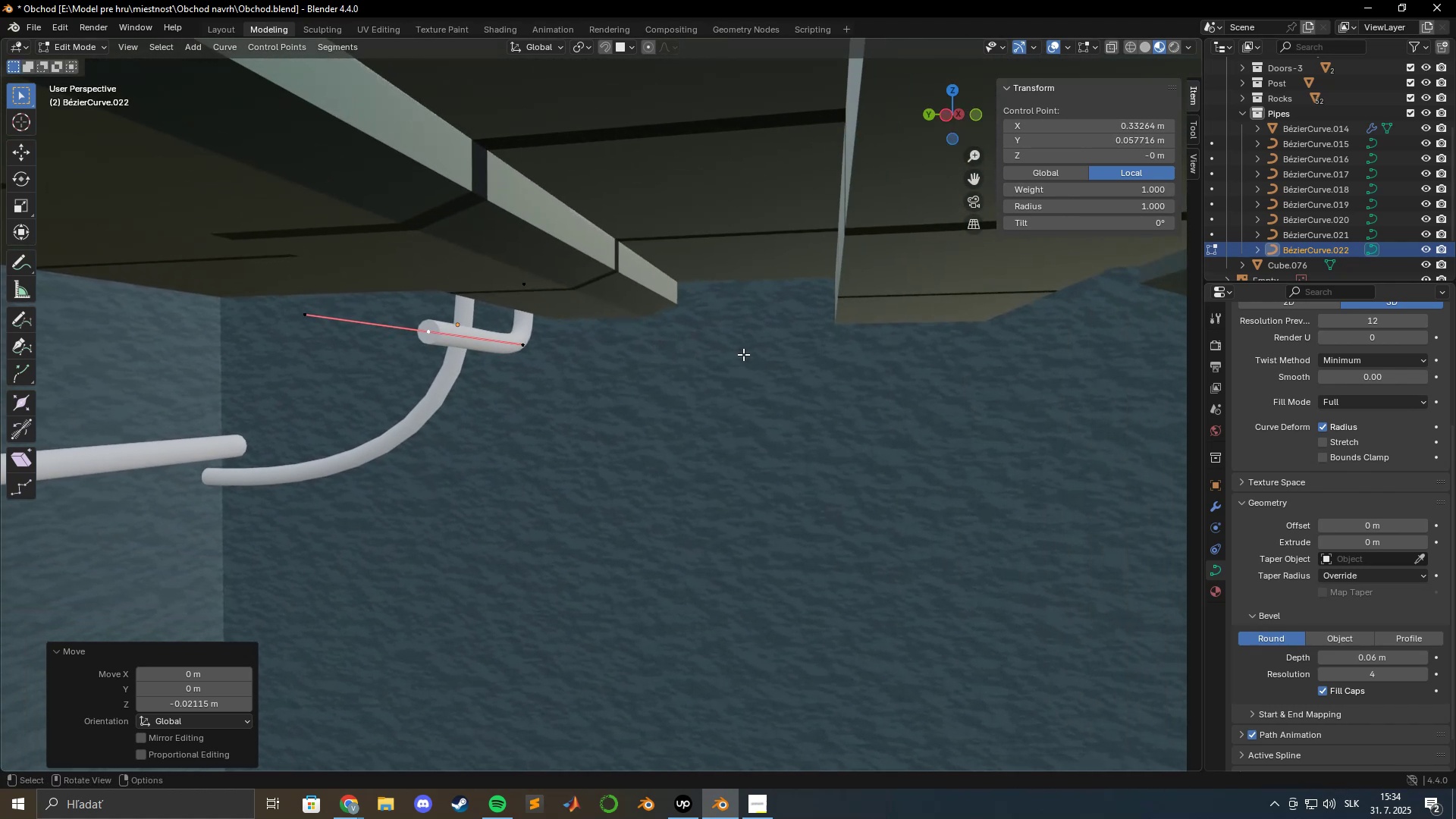 
type(egy)
 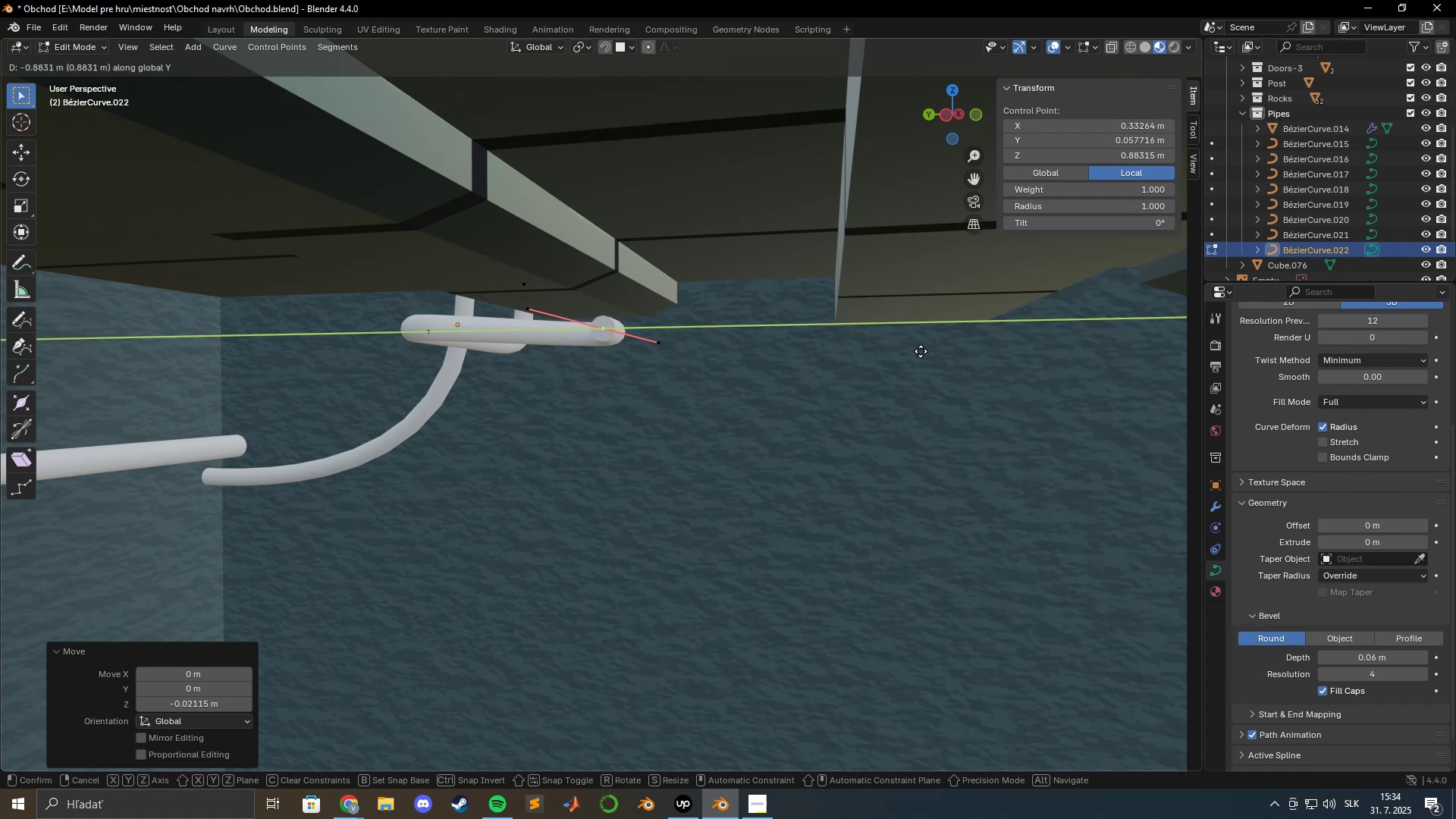 
left_click([952, 355])
 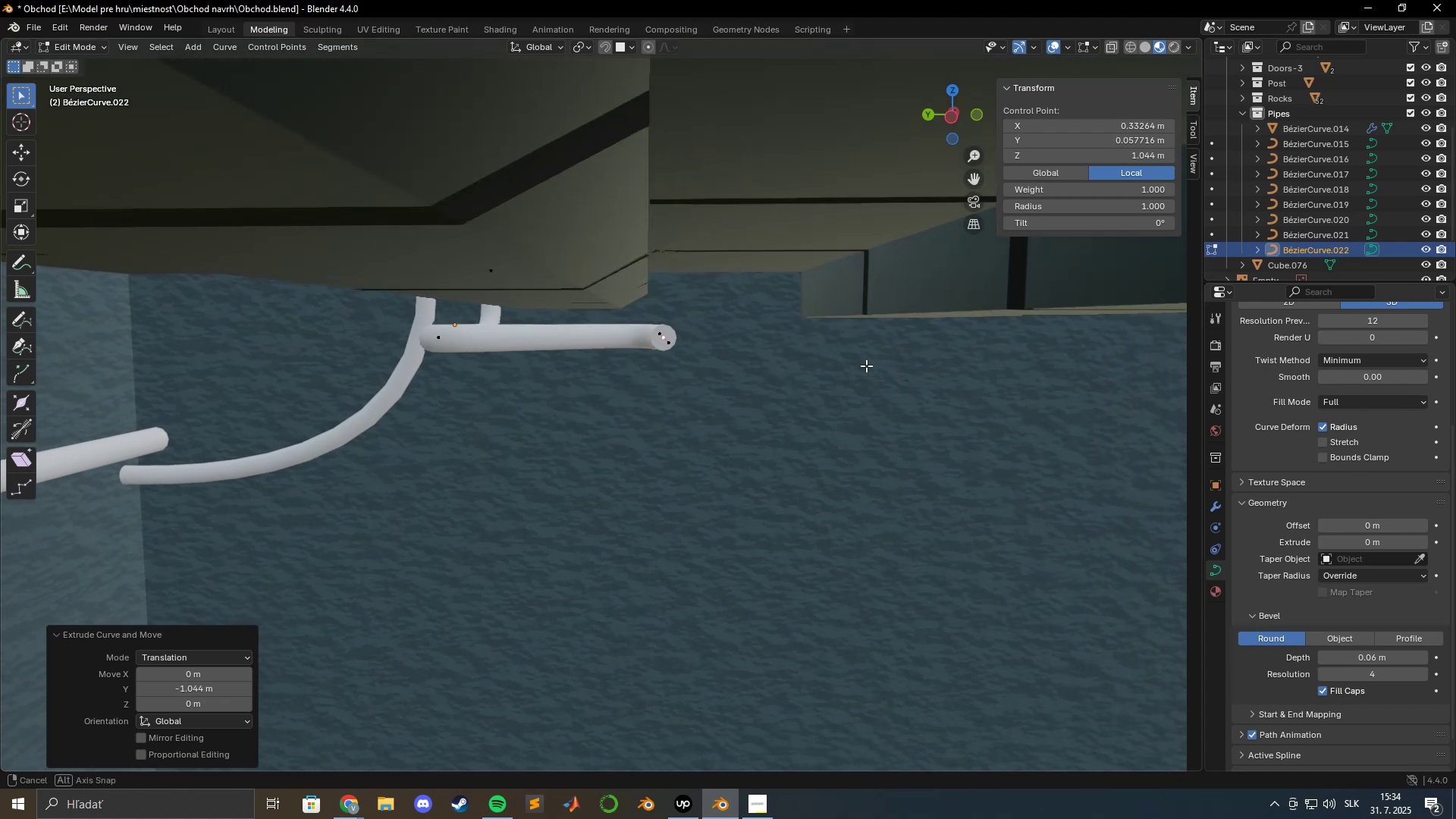 
type(gy)
 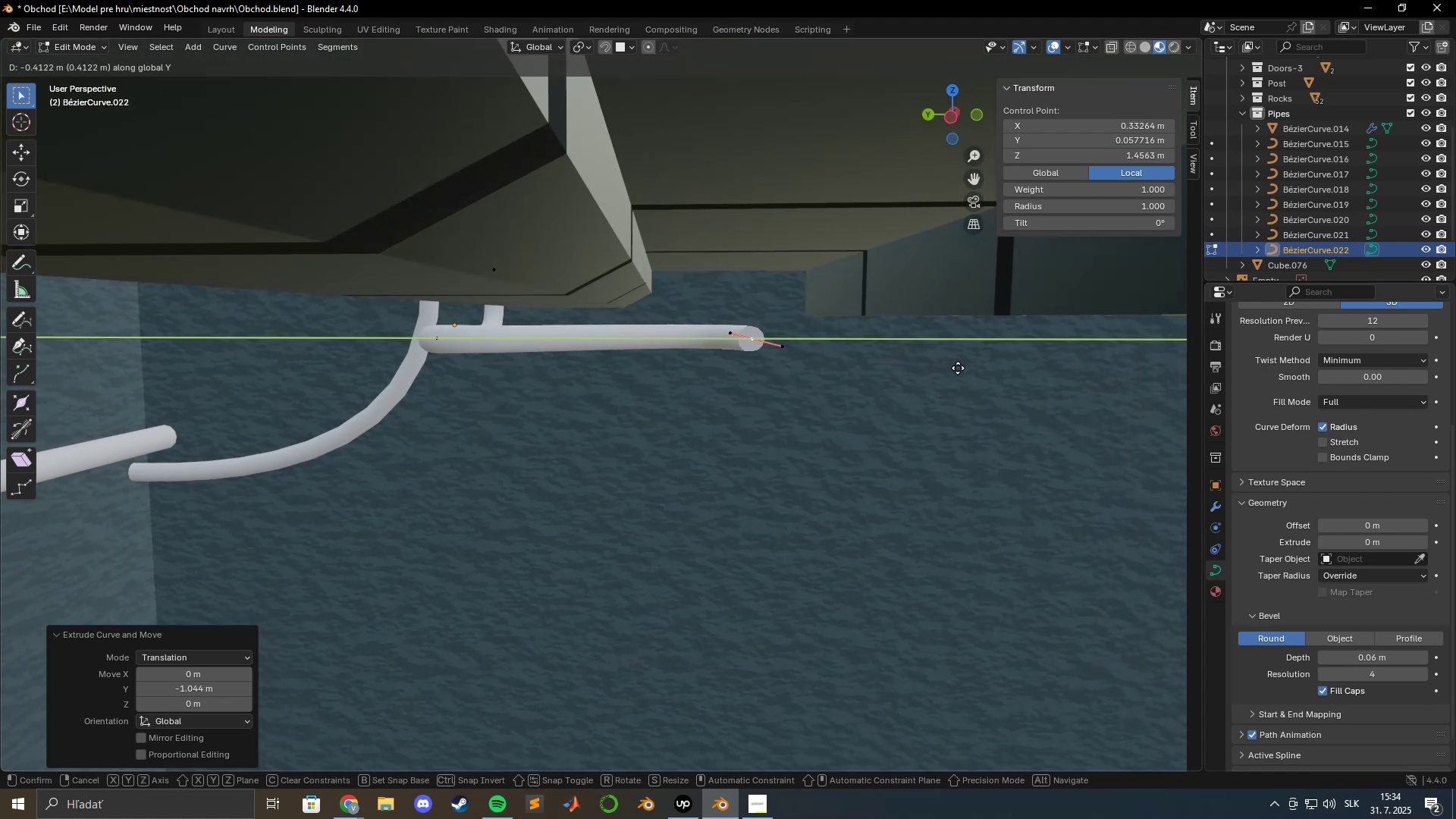 
left_click([979, 368])
 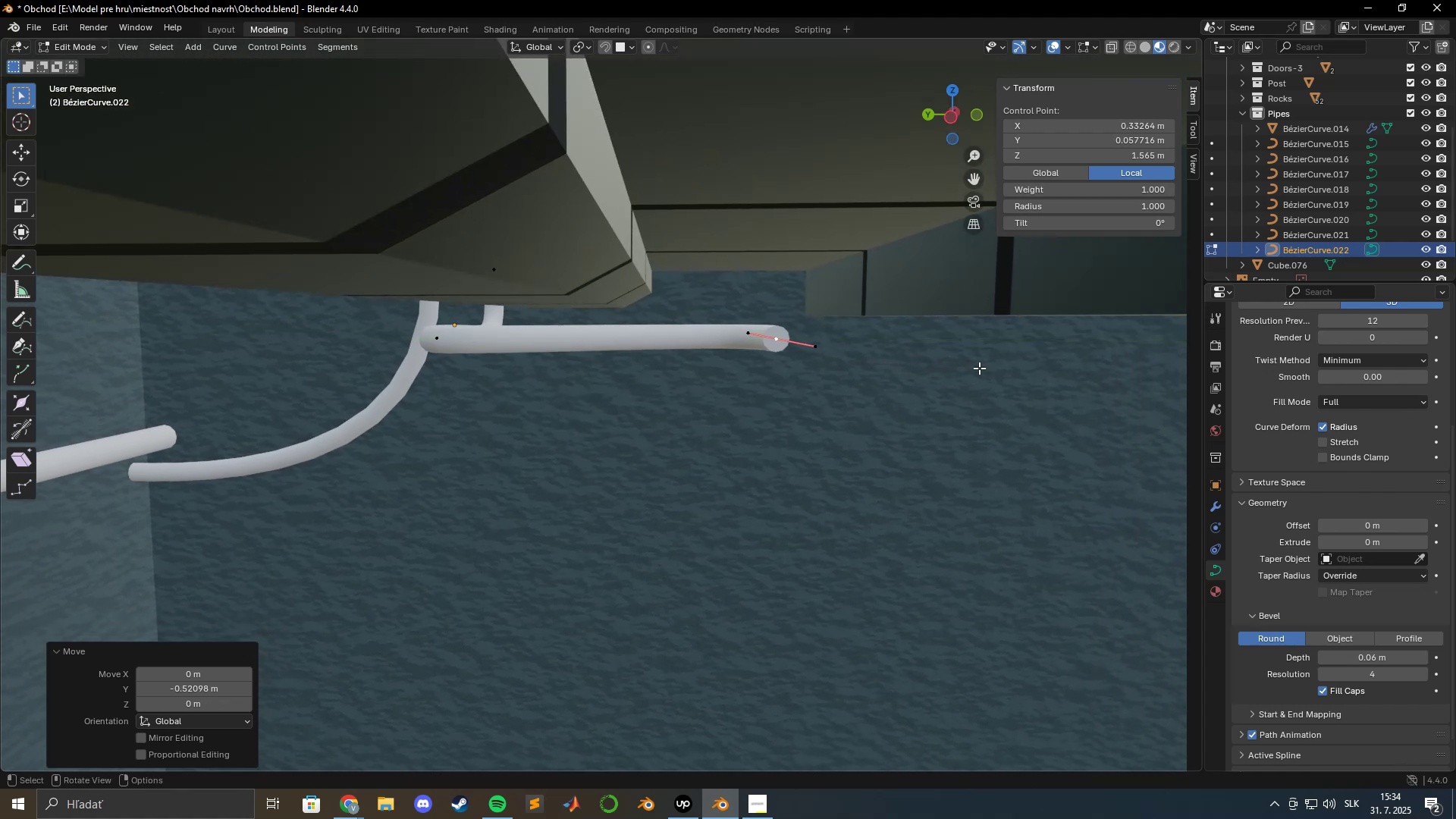 
hold_key(key=ShiftLeft, duration=0.7)
 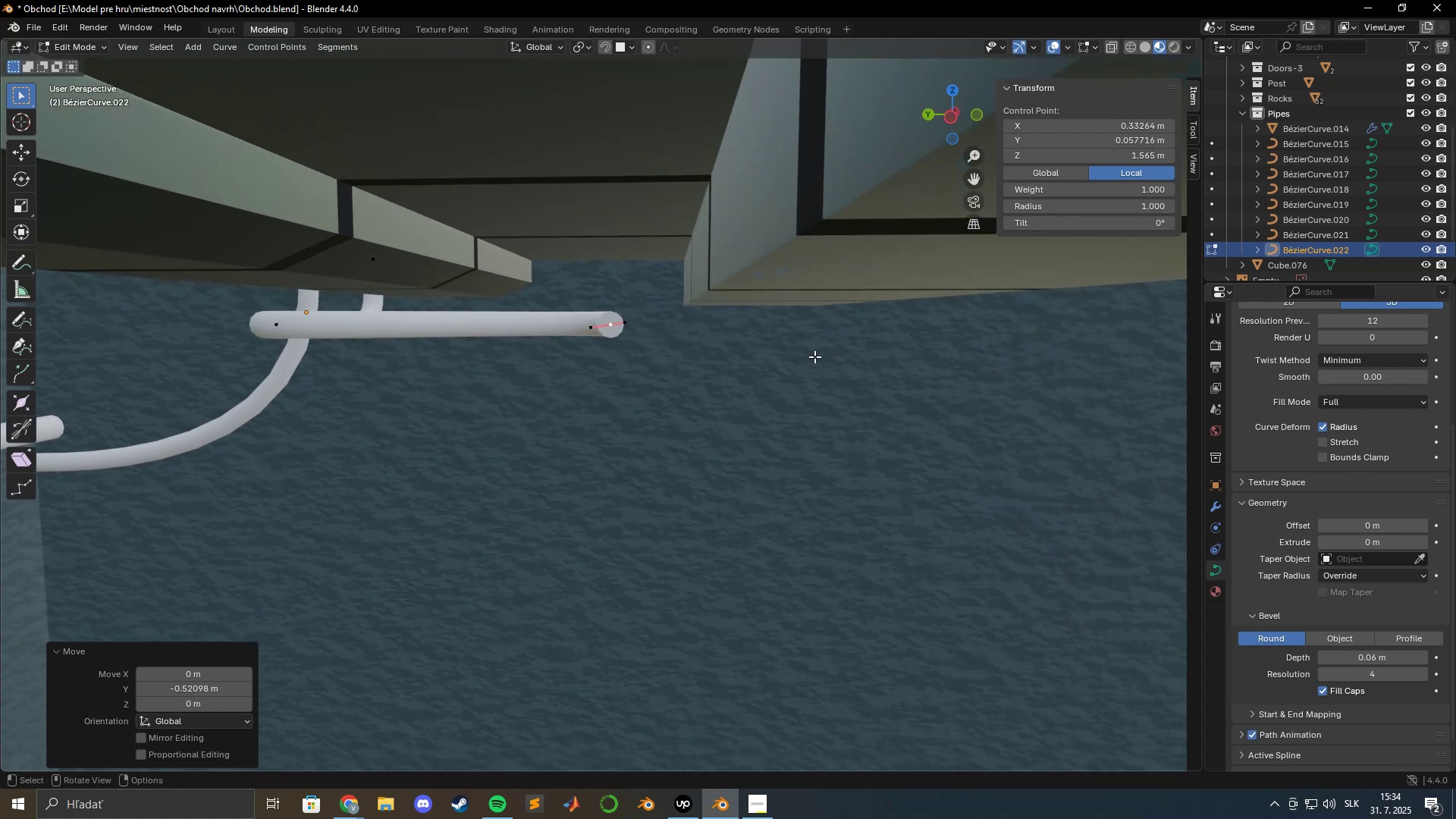 
type(gy)
 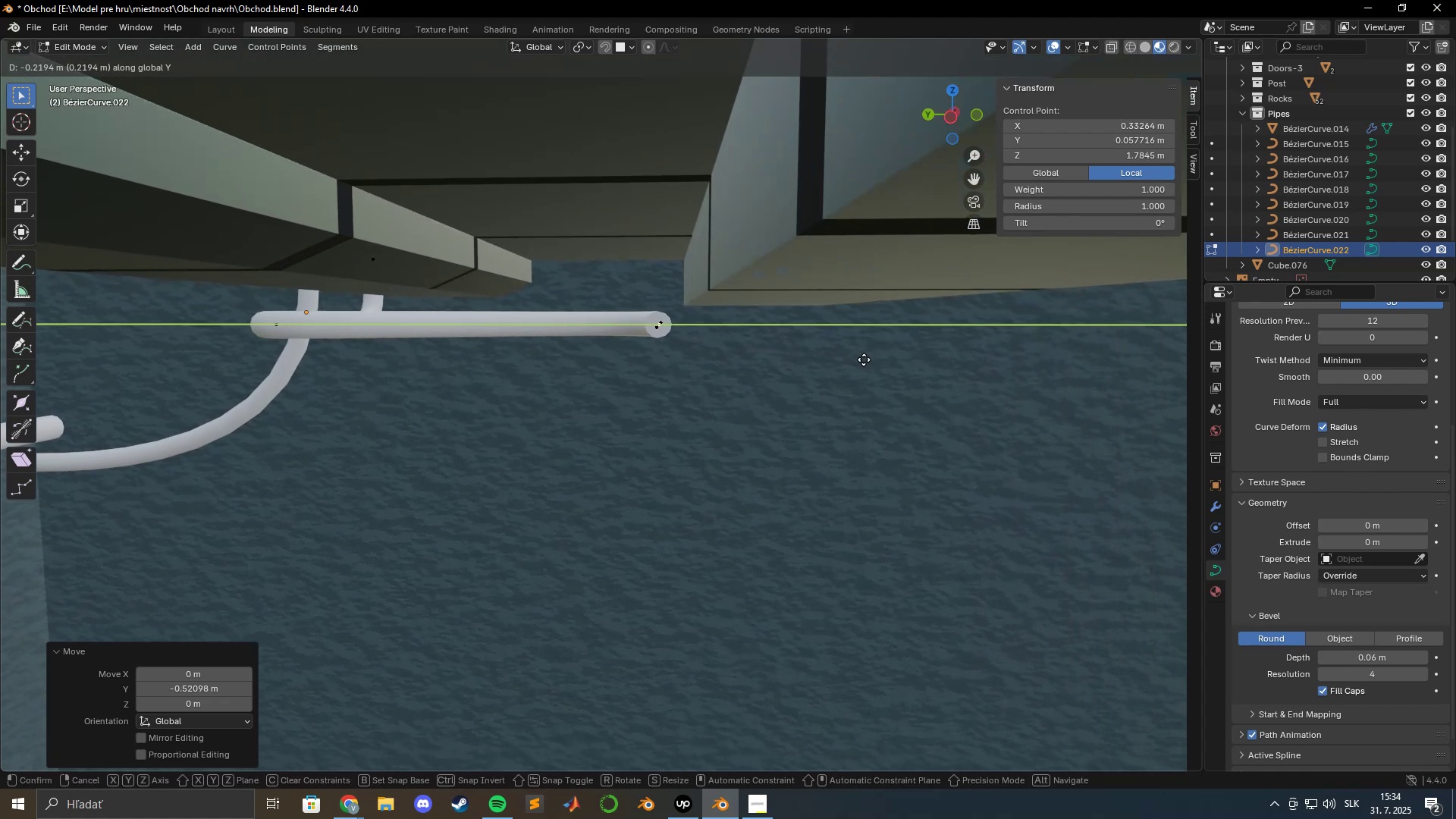 
left_click([866, 359])
 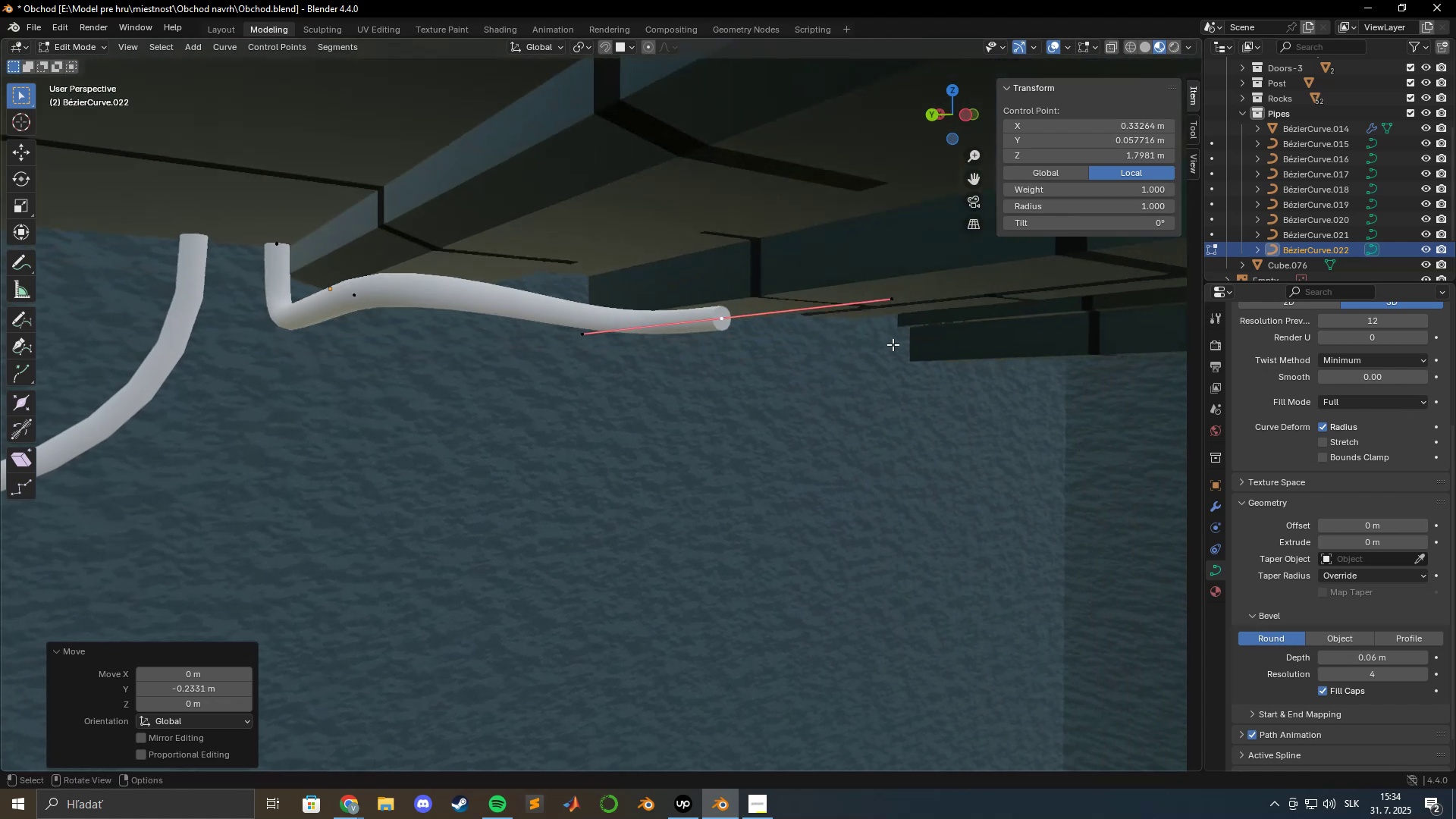 
hold_key(key=ShiftLeft, duration=0.49)
 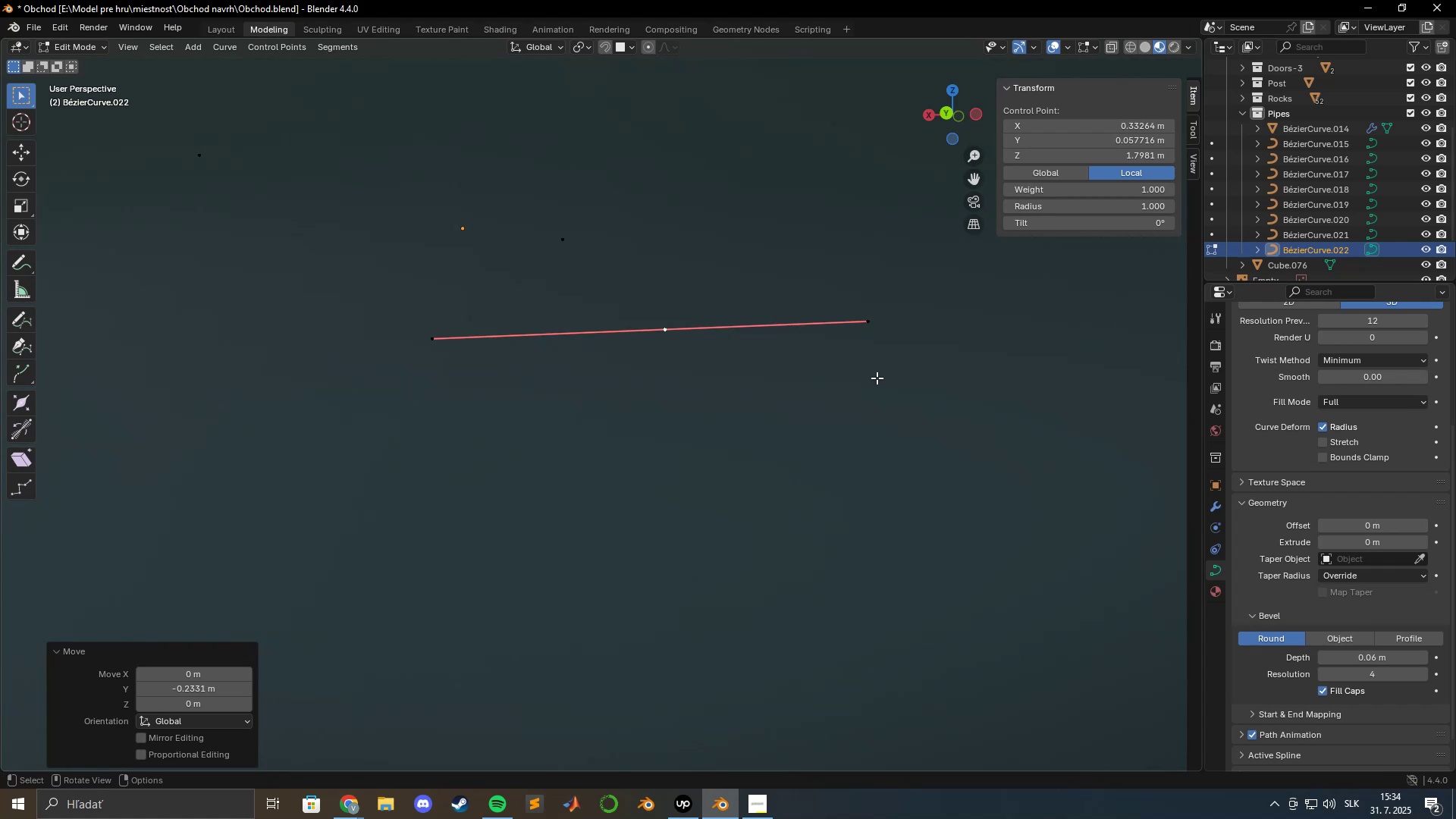 
scroll: coordinate [866, 382], scroll_direction: up, amount: 2.0
 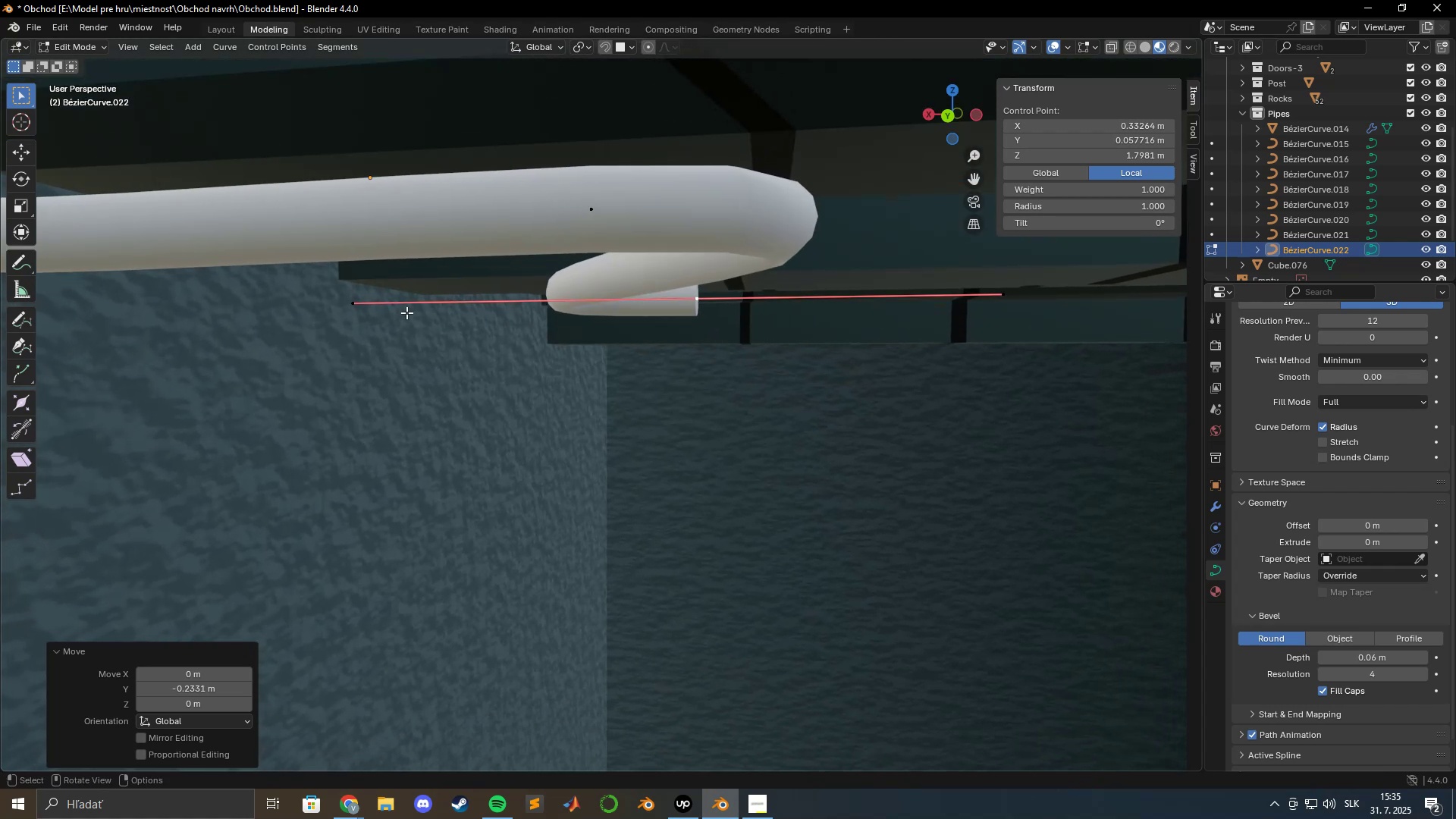 
left_click([353, 301])
 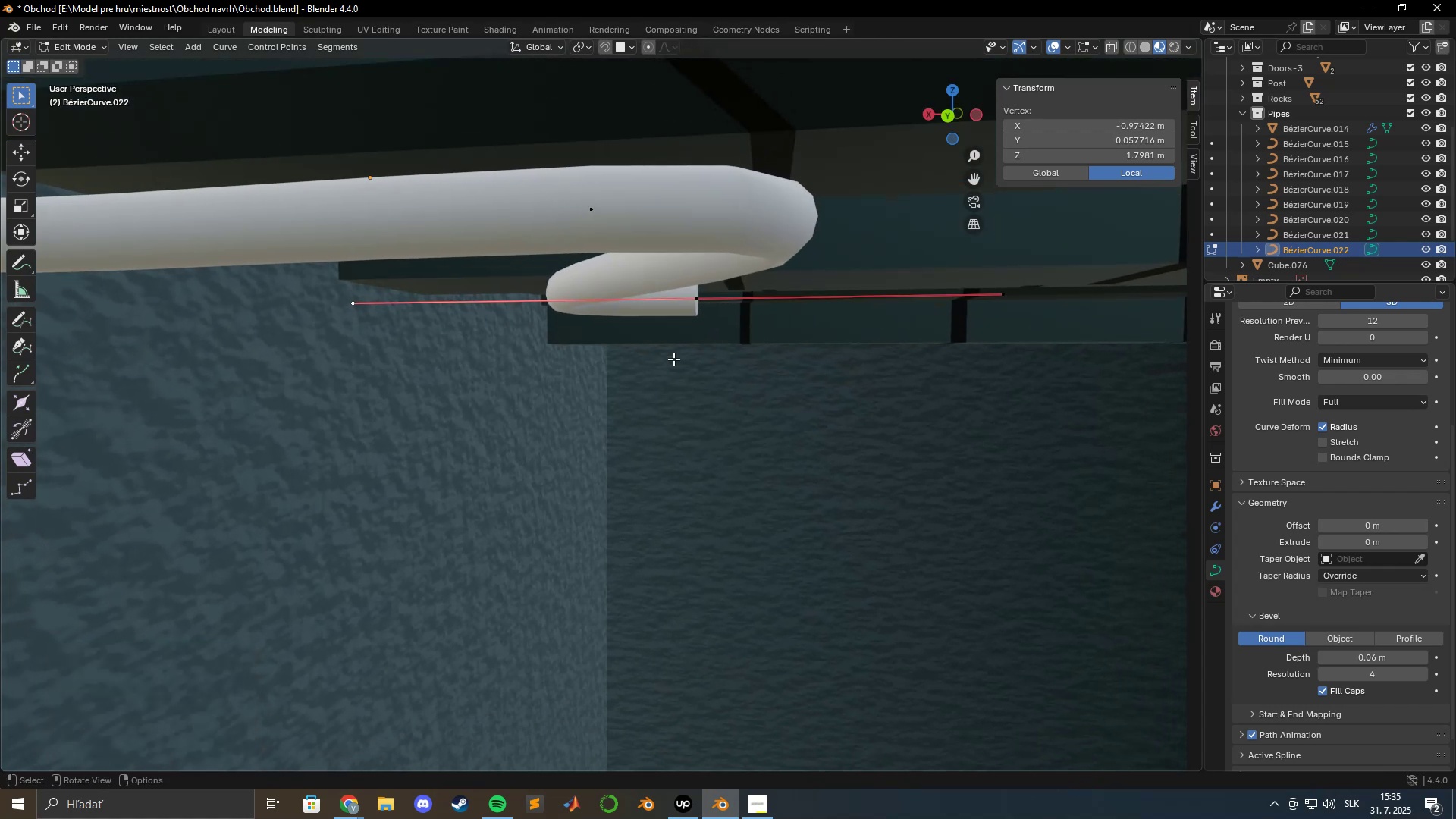 
type(gz)
 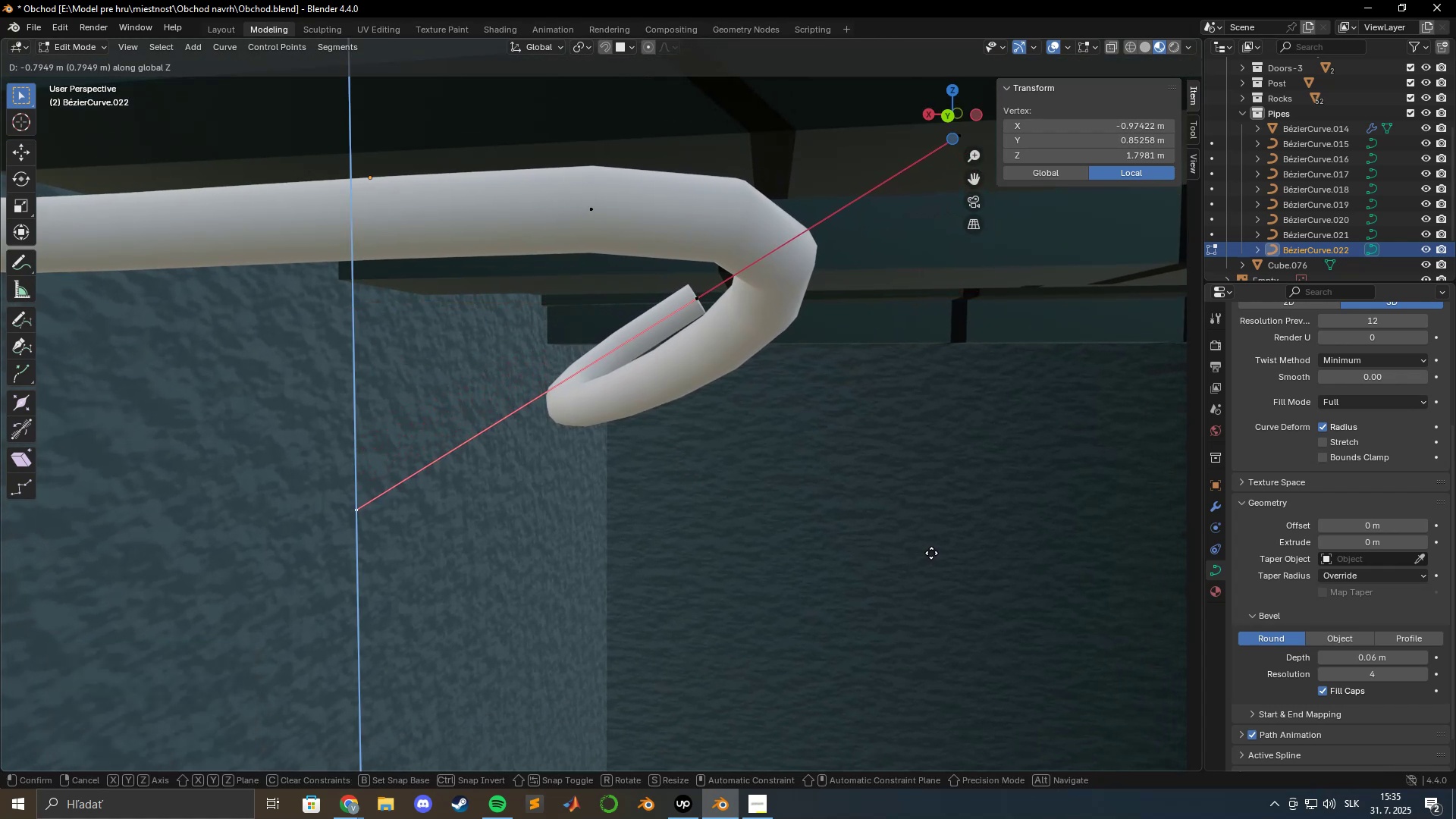 
wait(6.43)
 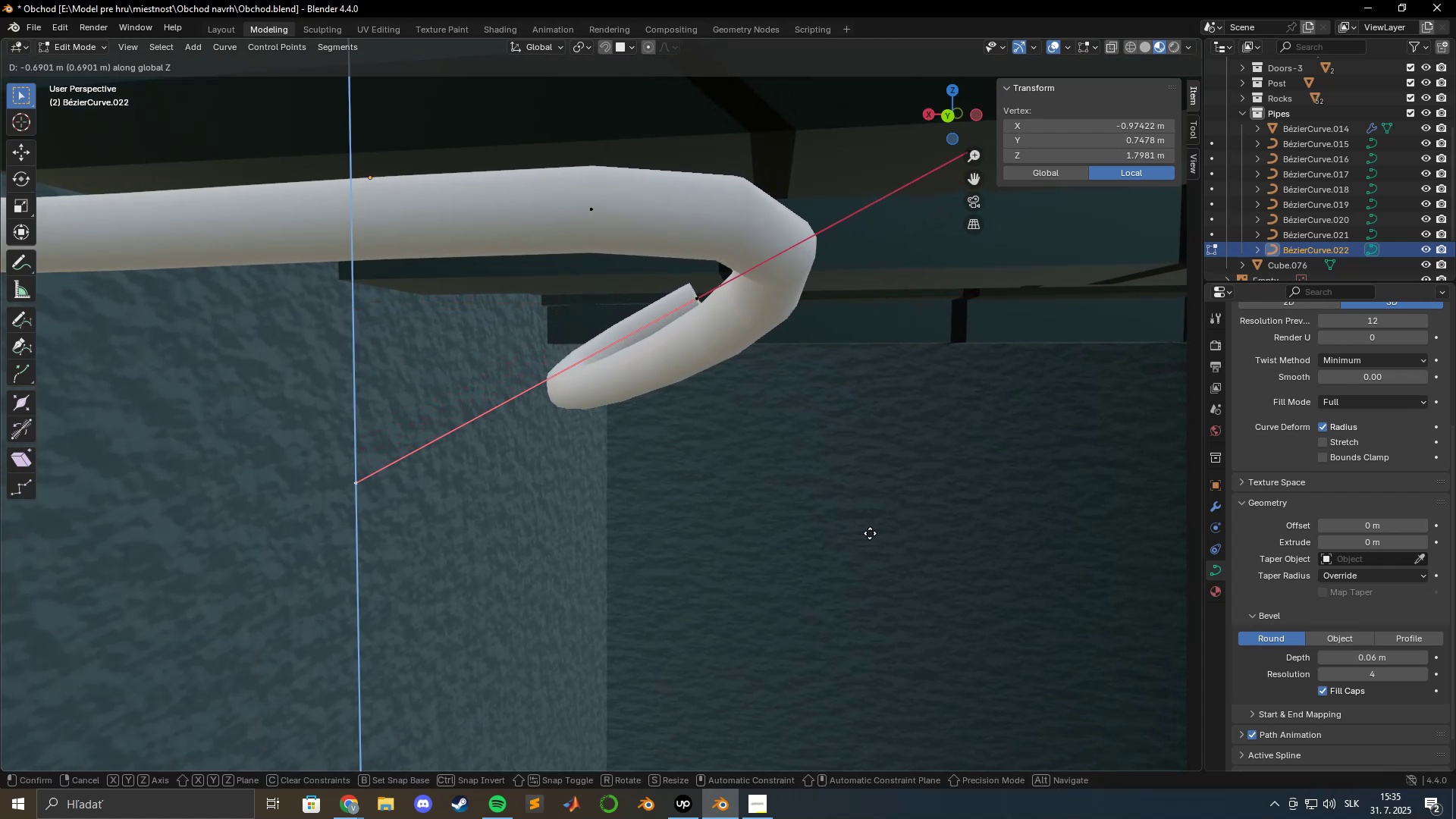 
left_click([931, 553])
 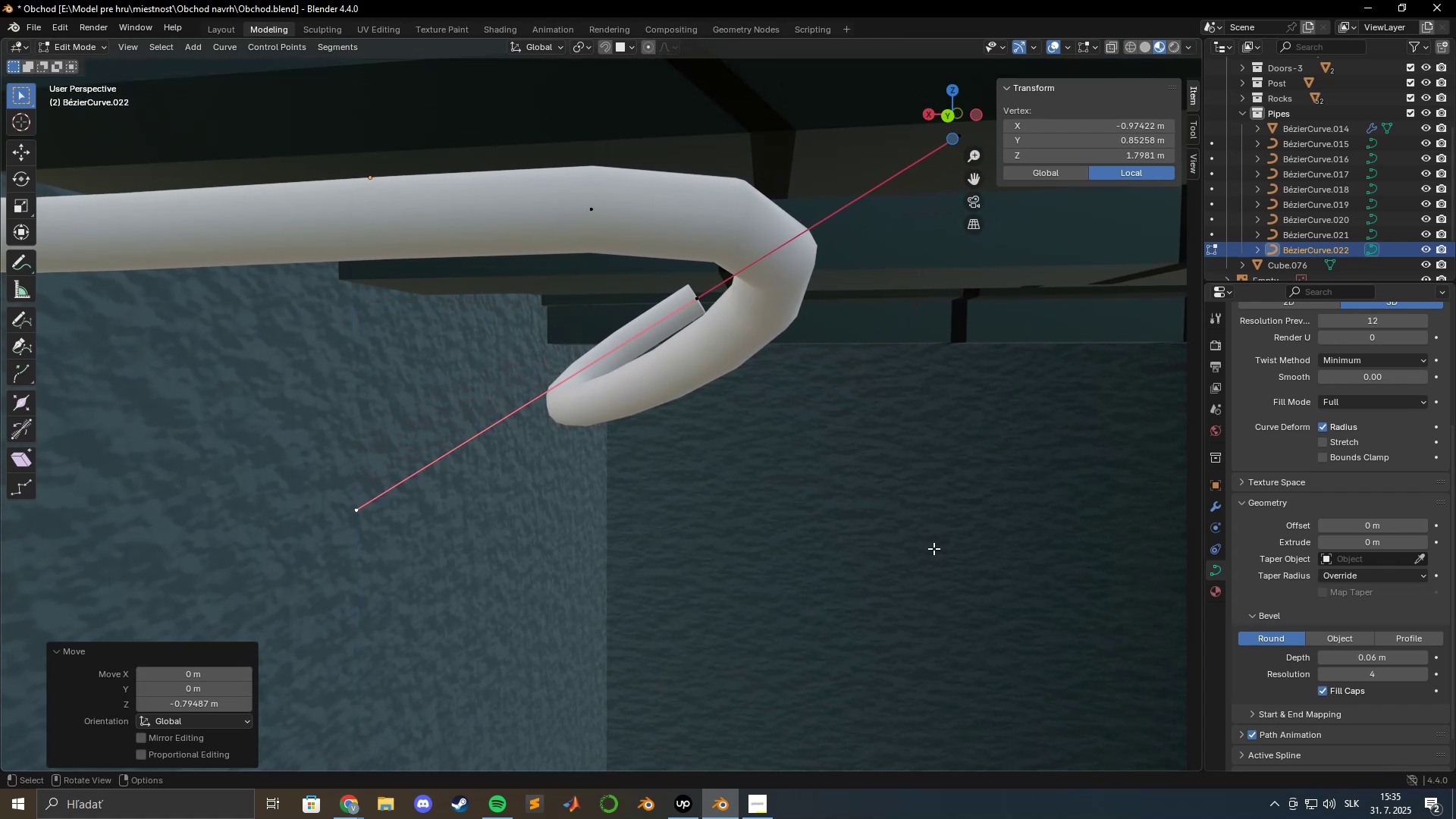 
type(gyx)
 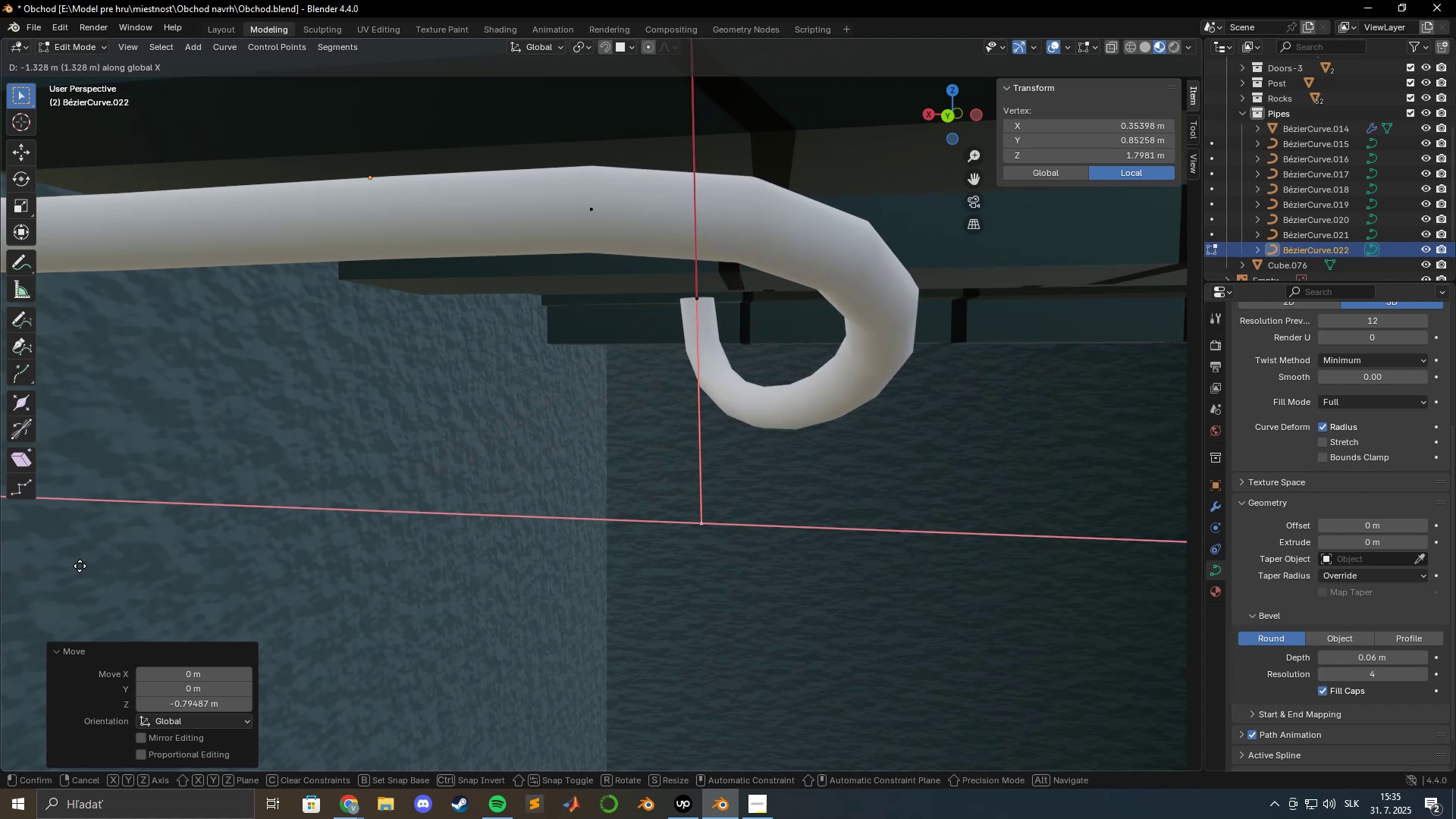 
left_click([75, 566])
 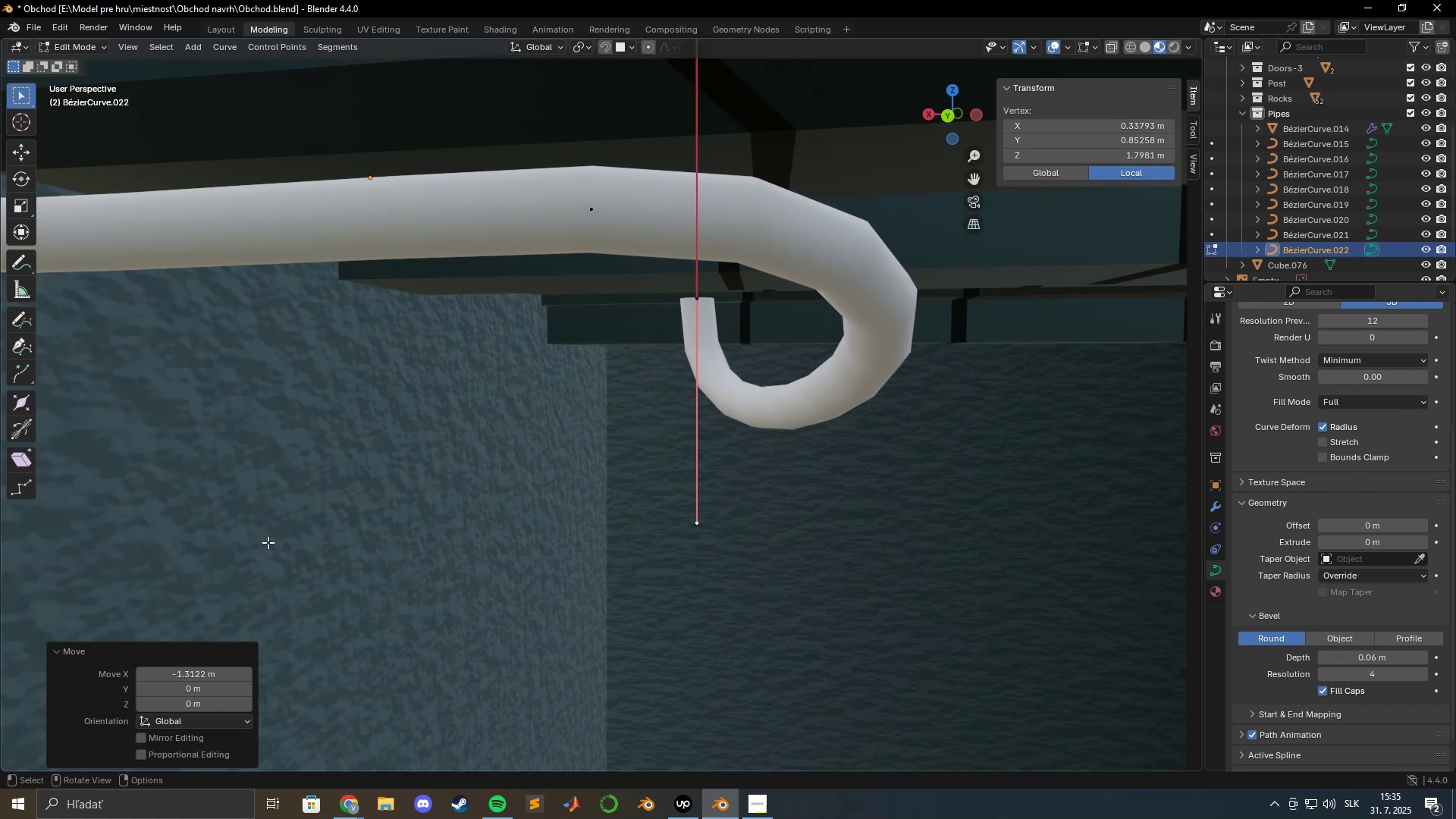 
scroll: coordinate [423, 507], scroll_direction: up, amount: 1.0
 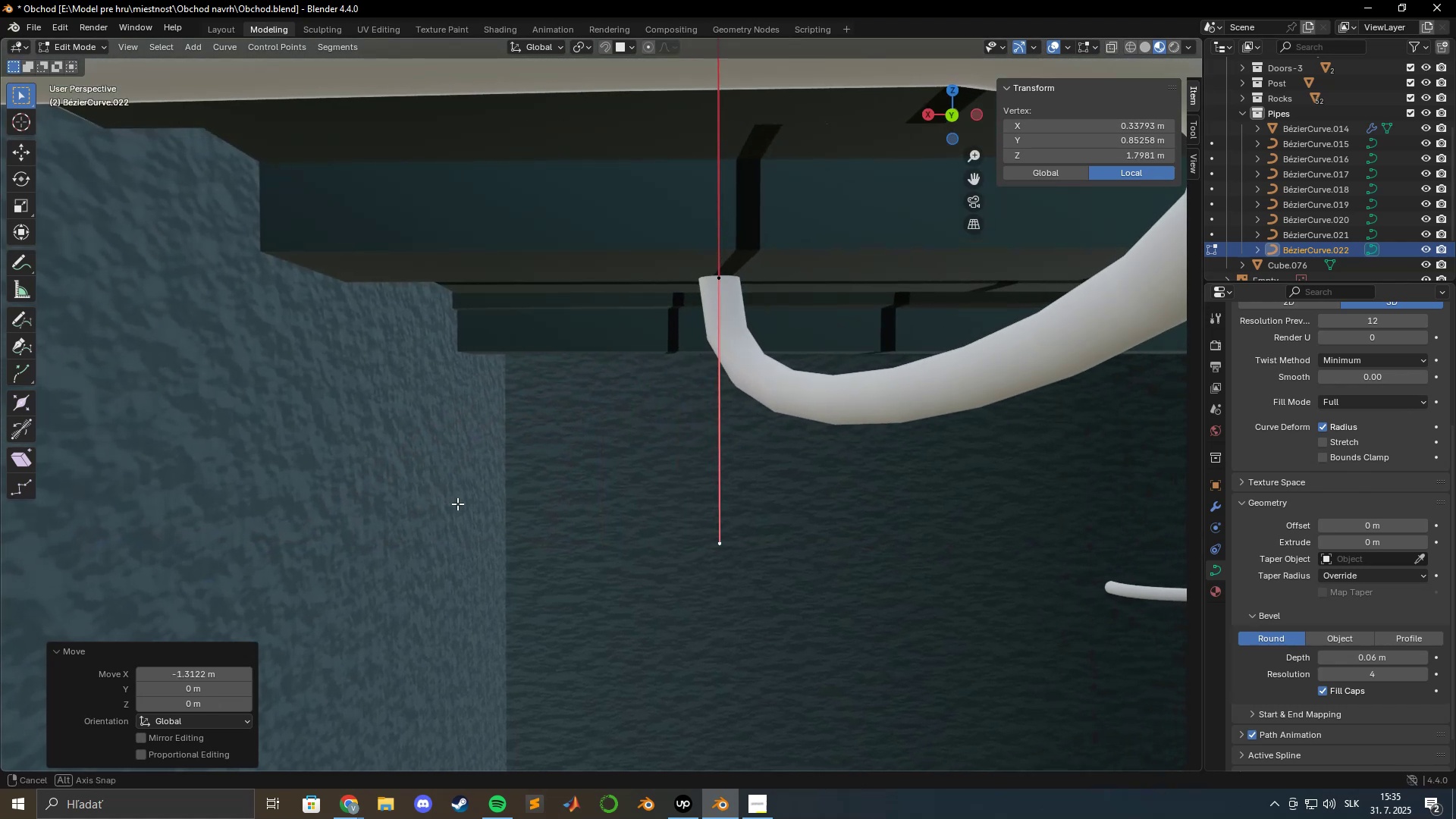 
hold_key(key=ShiftLeft, duration=1.5)
 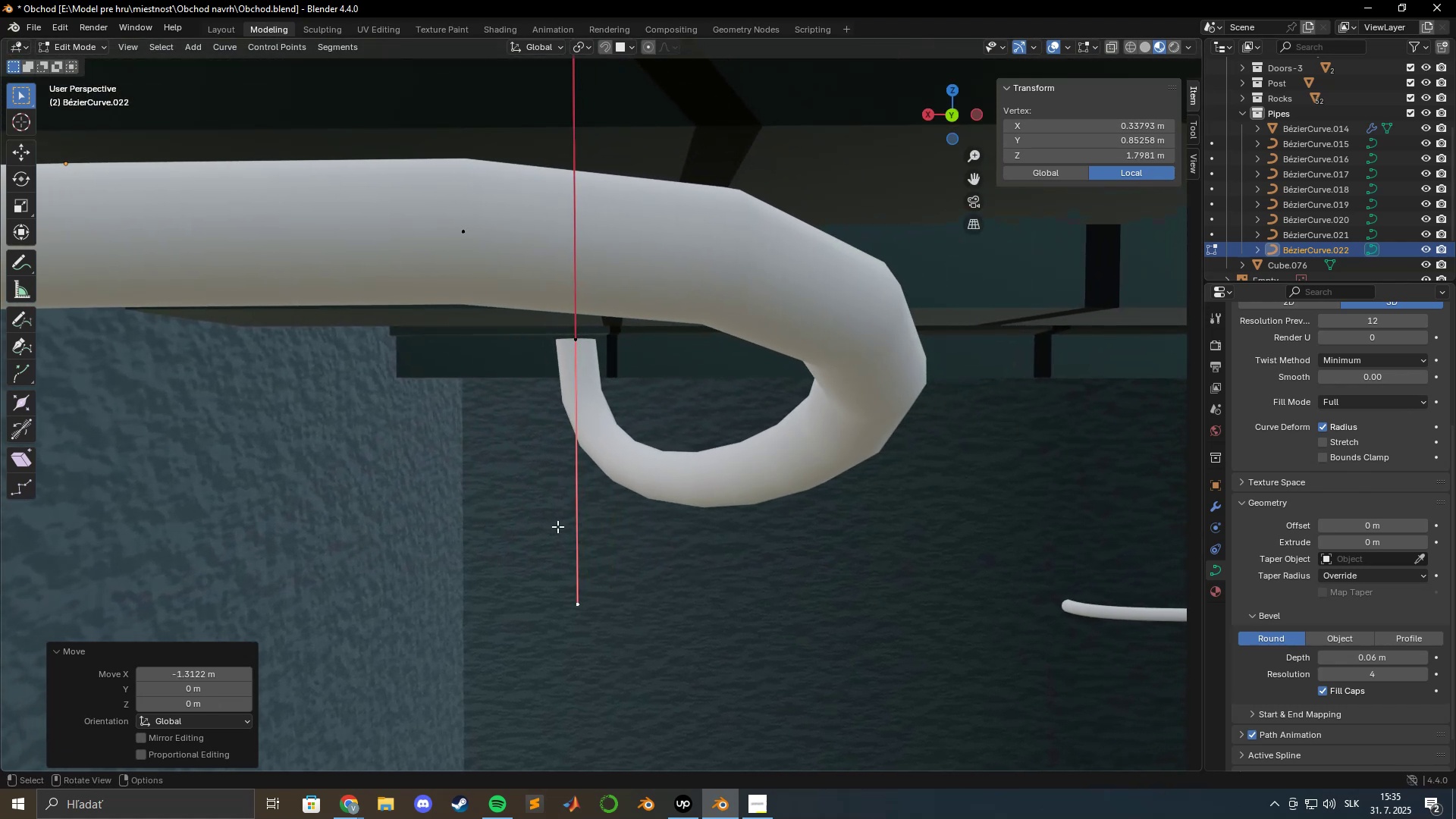 
scroll: coordinate [557, 526], scroll_direction: down, amount: 3.0
 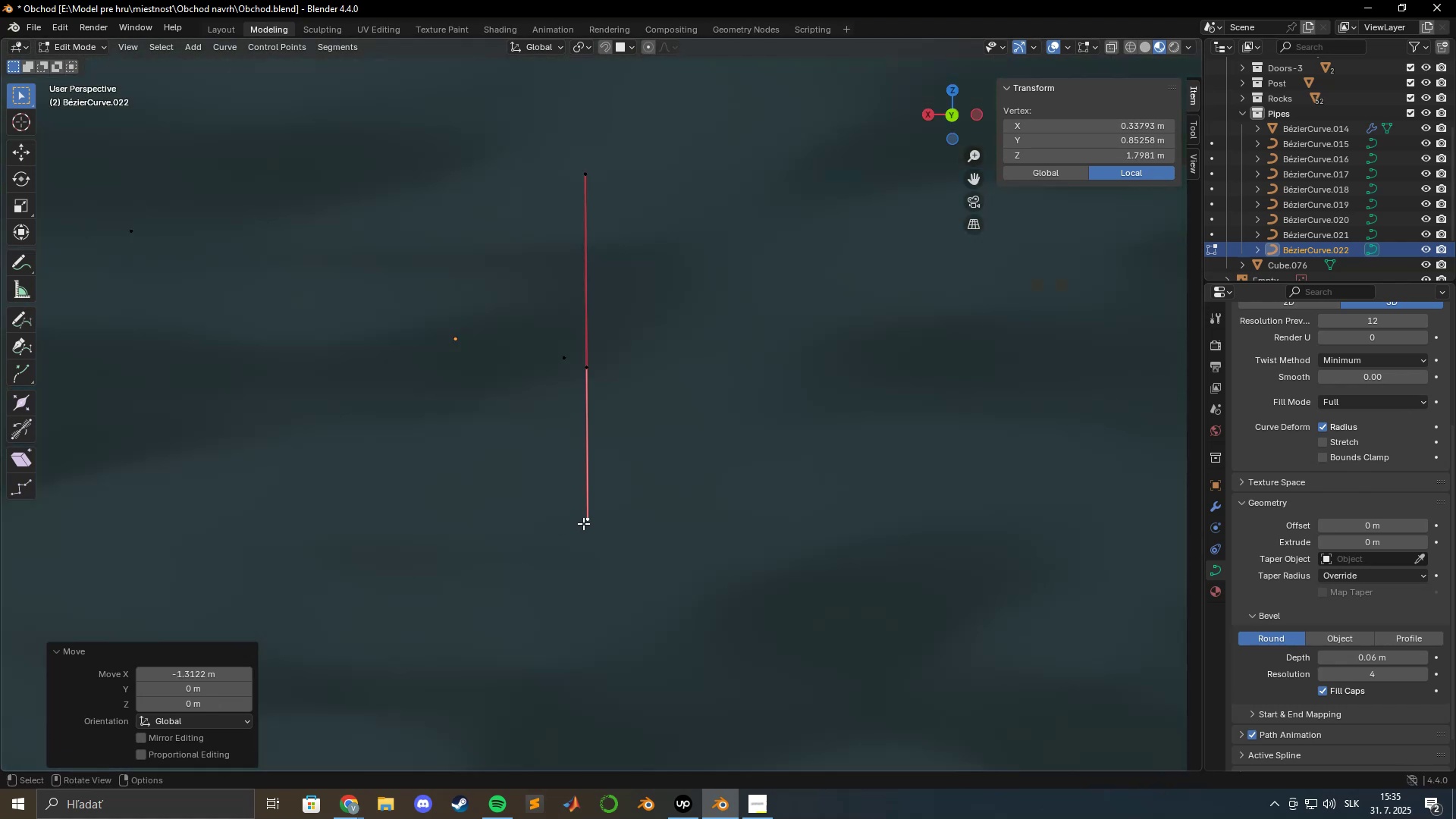 
scroll: coordinate [587, 522], scroll_direction: up, amount: 2.0
 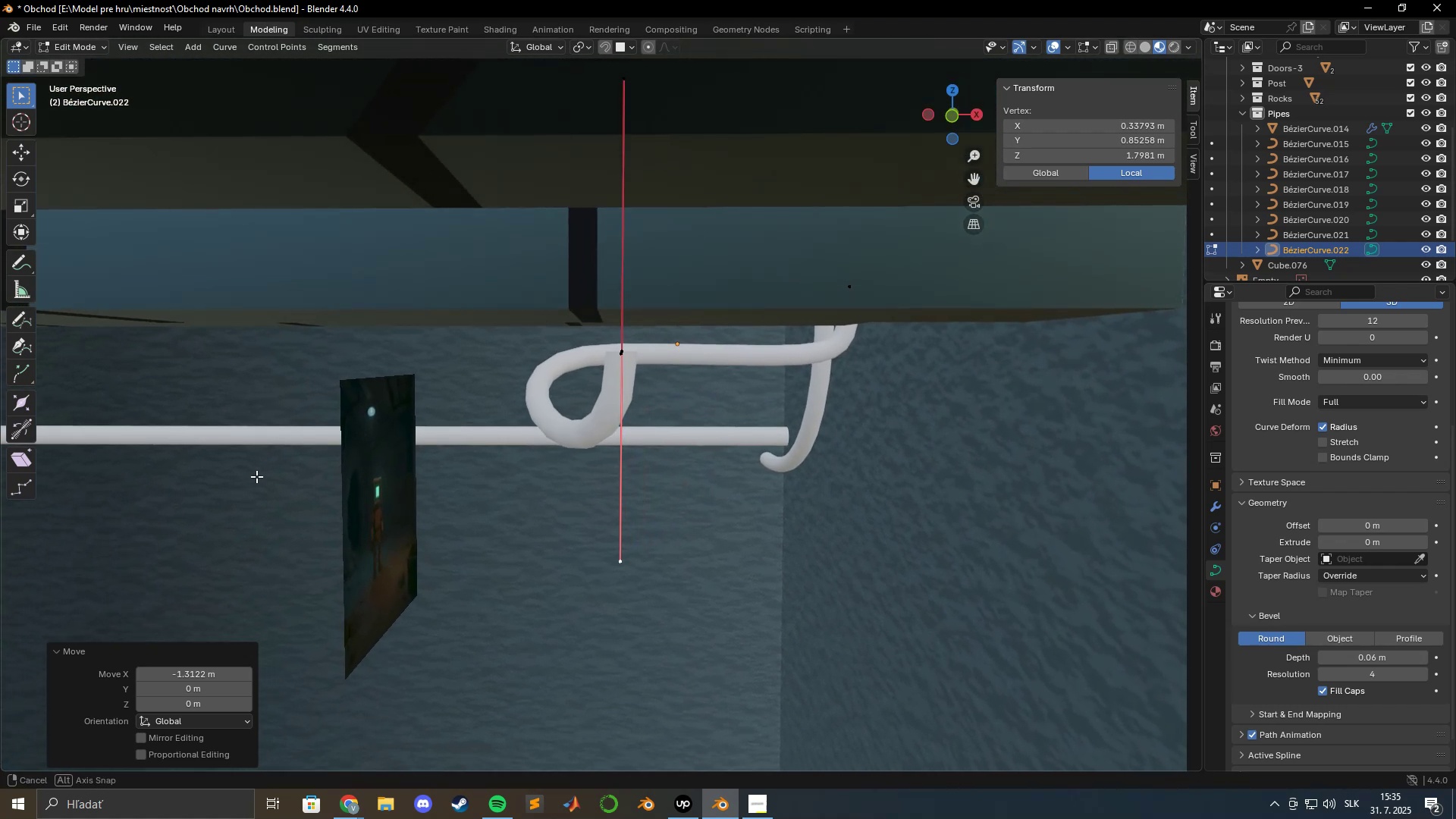 
wait(7.65)
 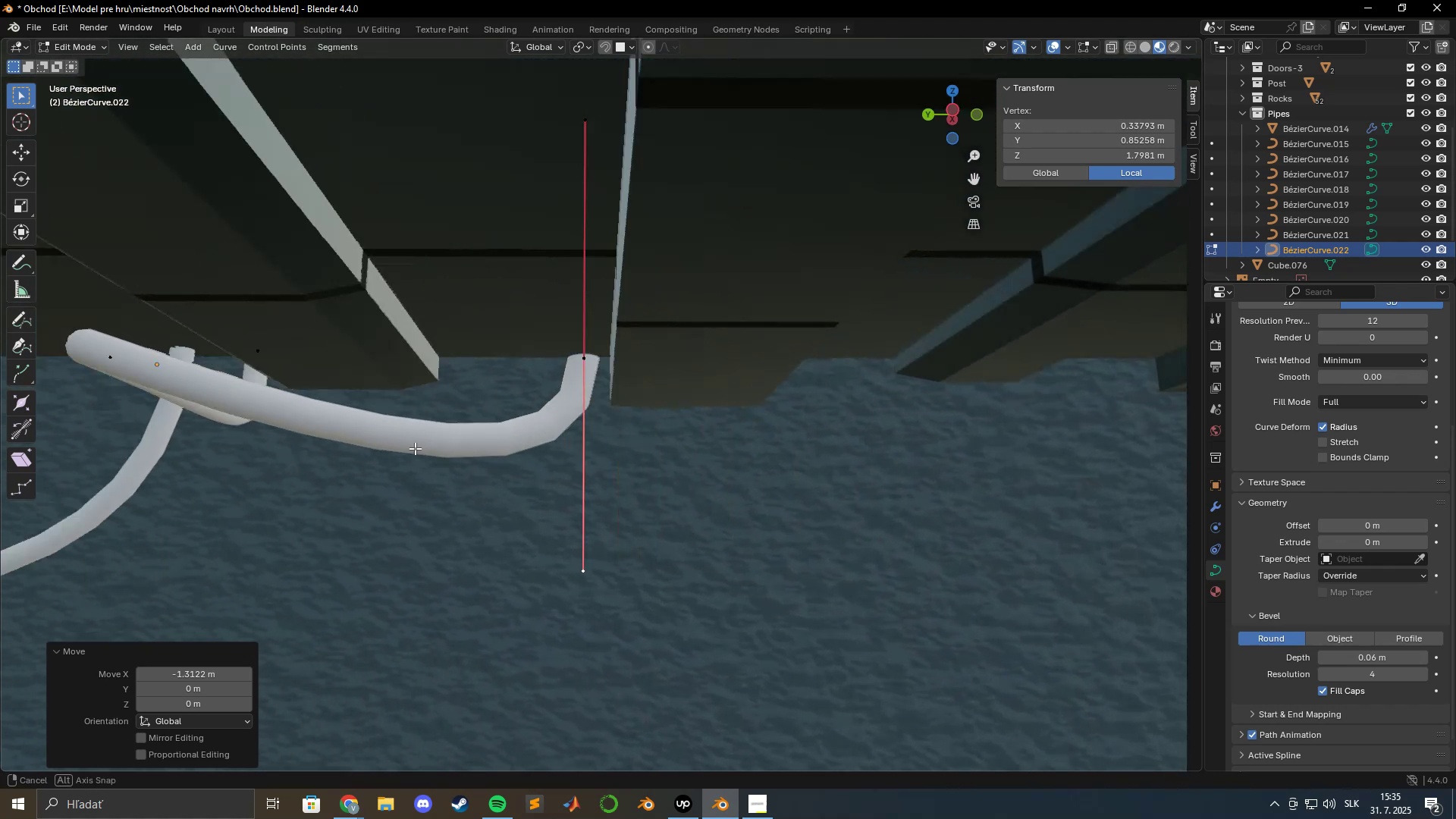 
type(gyx)
 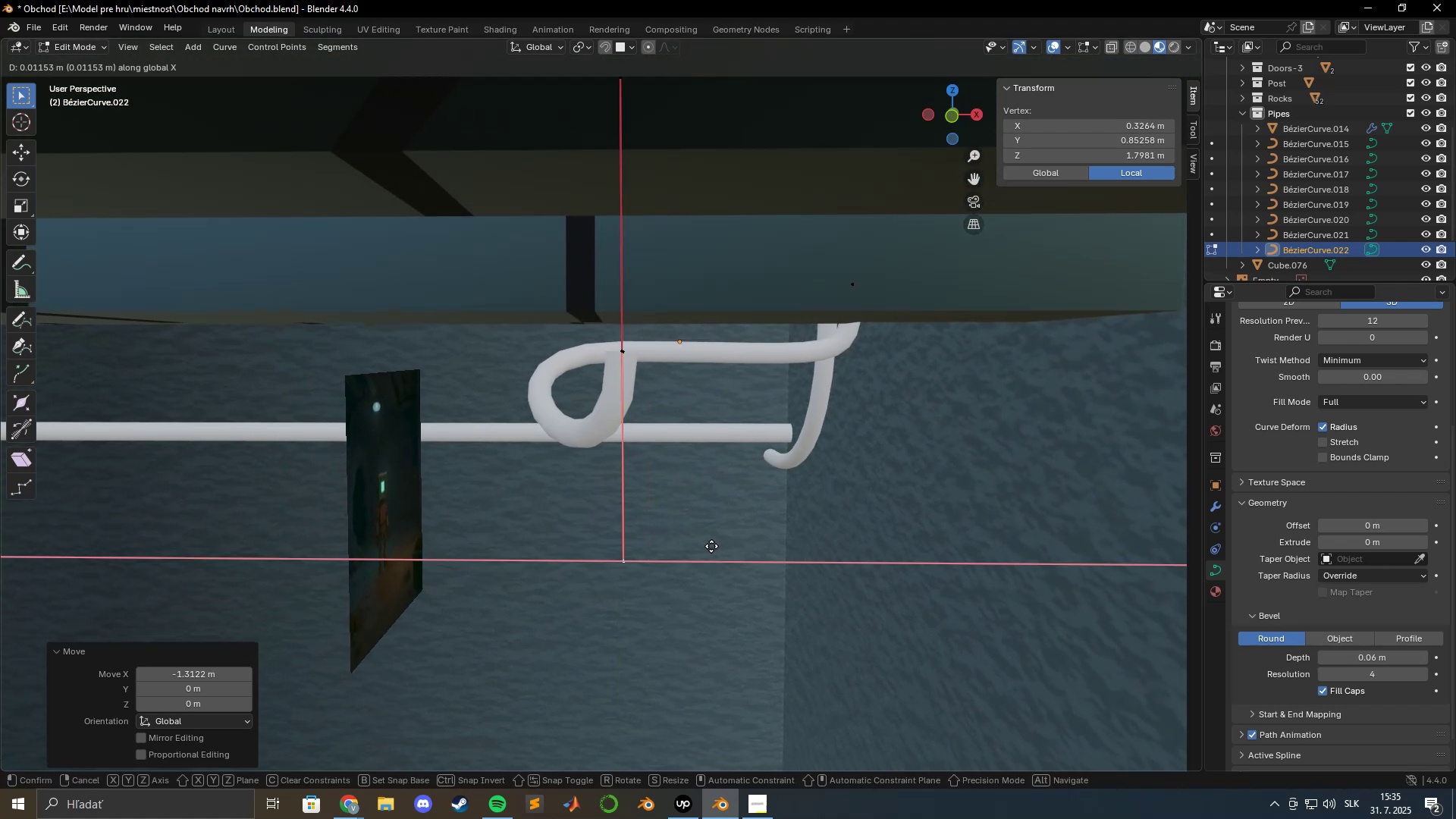 
hold_key(key=ShiftLeft, duration=0.76)
left_click([725, 546])
 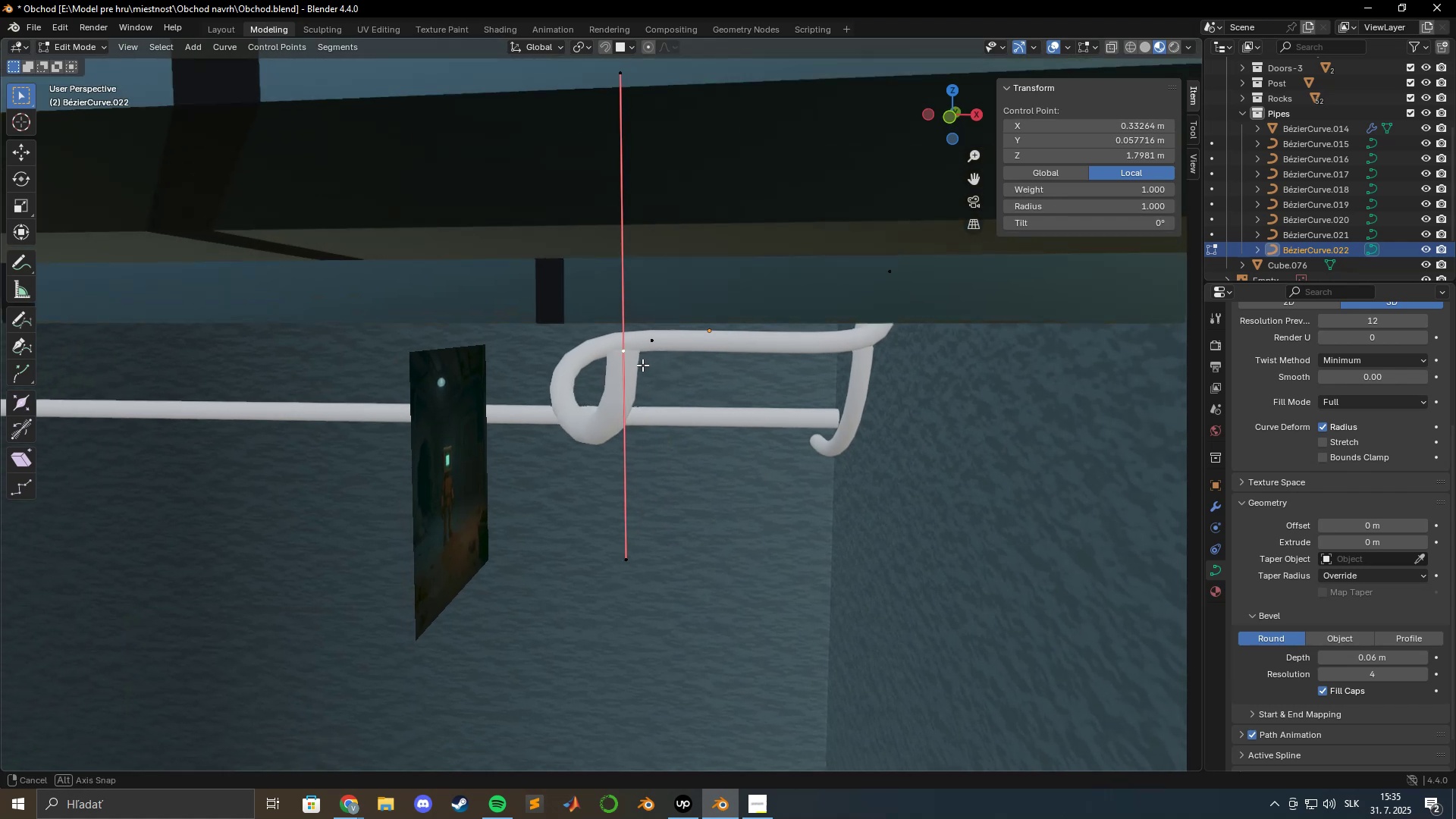 
left_click_drag(start_coordinate=[660, 340], to_coordinate=[664, 340])
 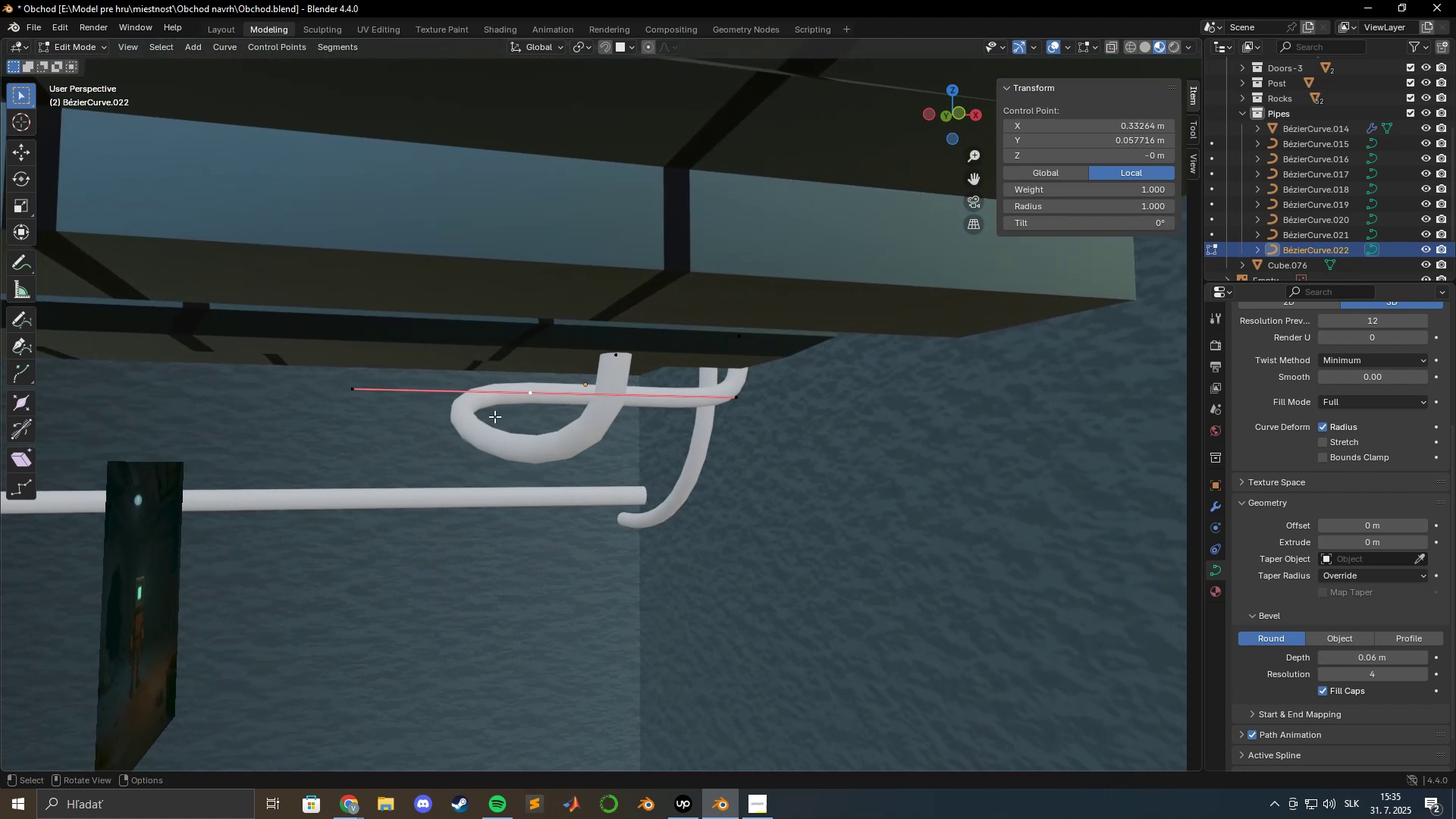 
left_click([353, 390])
 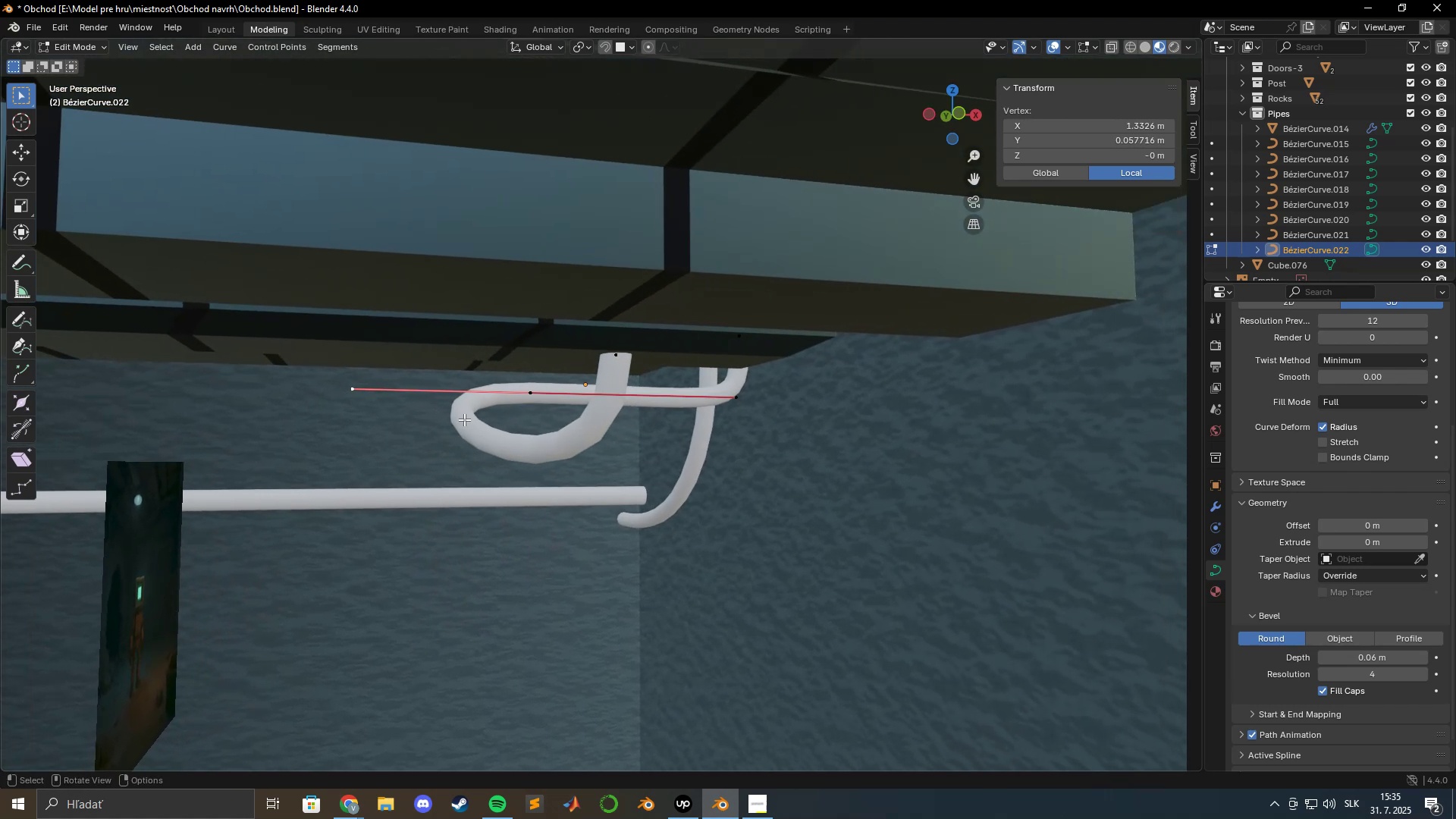 
type(gyx)
 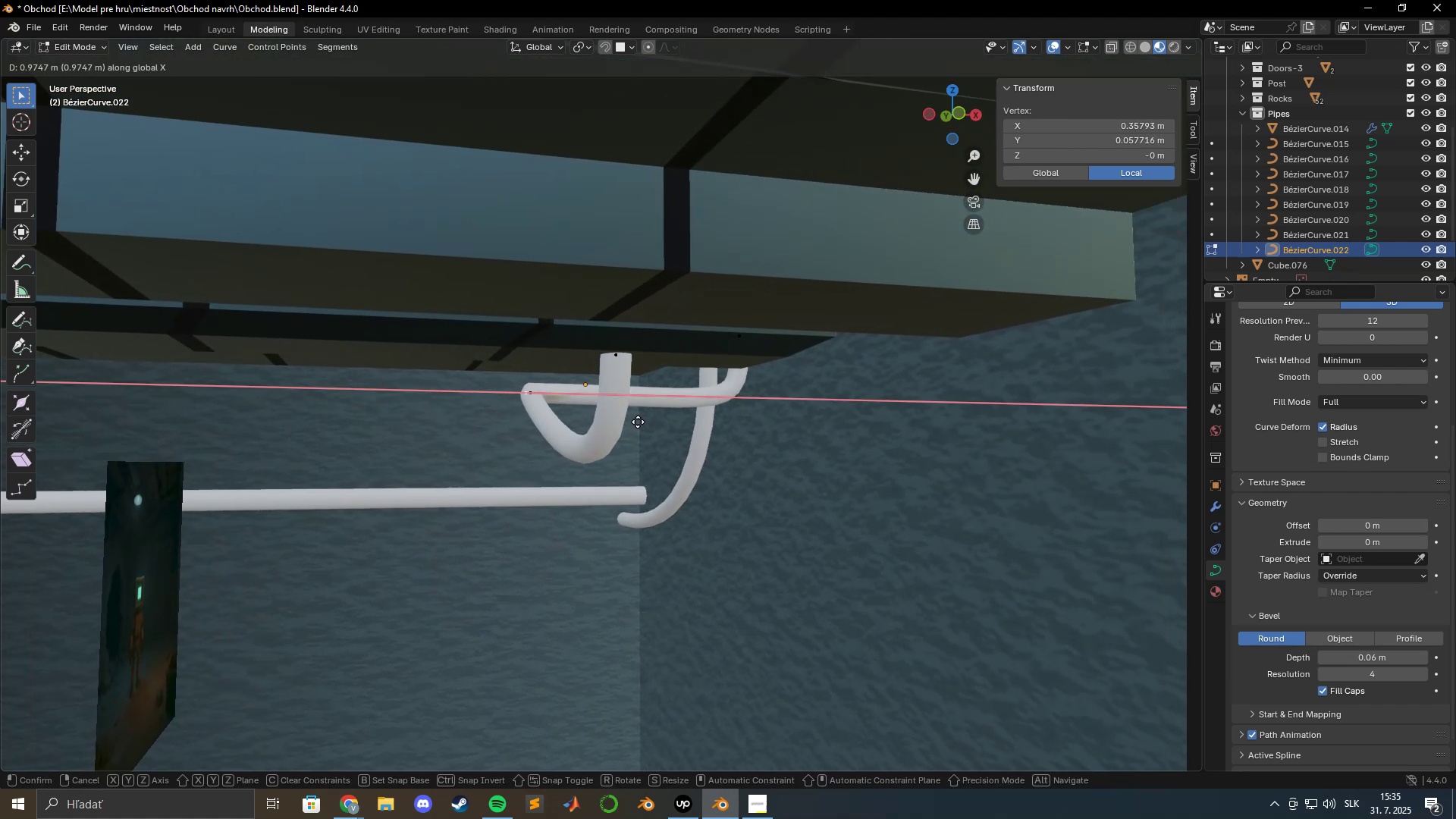 
left_click([639, 422])
 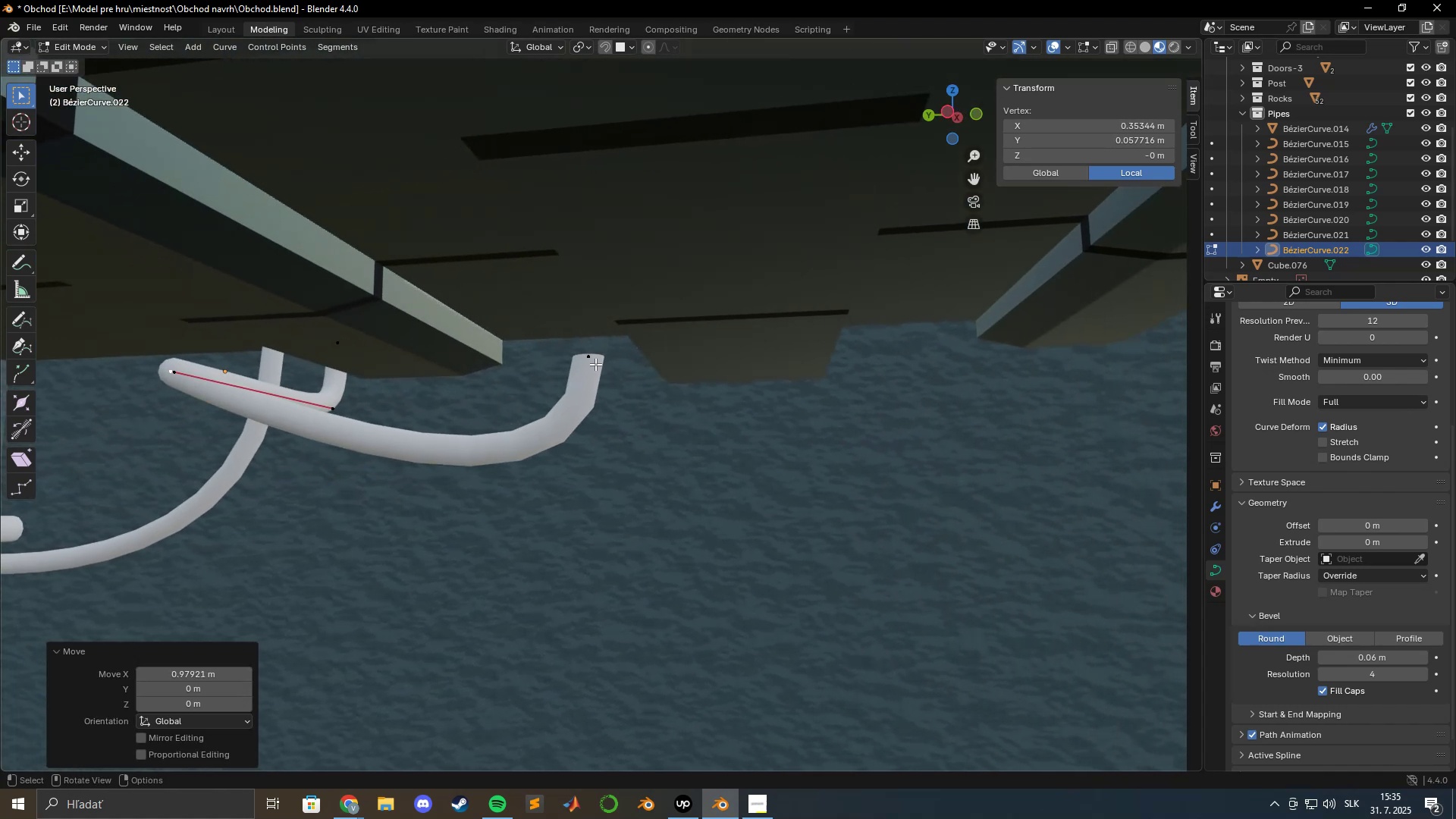 
hold_key(key=ShiftLeft, duration=0.65)
 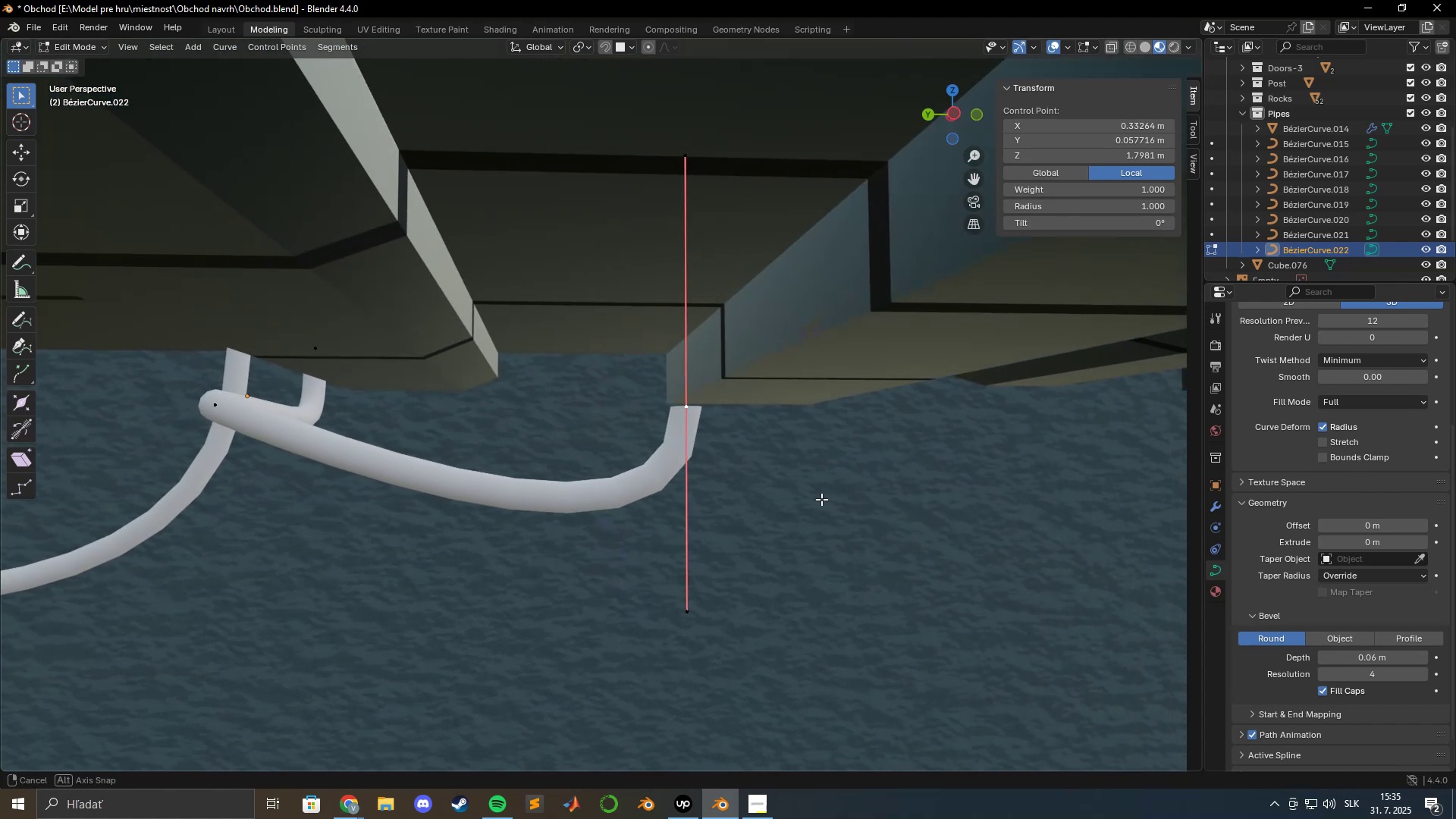 
hold_key(key=ShiftLeft, duration=0.65)
 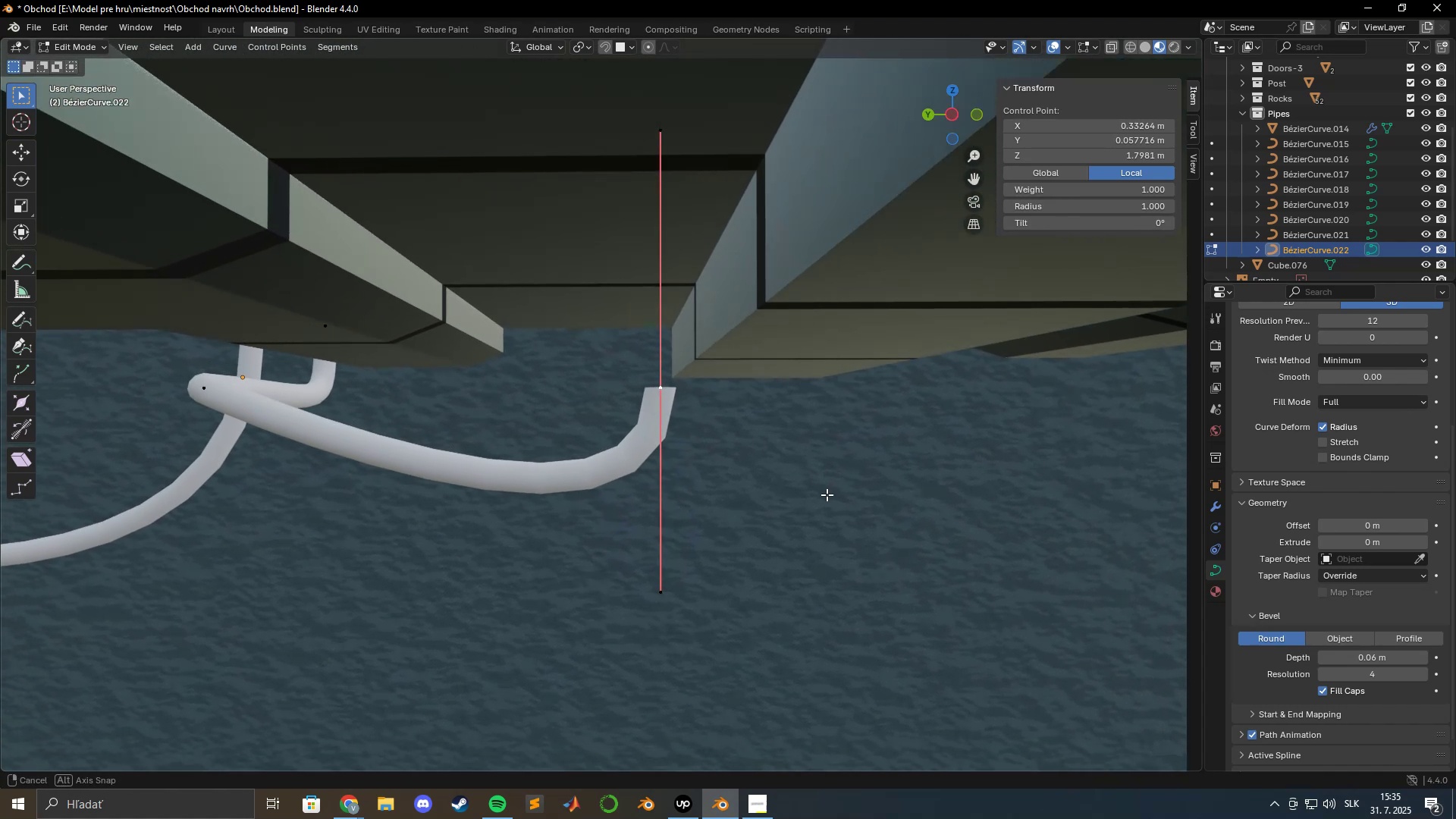 
key(Shift+ShiftLeft)
 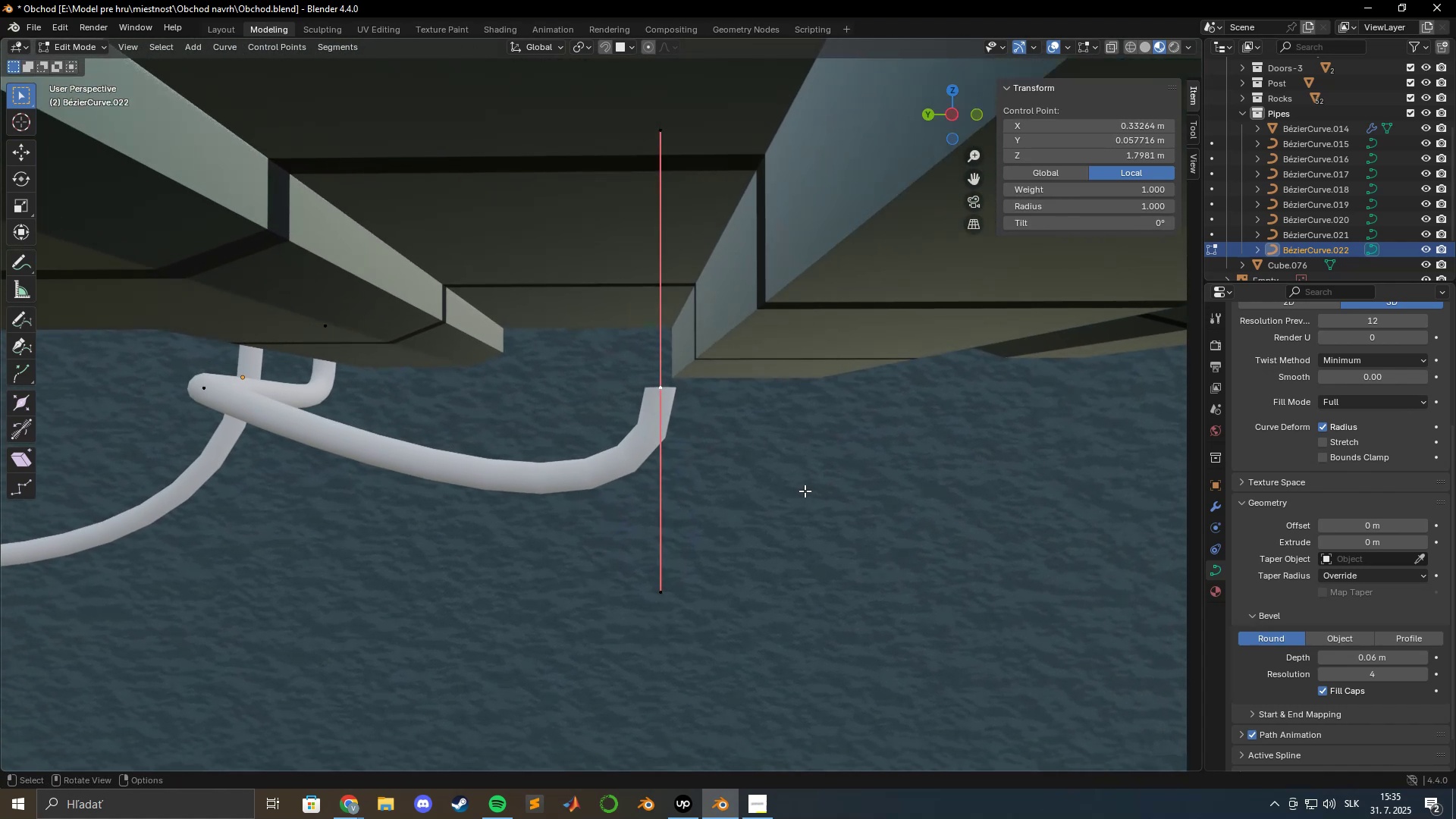 
hold_key(key=ShiftLeft, duration=1.08)
 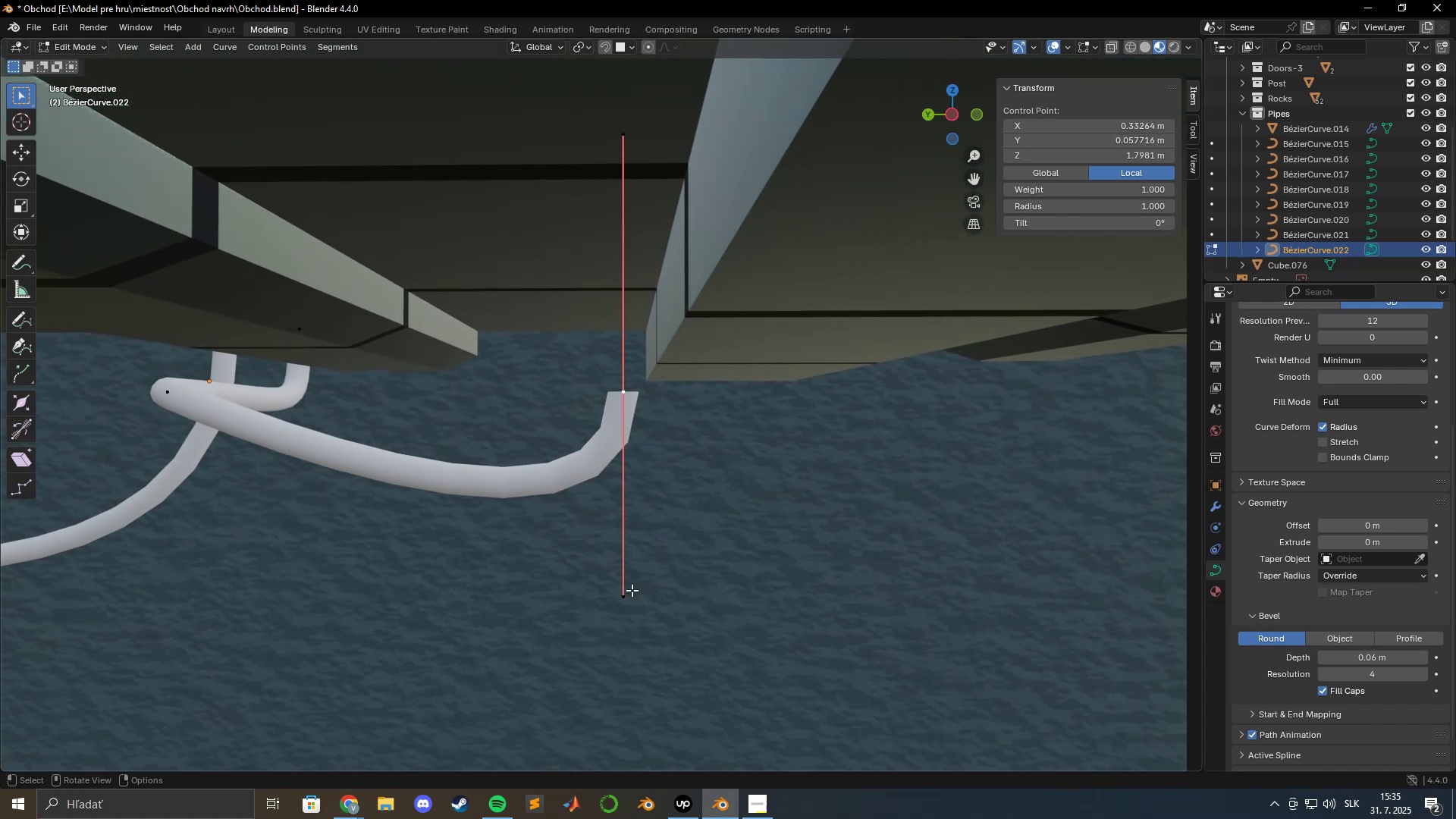 
left_click([628, 592])
 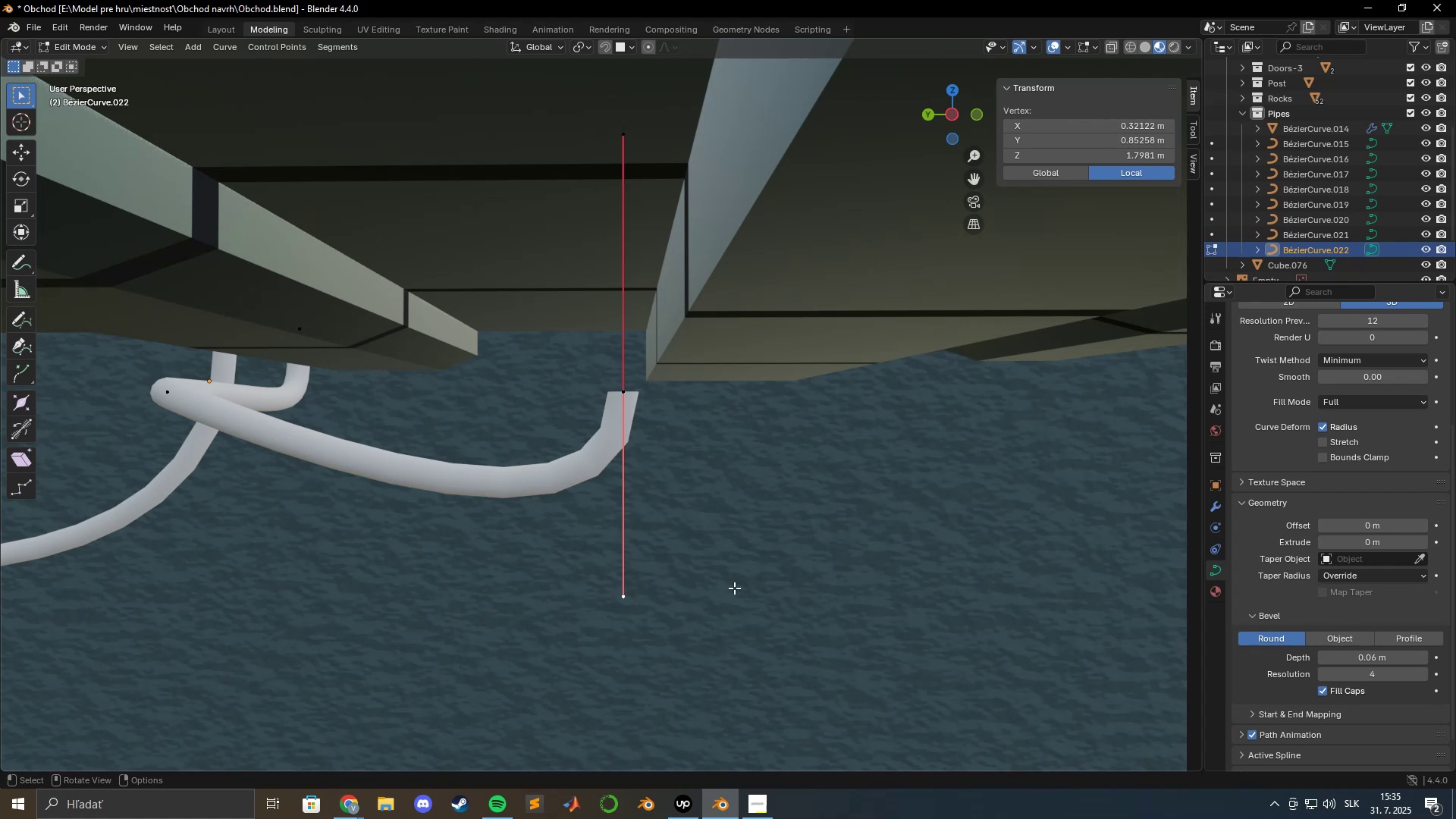 
type(gy)
 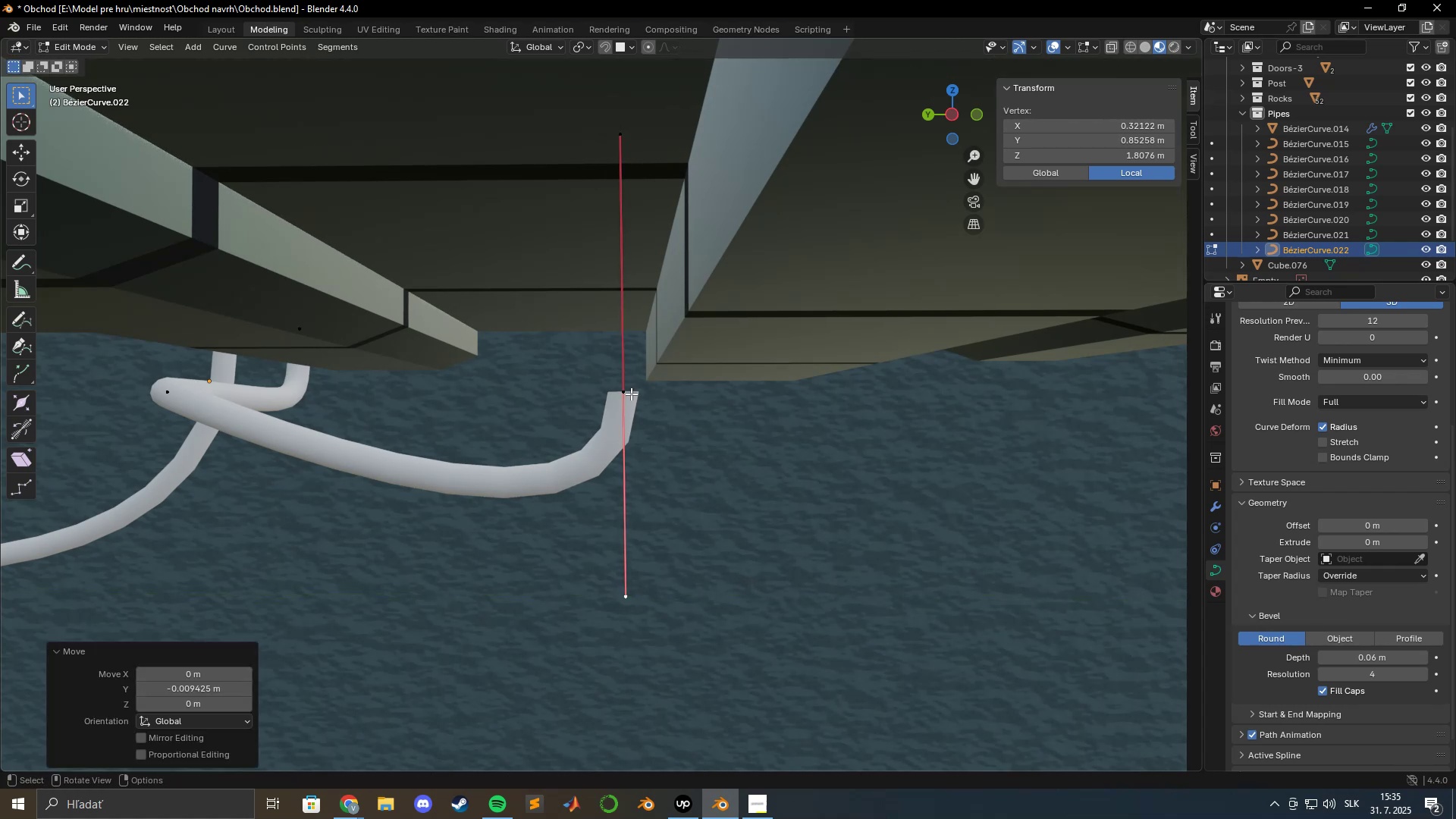 
 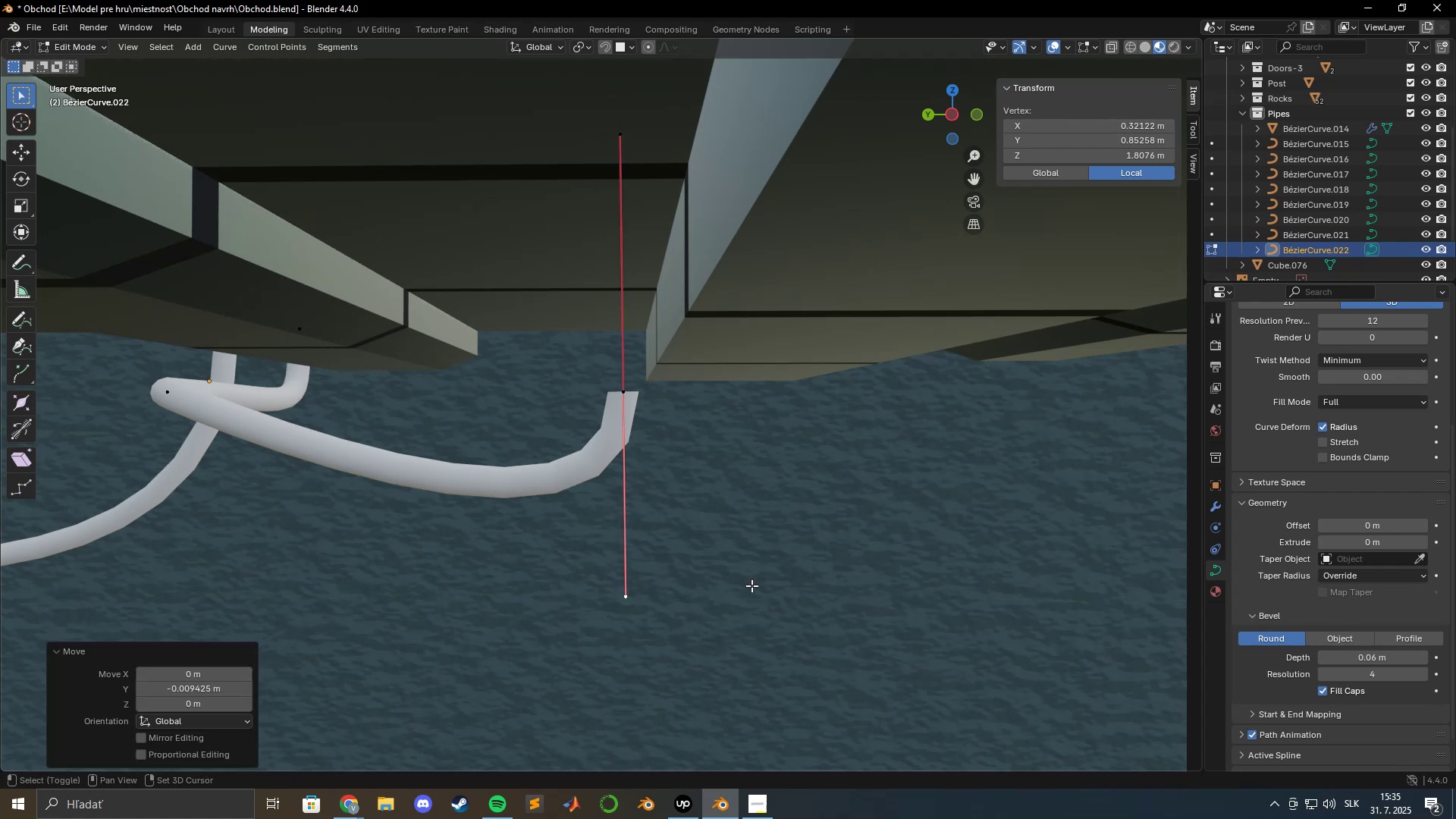 
left_click([752, 585])
 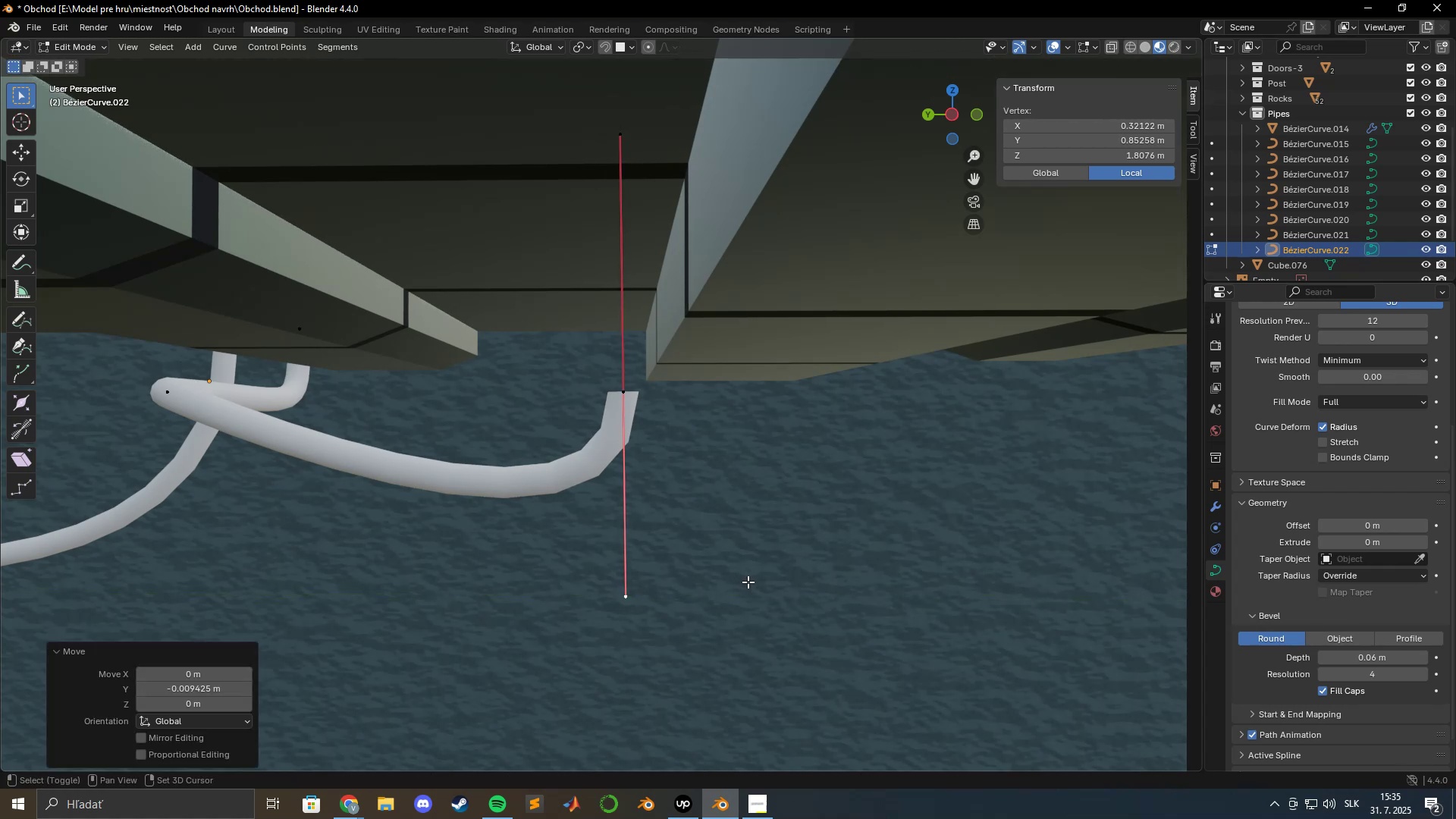 
key(Shift+ShiftLeft)
 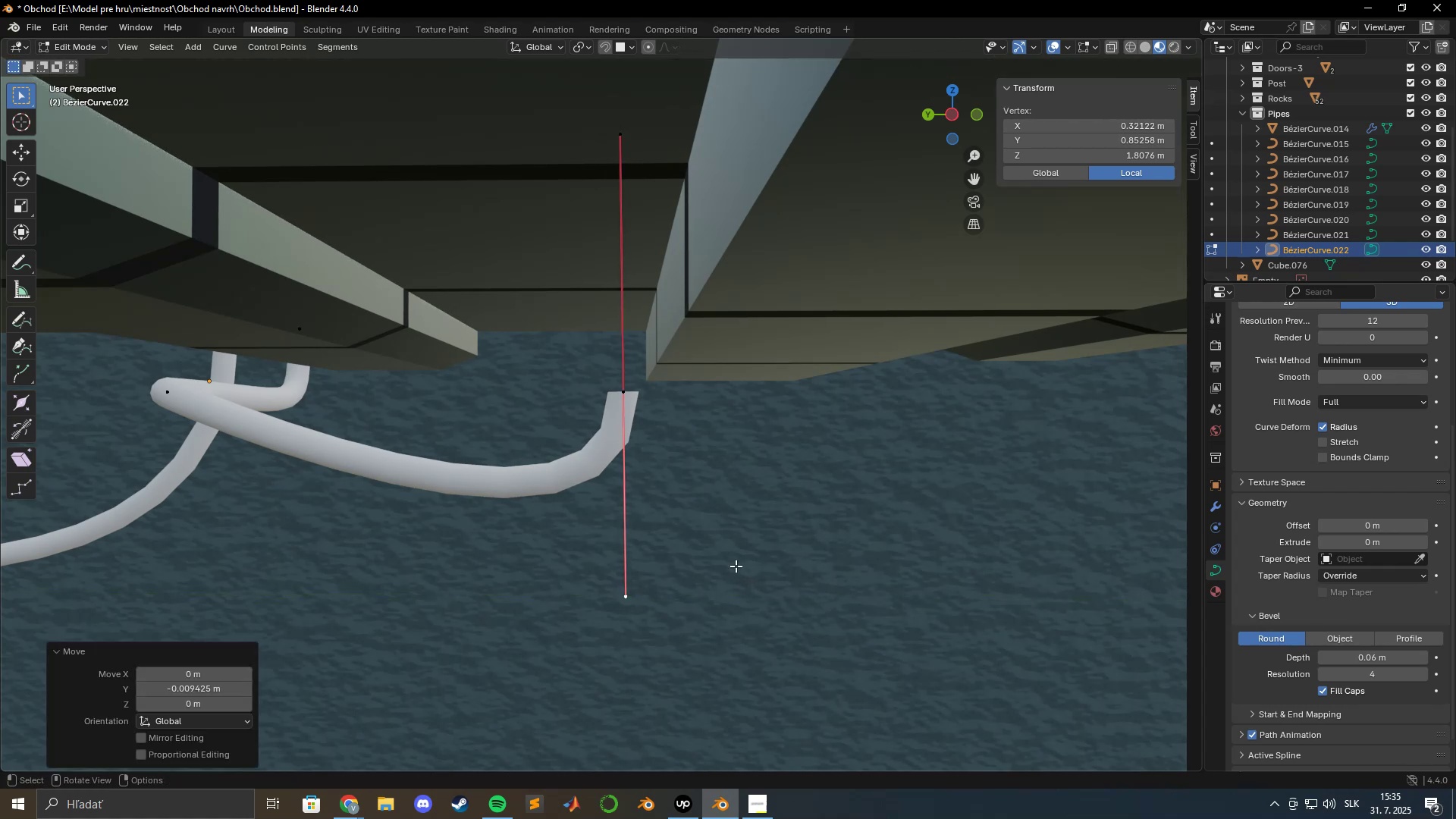 
key(Shift+ShiftLeft)
 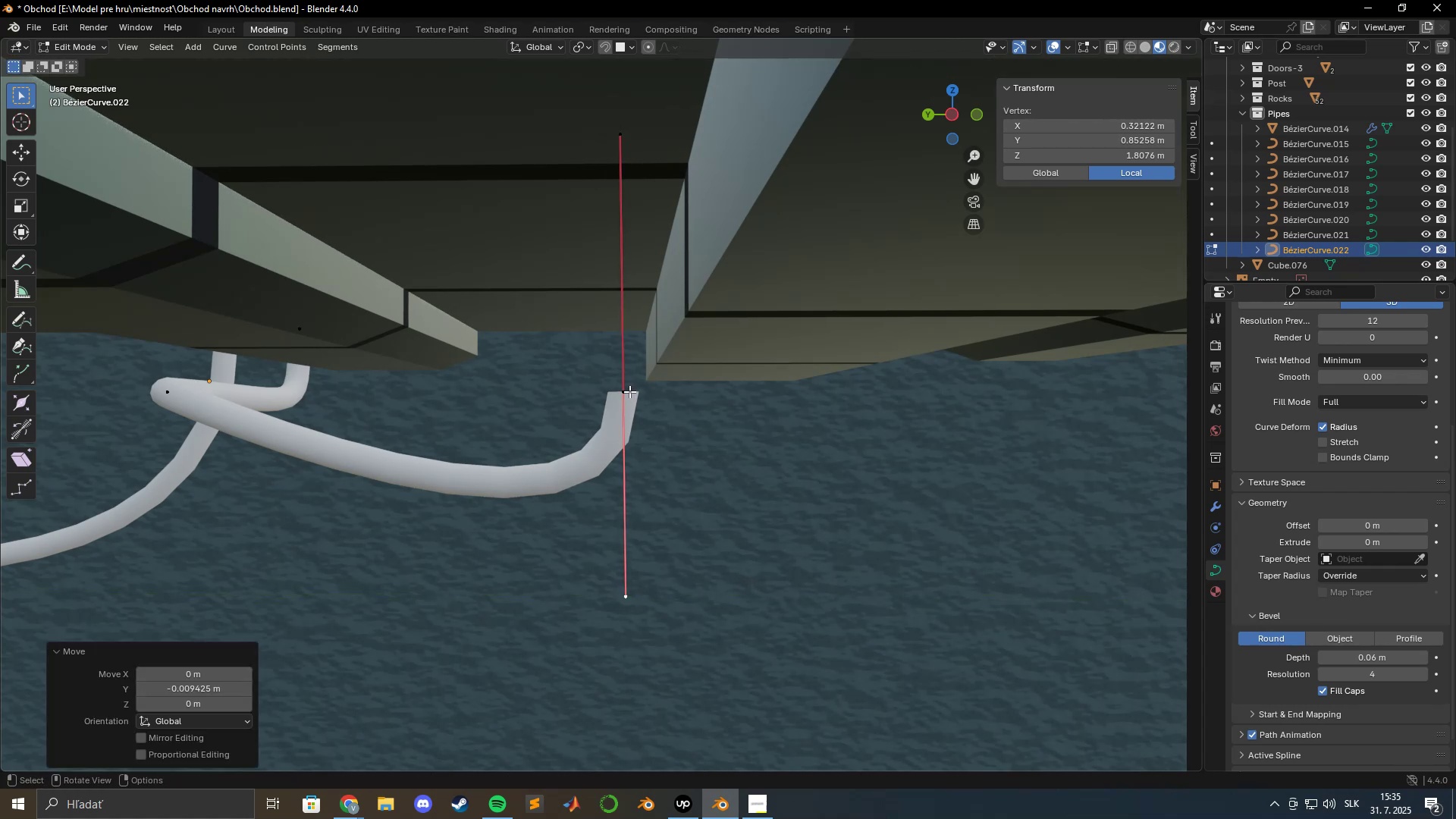 
left_click([627, 392])
 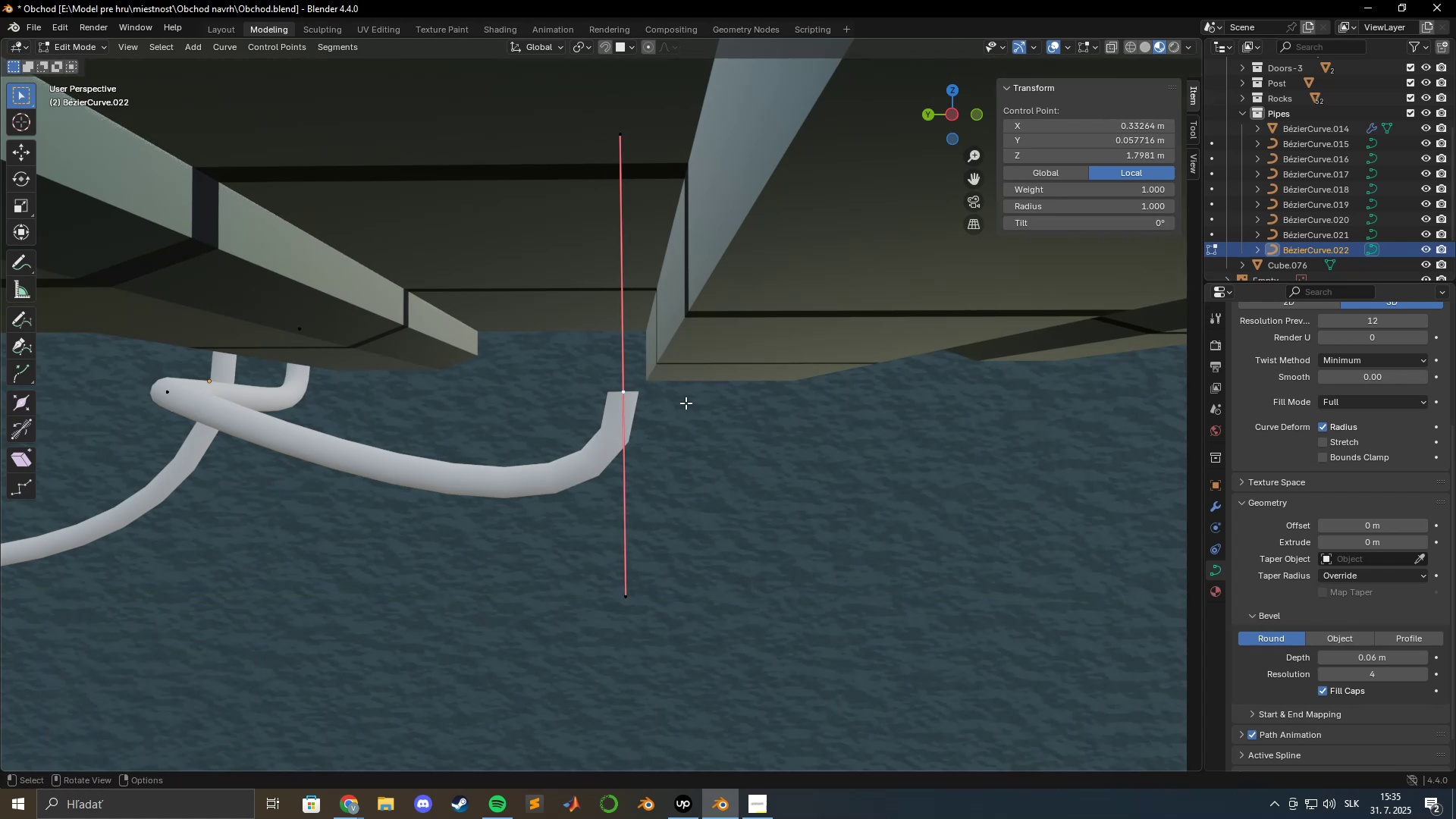 
type(gz)
 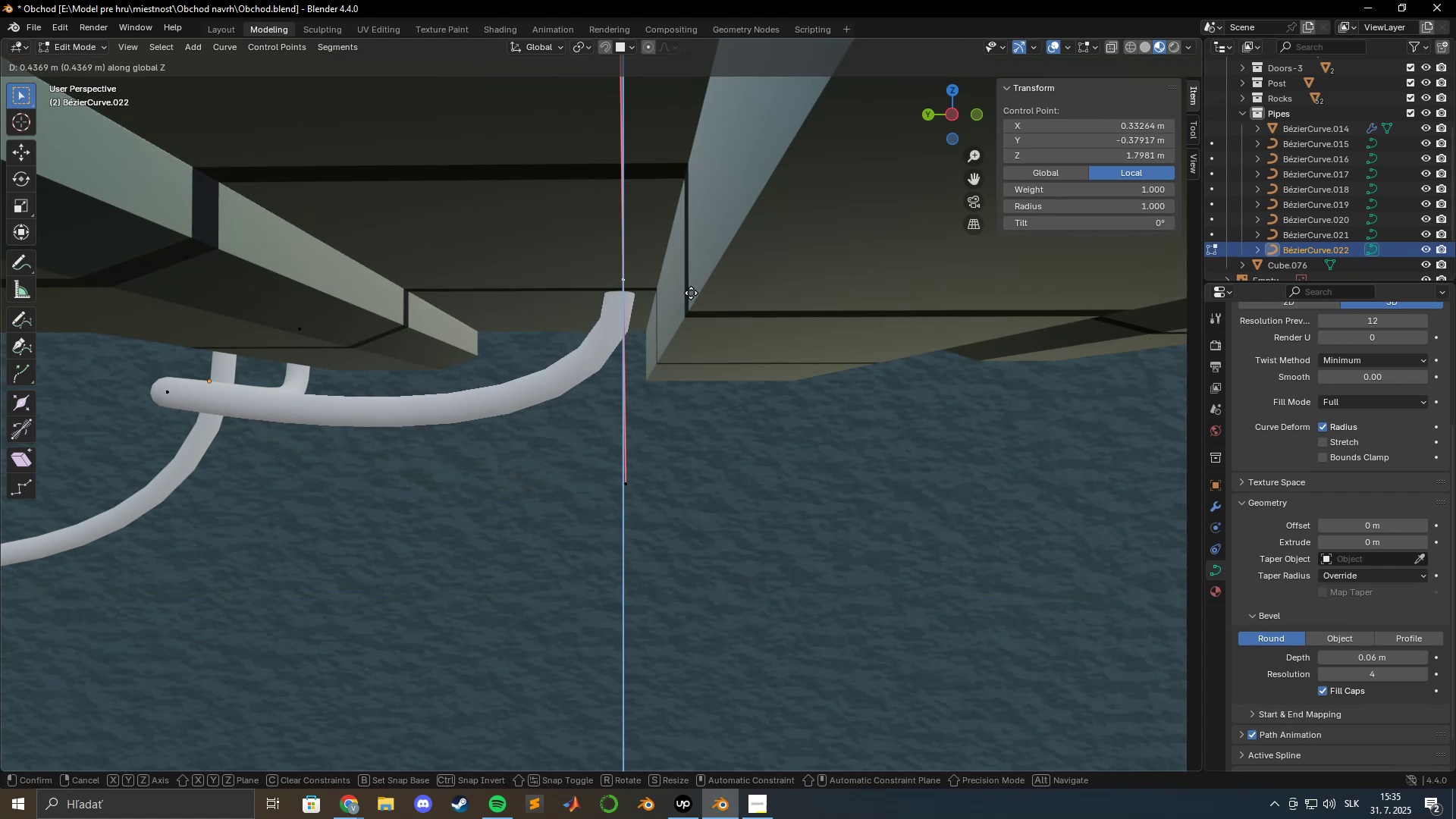 
hold_key(key=ShiftLeft, duration=1.53)
 